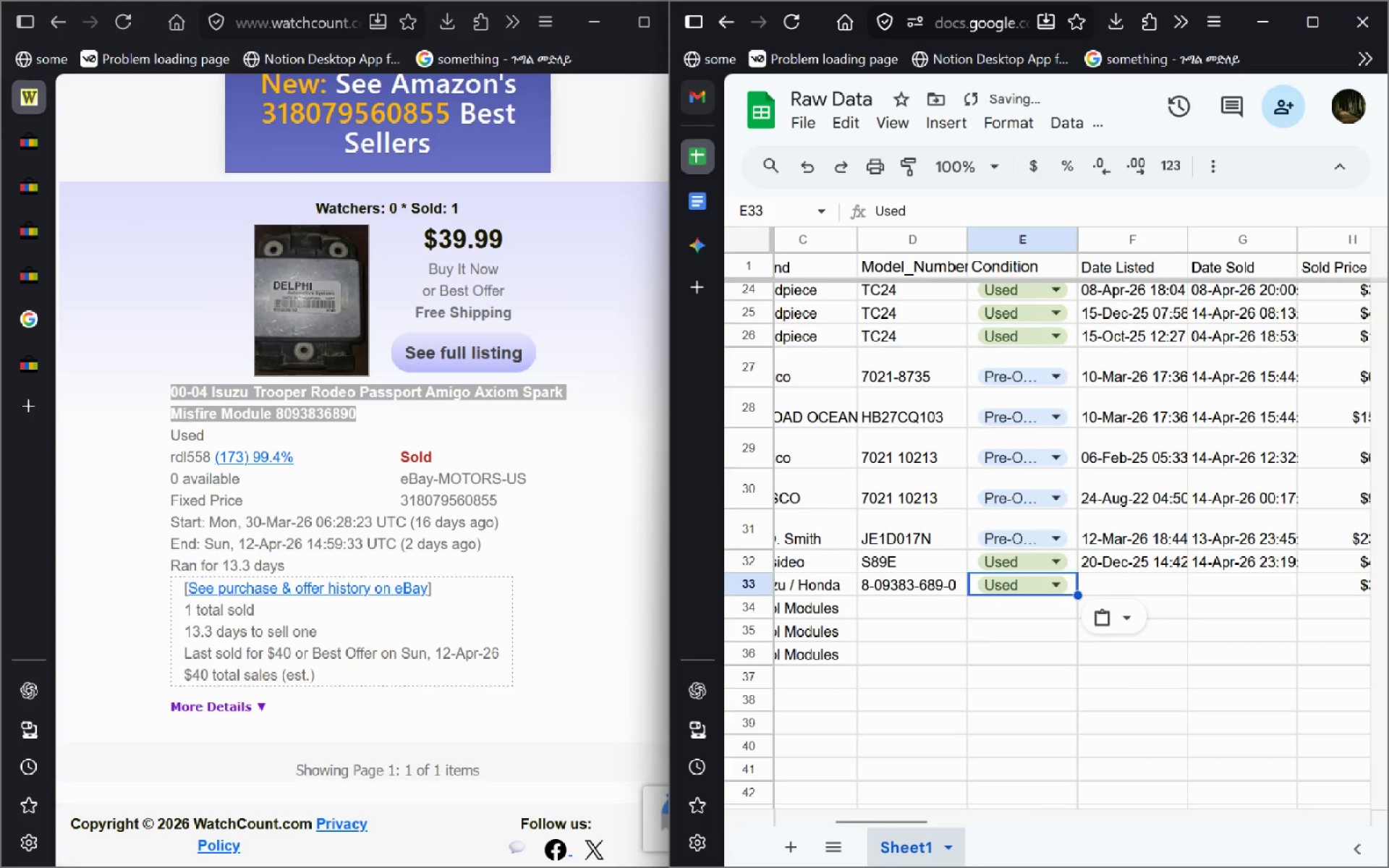 
key(Control+C)
 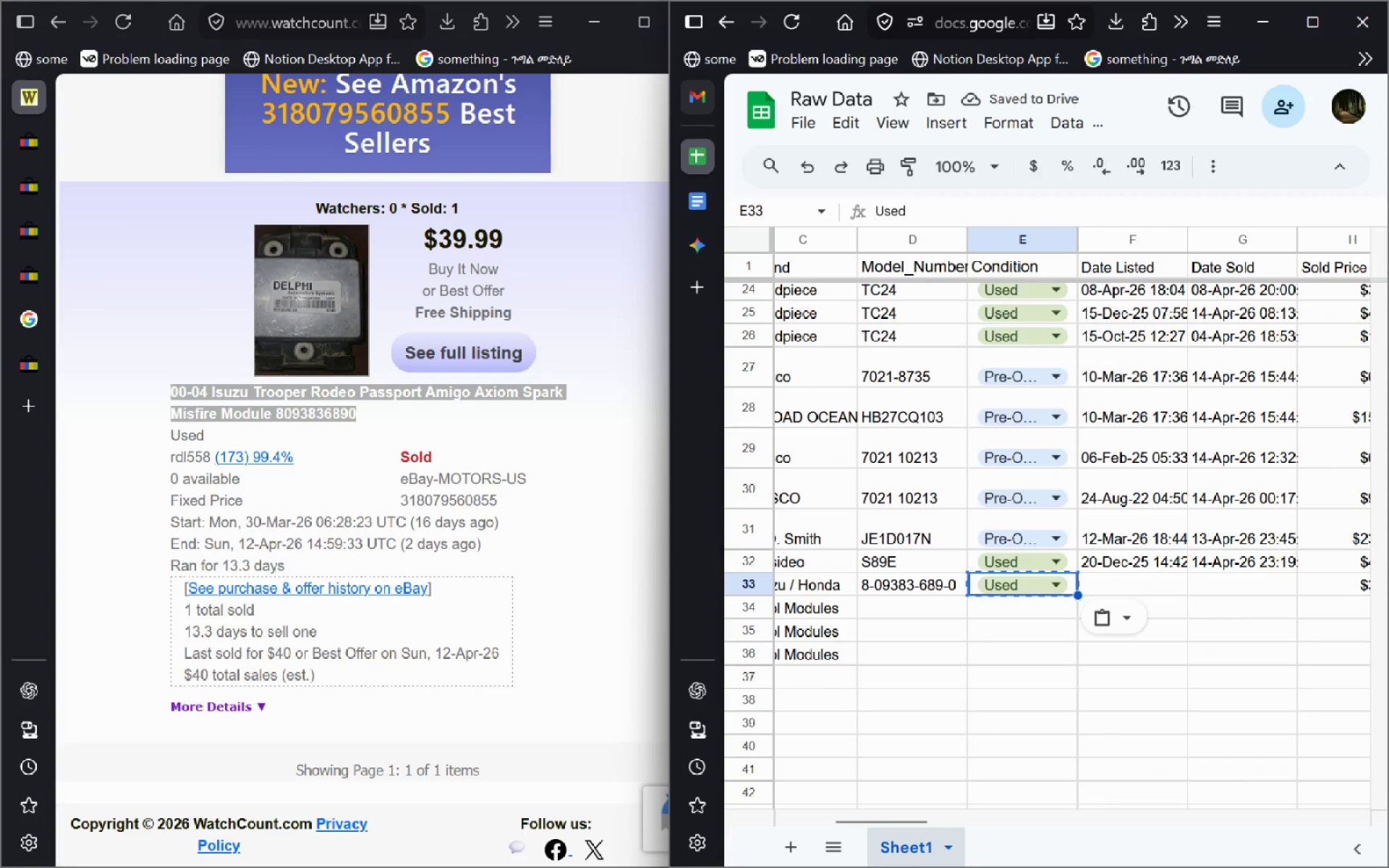 
key(ArrowDown)
 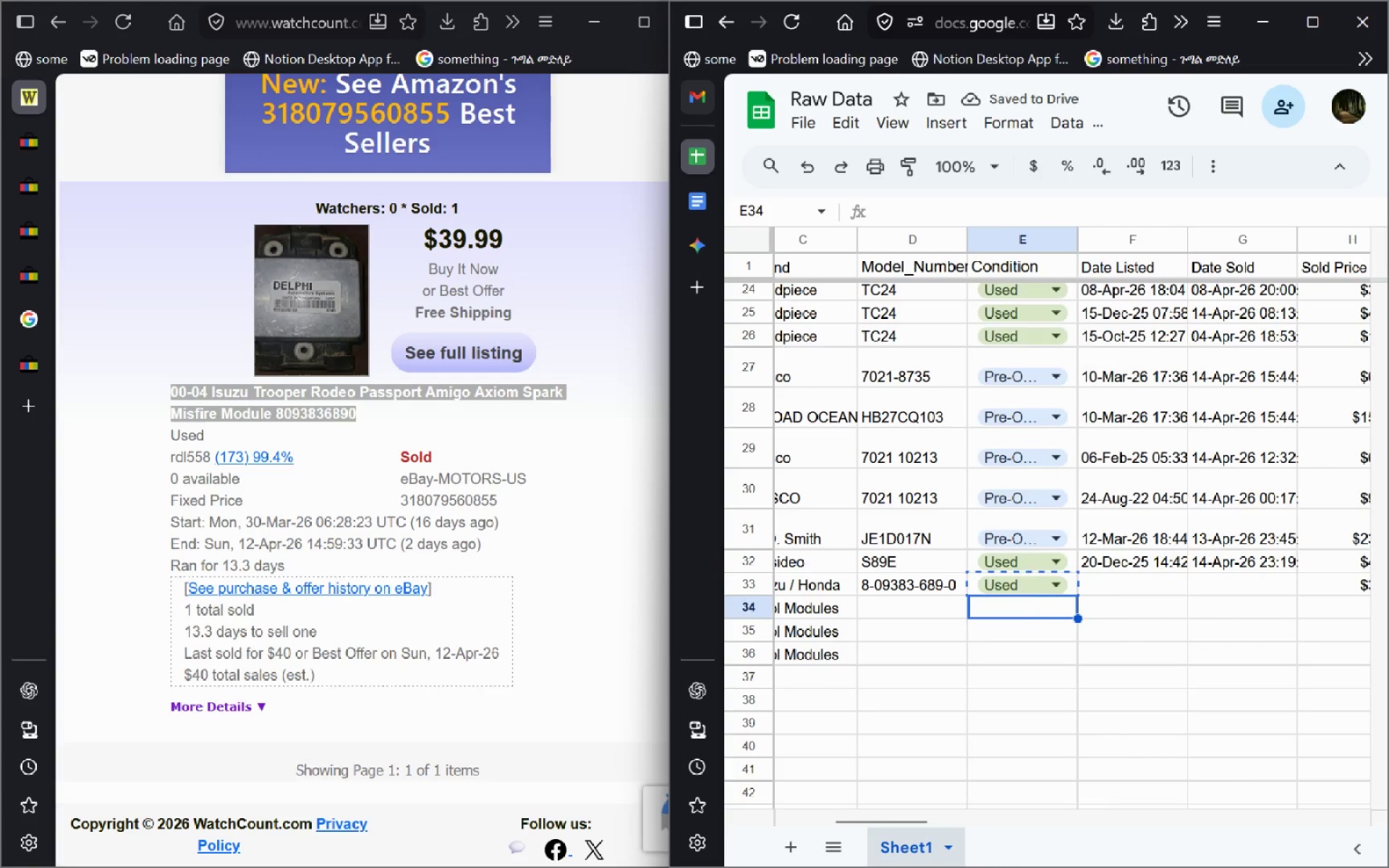 
key(Control+V)
 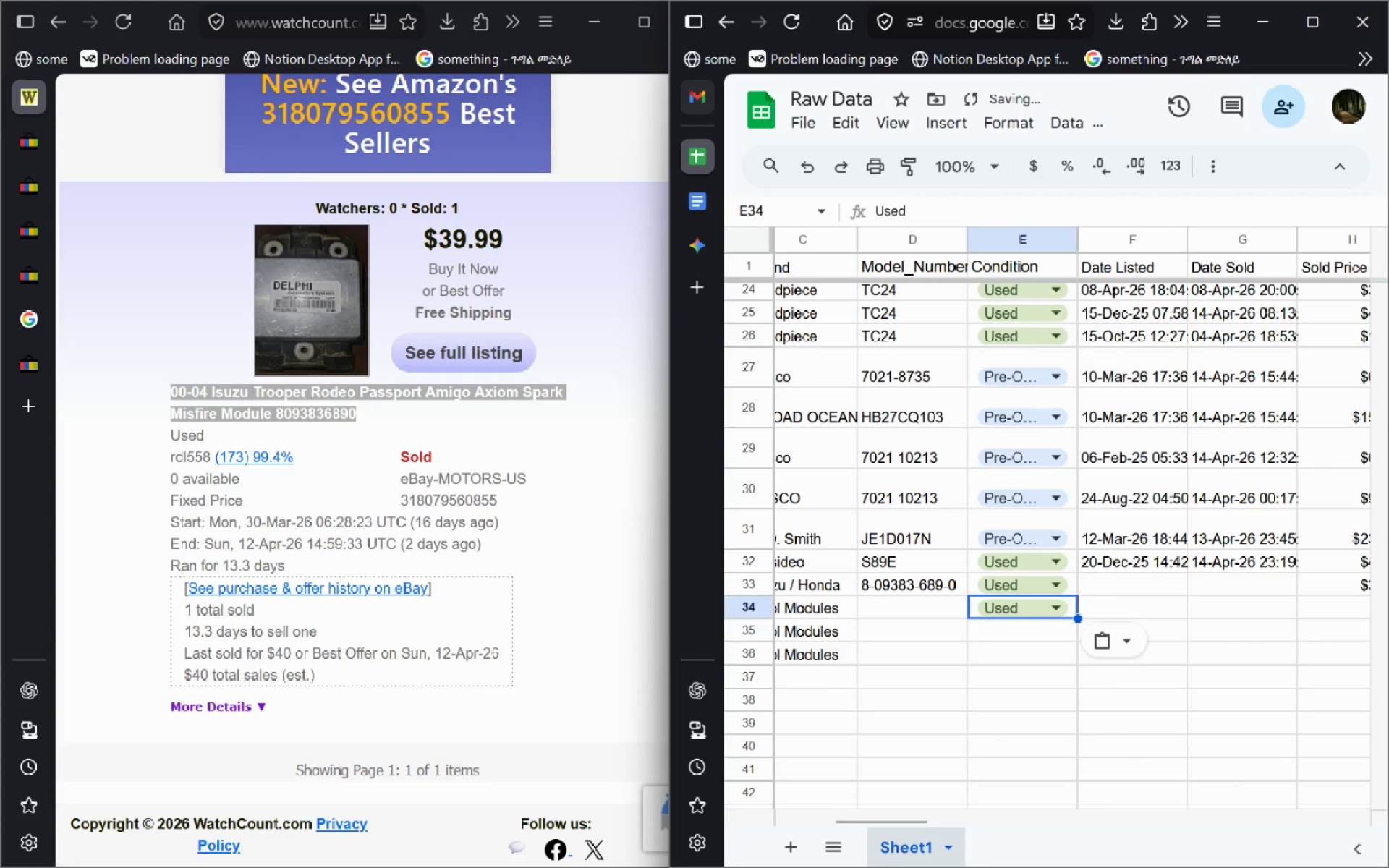 
key(ArrowDown)
 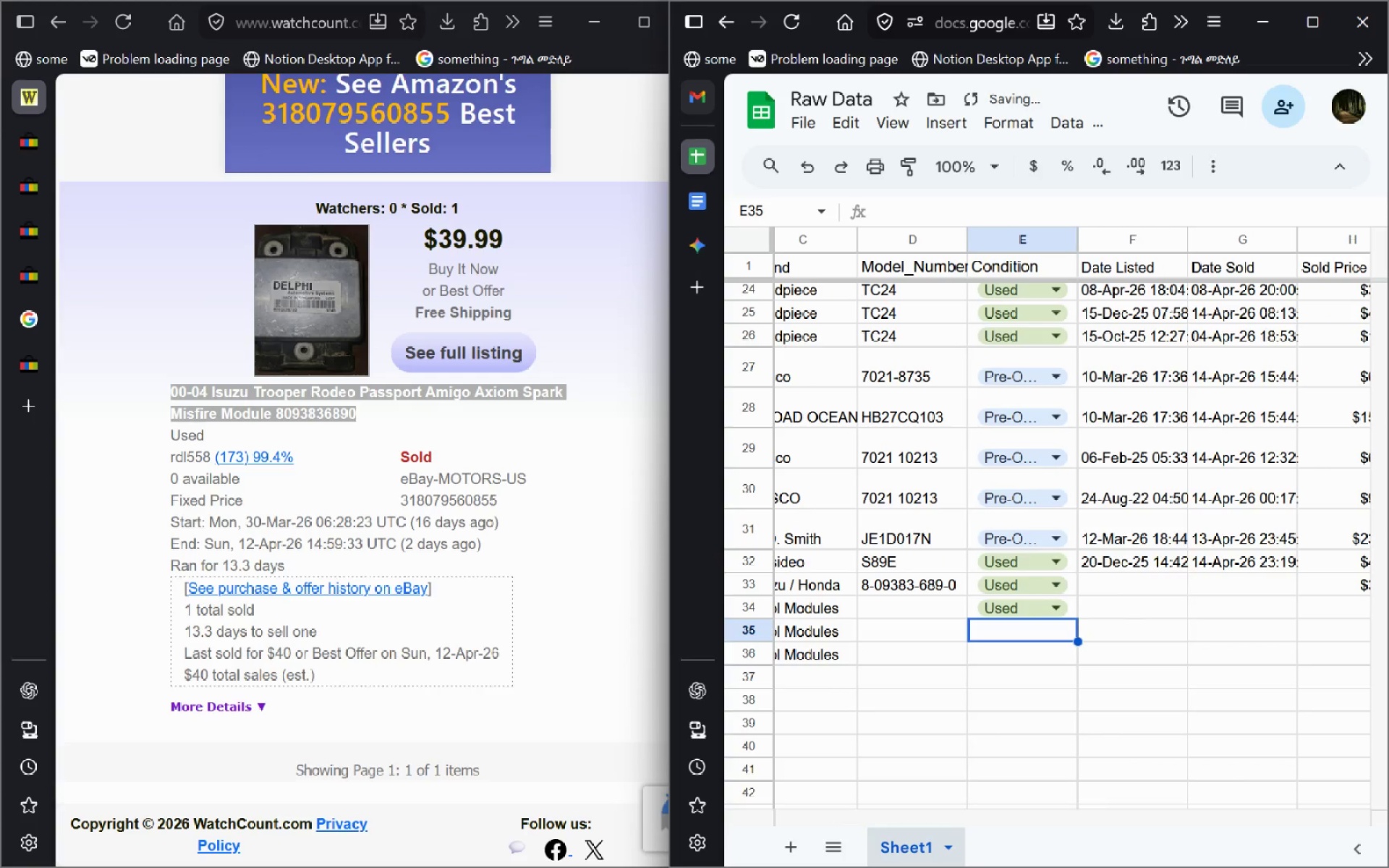 
key(Control+V)
 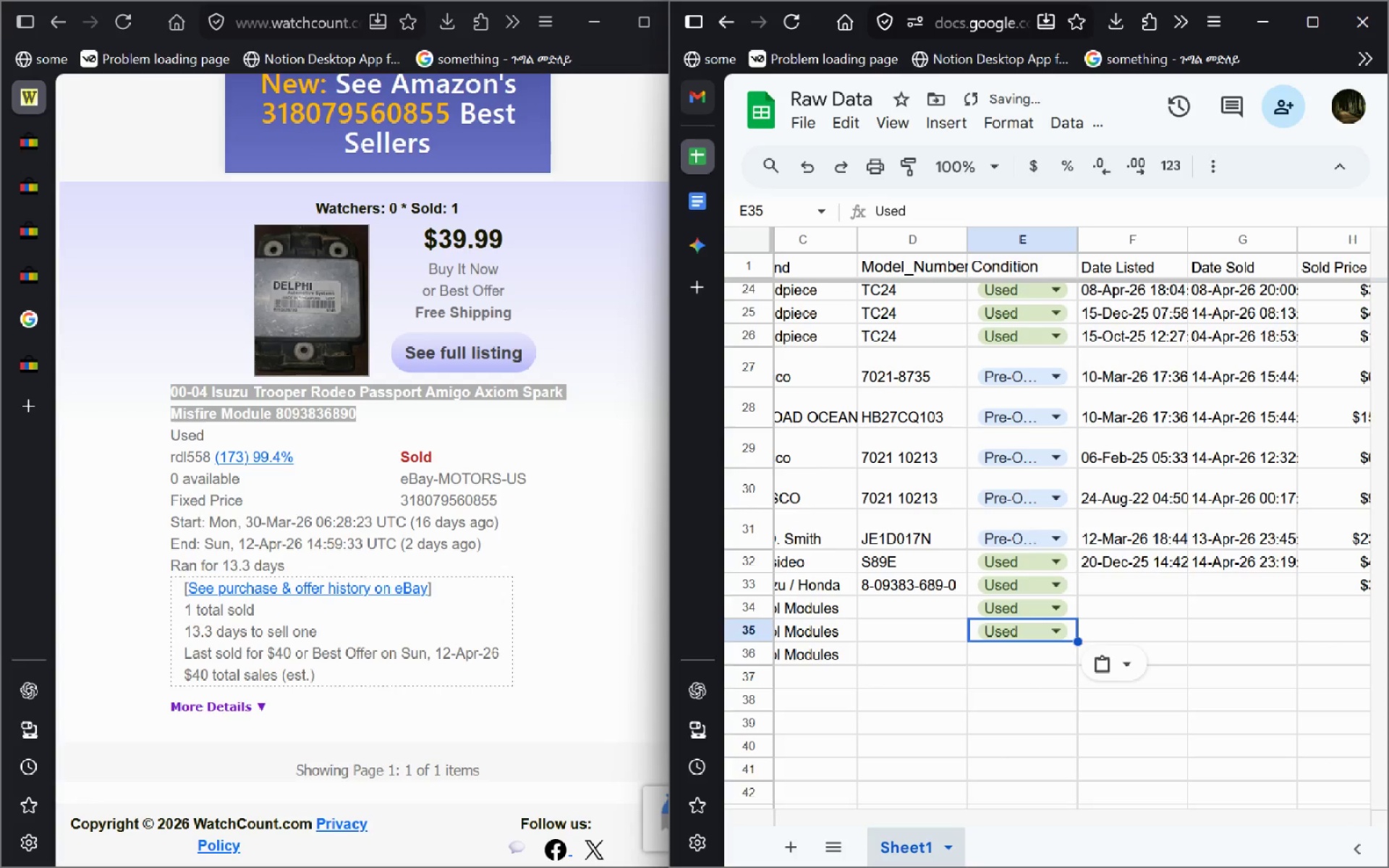 
key(ArrowDown)
 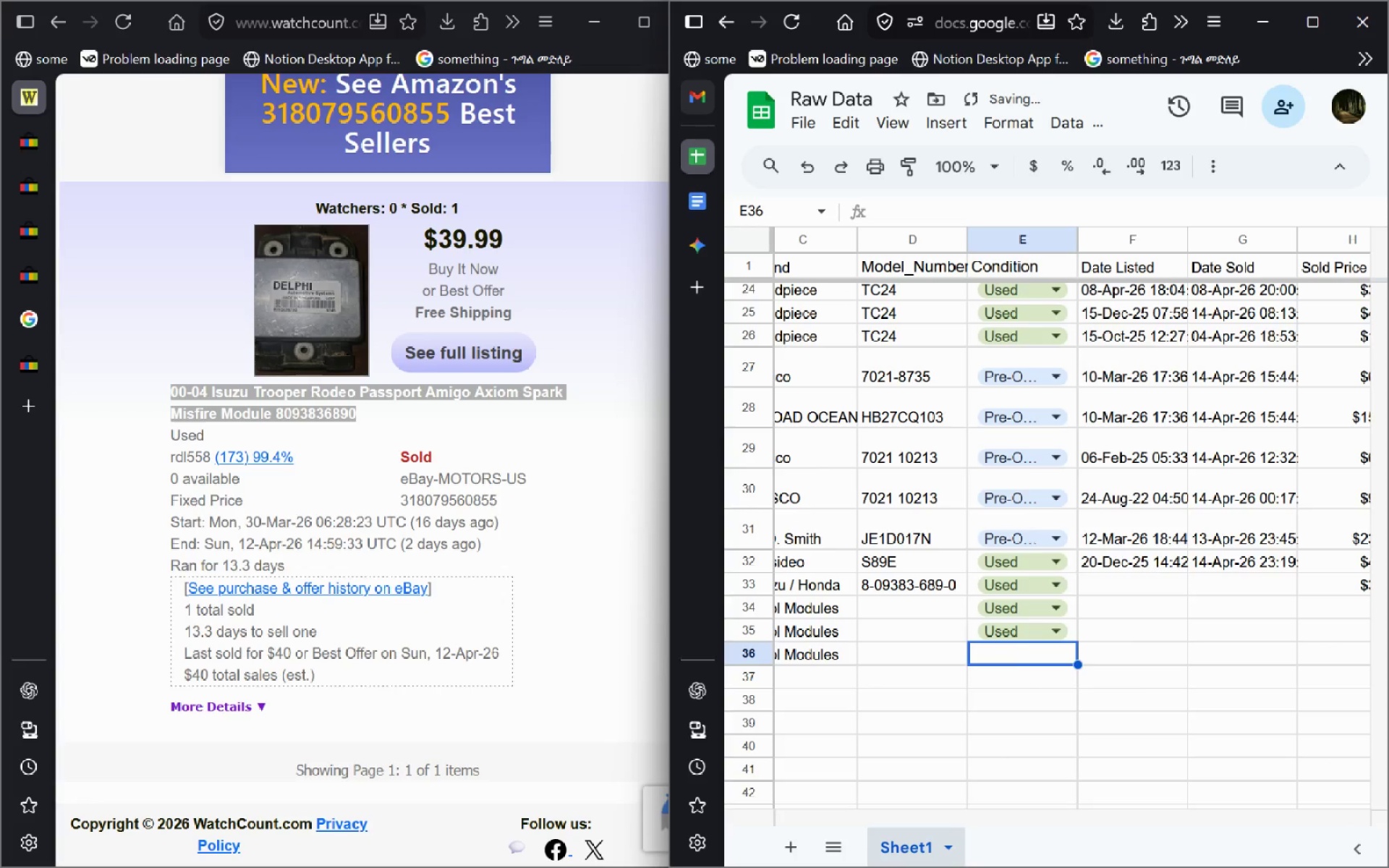 
key(Control+V)
 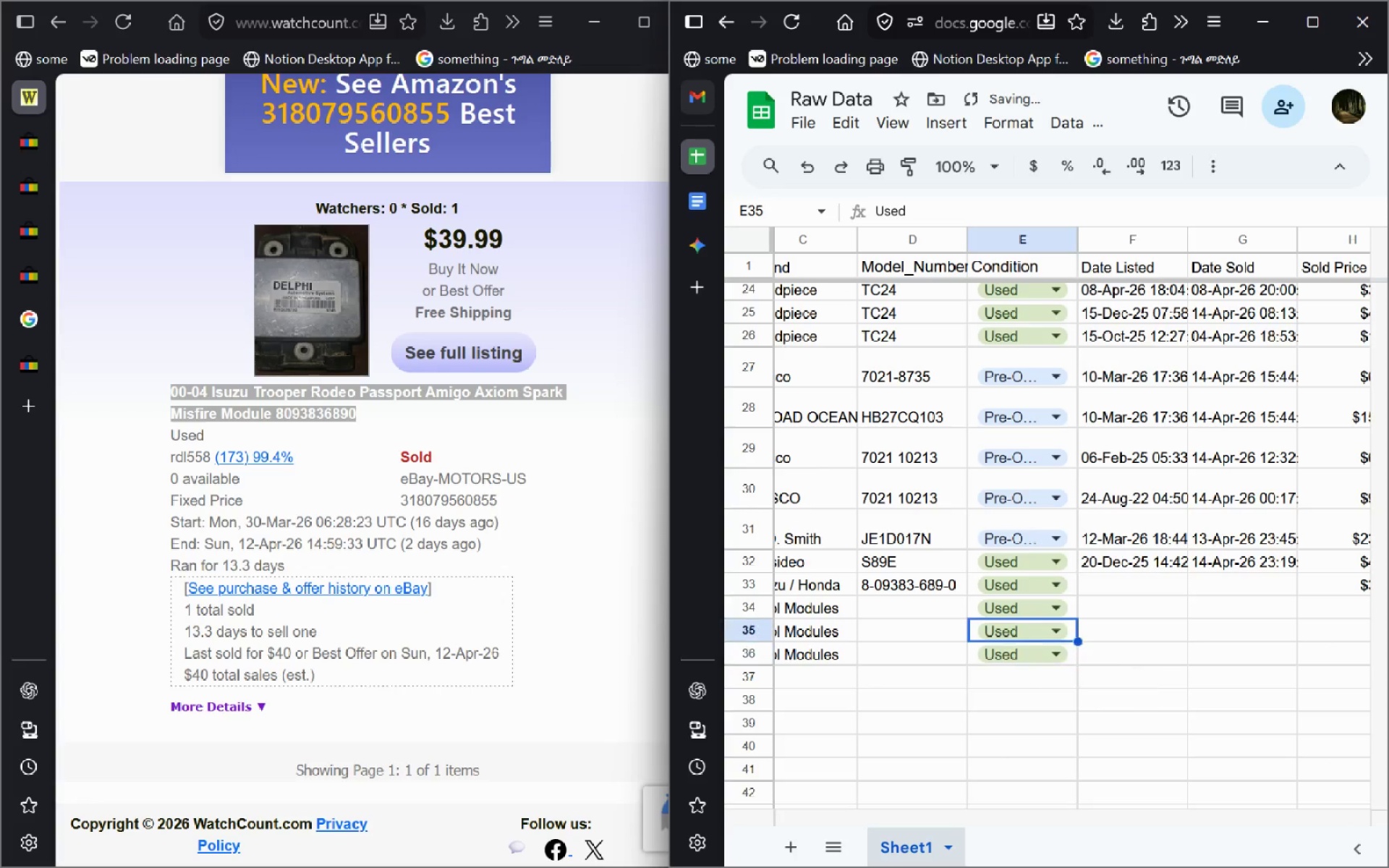 
key(ArrowUp)
 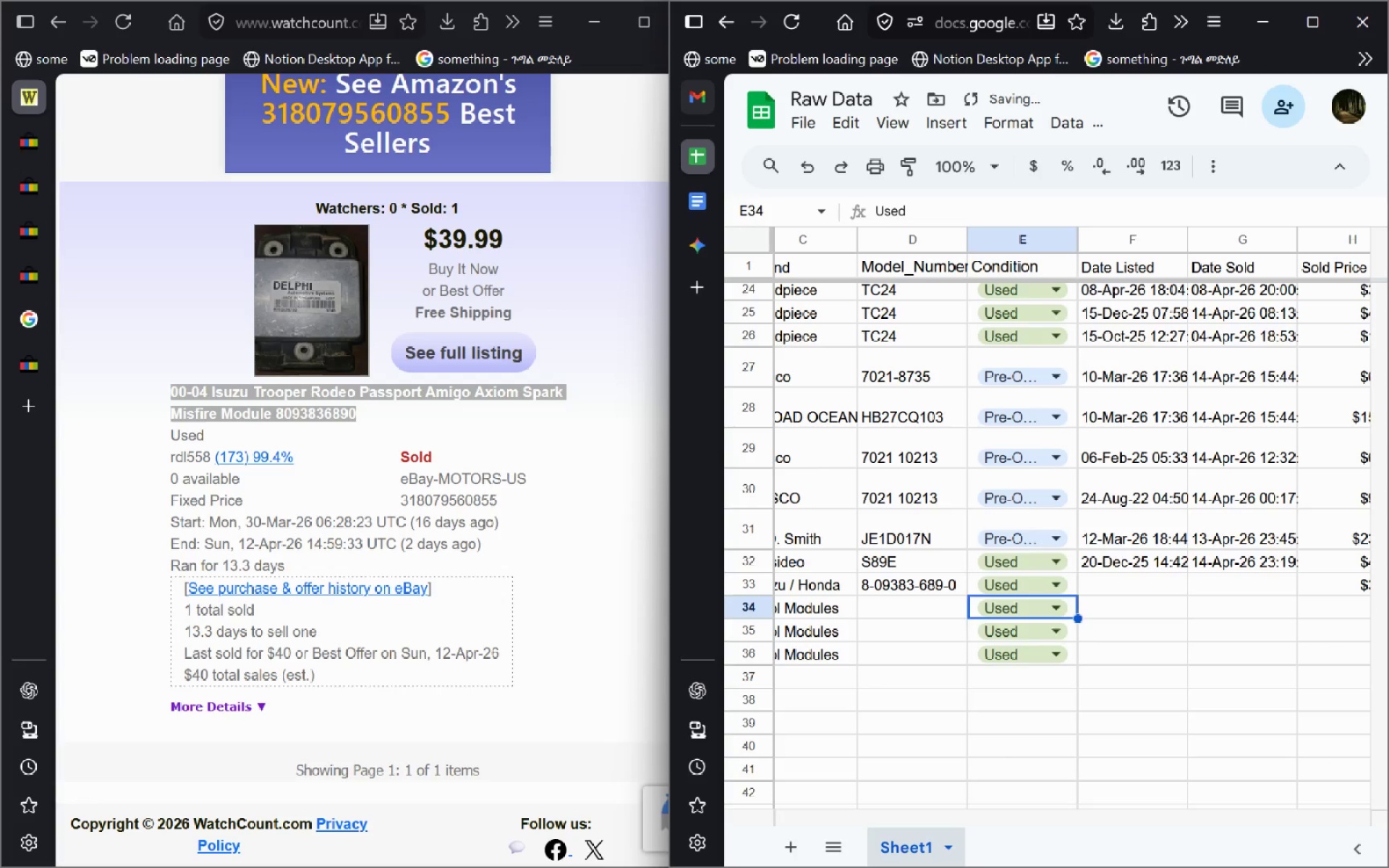 
key(ArrowUp)
 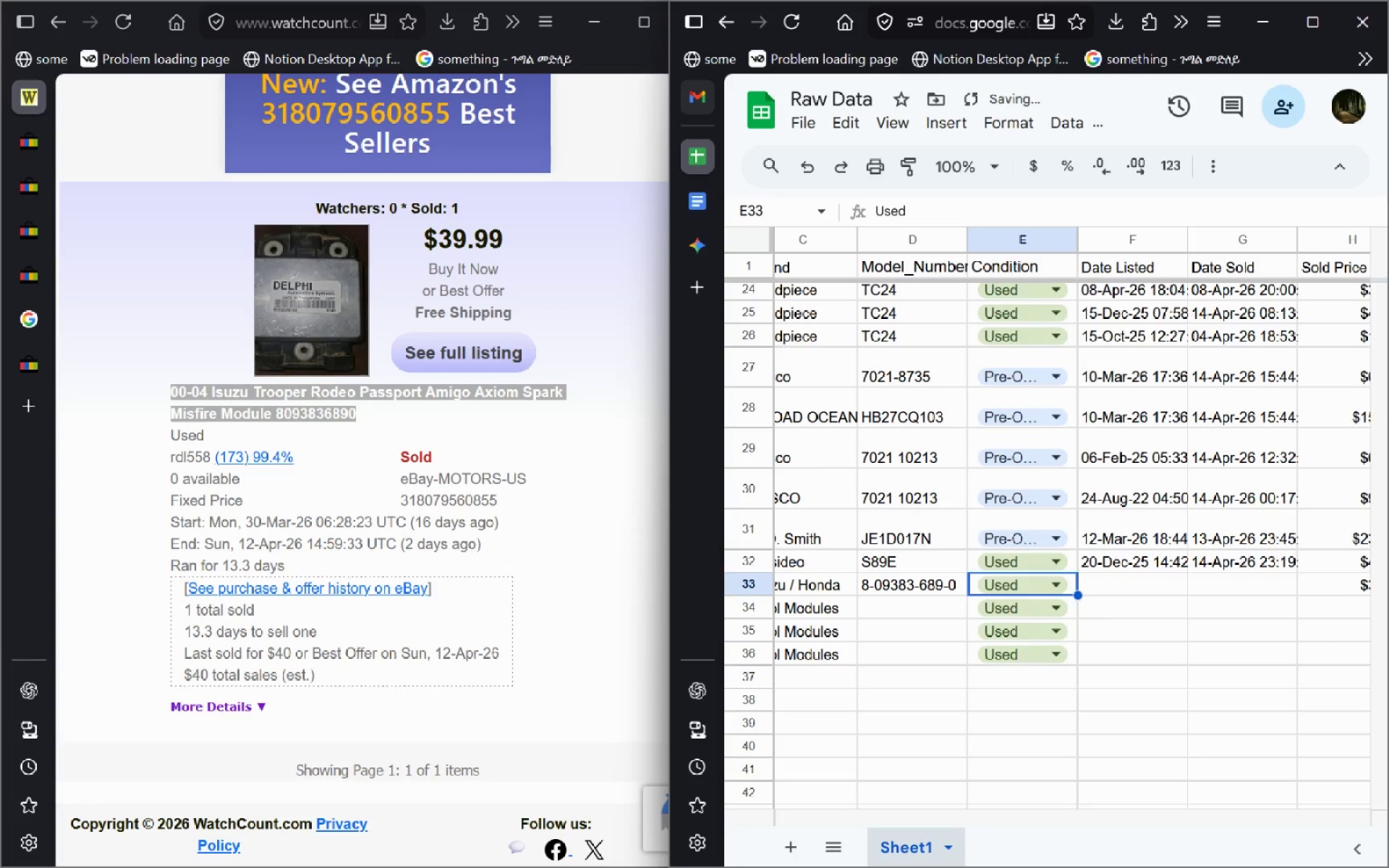 
key(ArrowUp)
 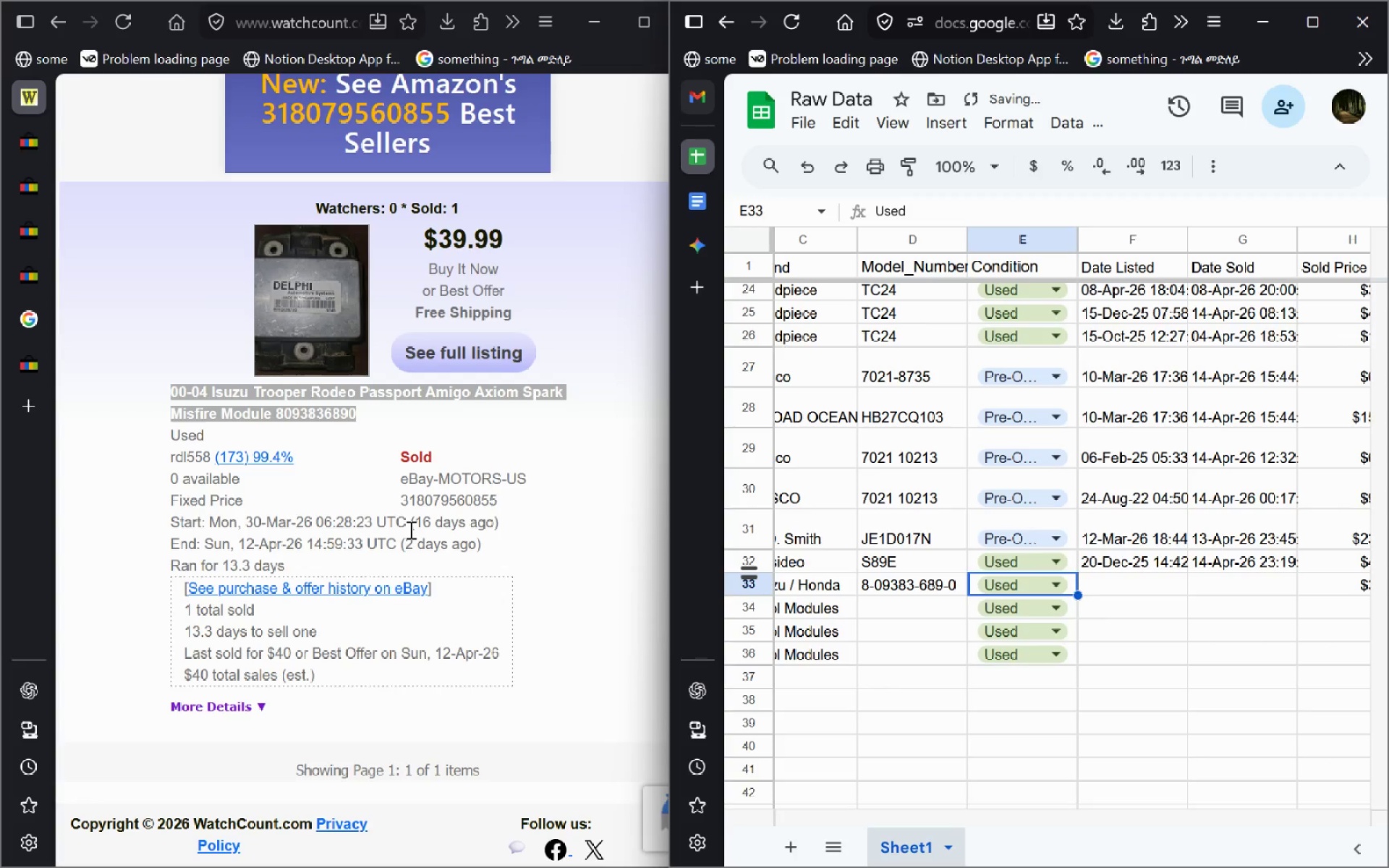 
left_click_drag(start_coordinate=[407, 529], to_coordinate=[246, 525])
 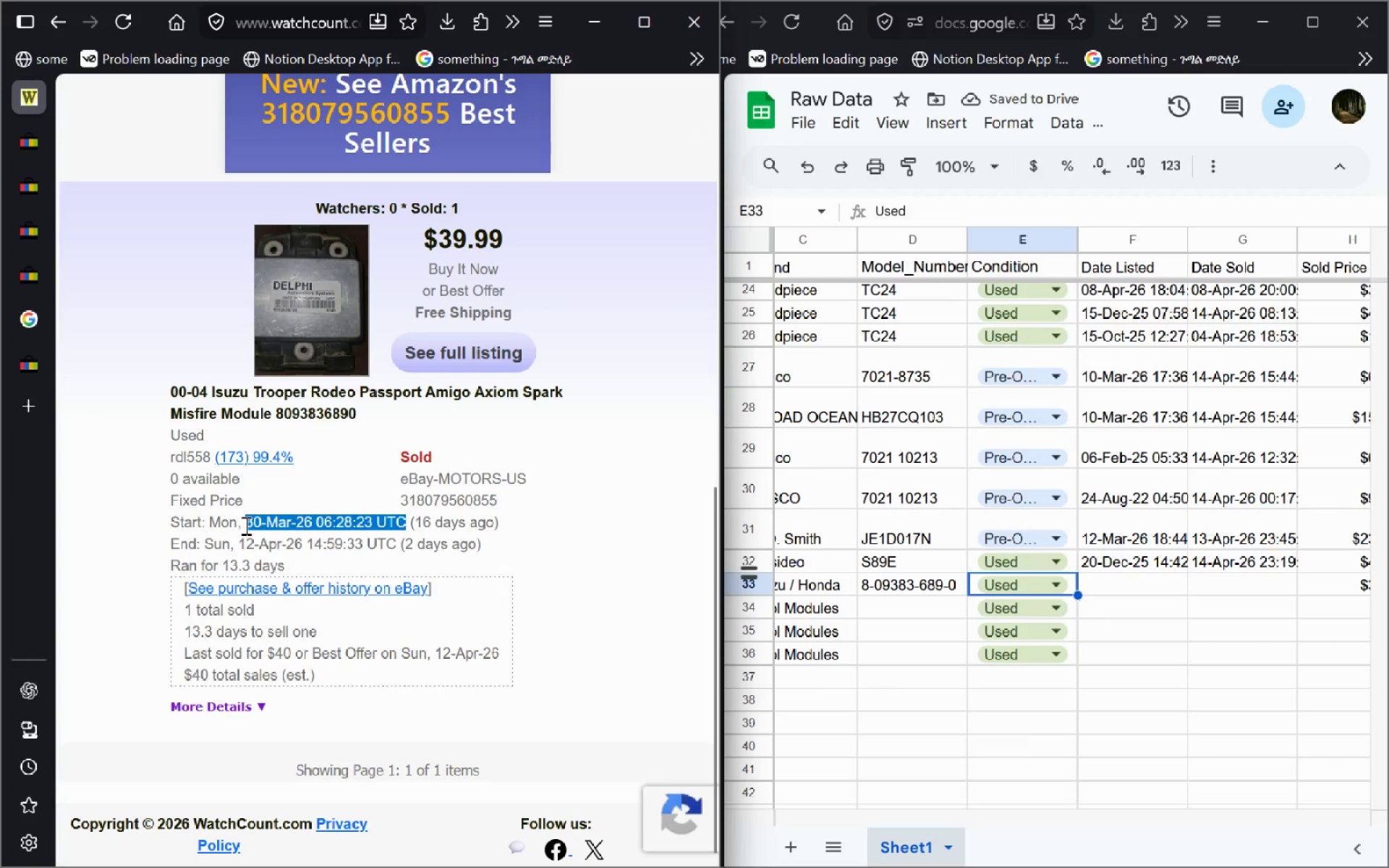 
key(Control+C)
 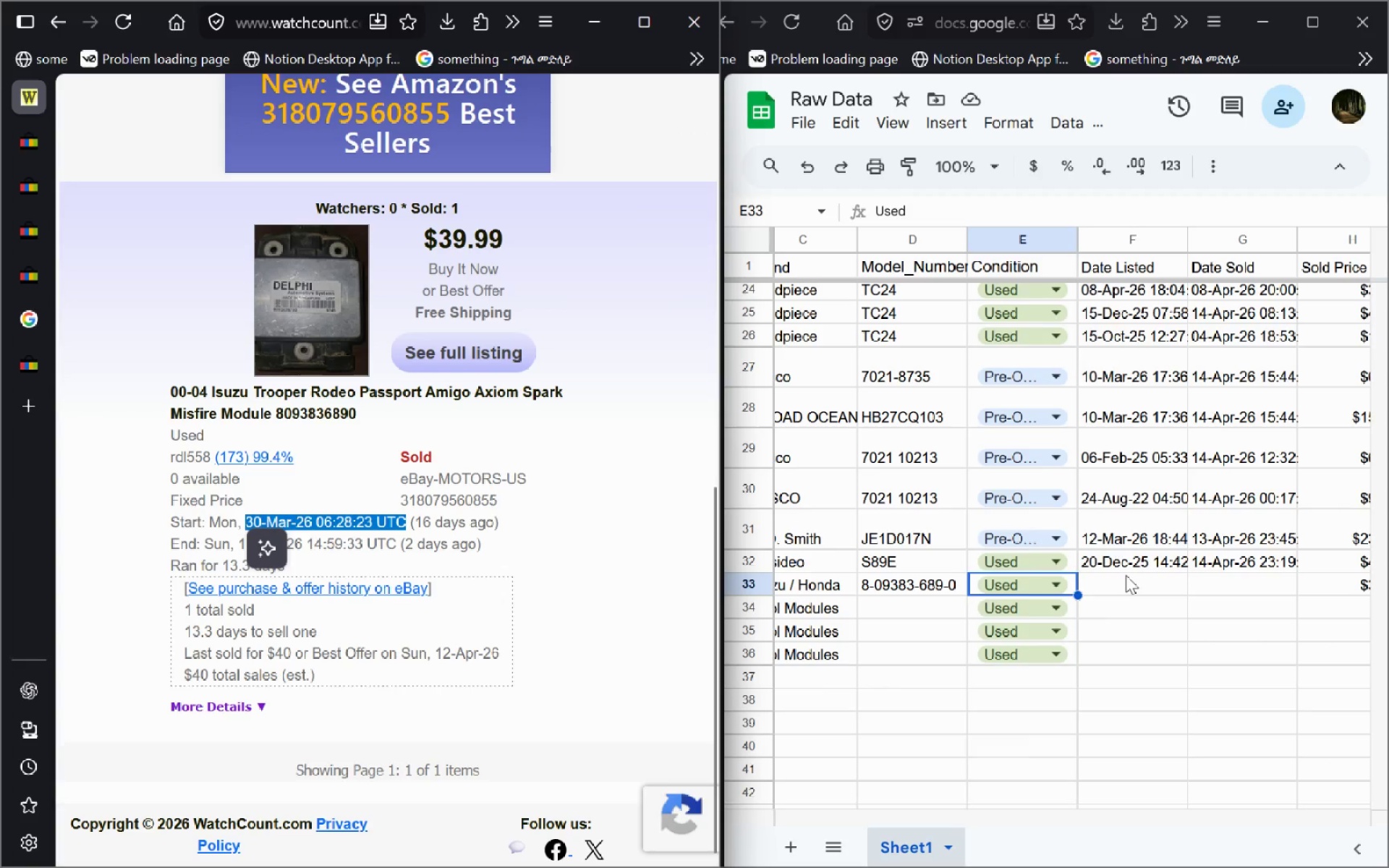 
left_click([1126, 575])
 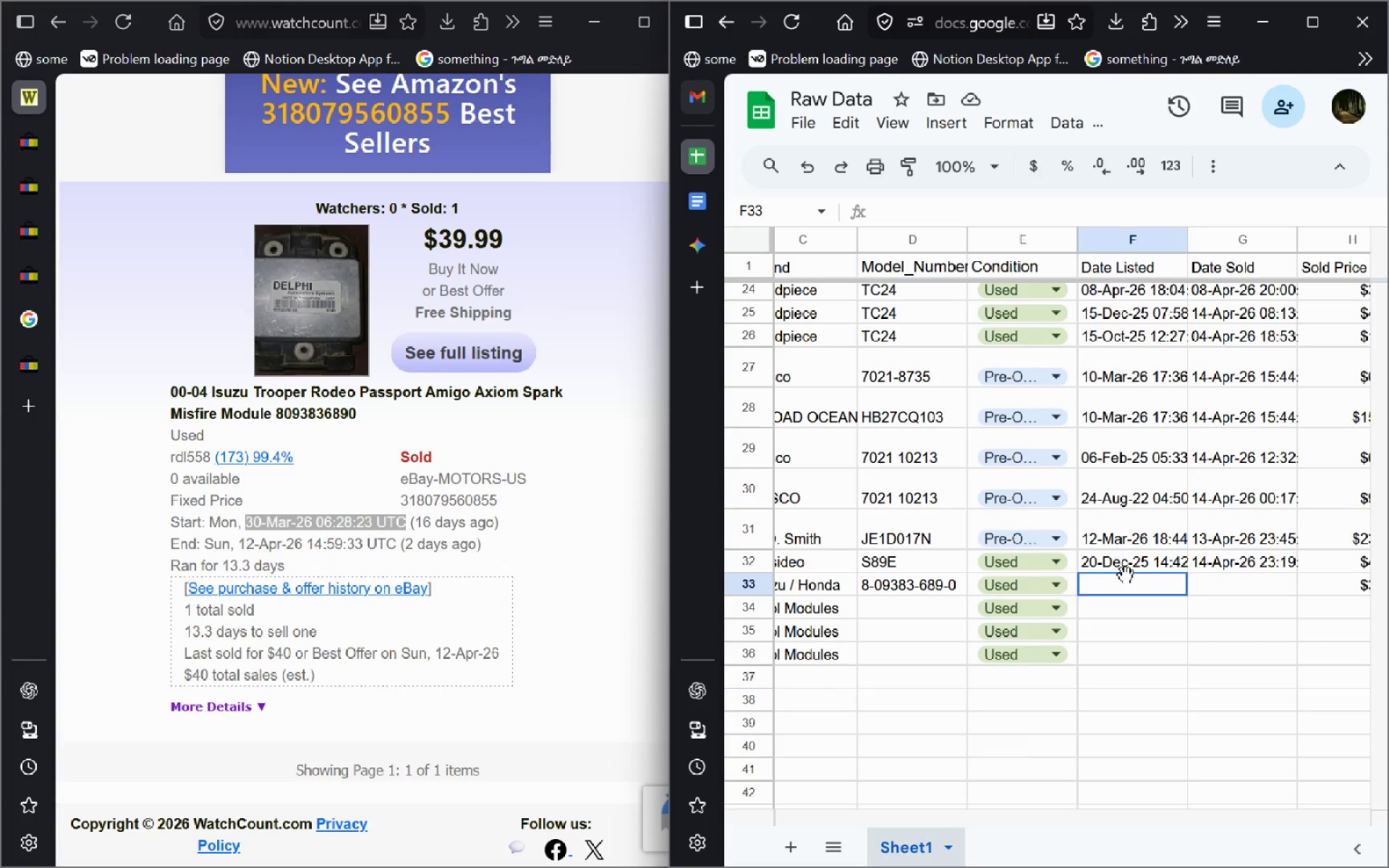 
key(Control+V)
 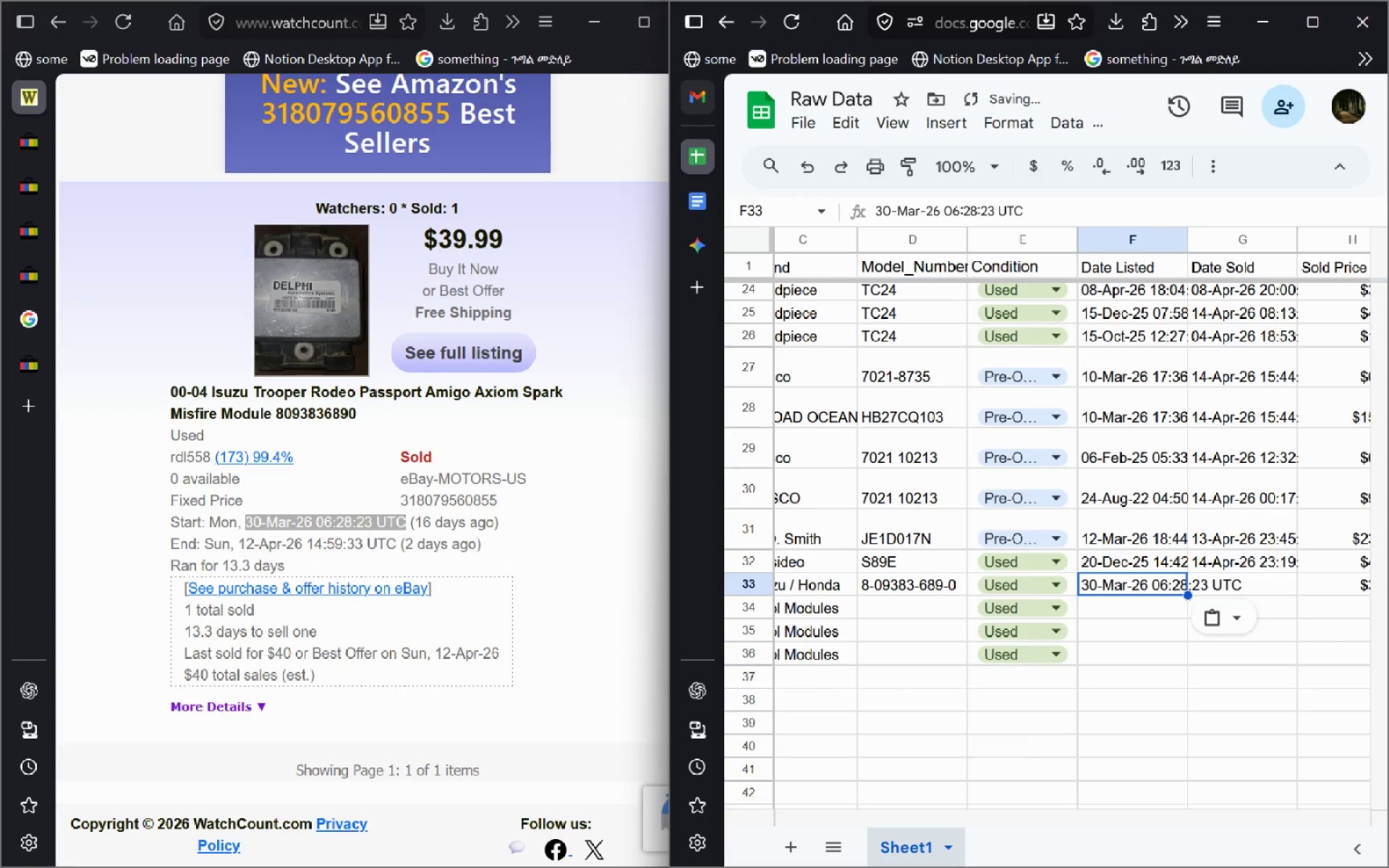 
key(ArrowDown)
 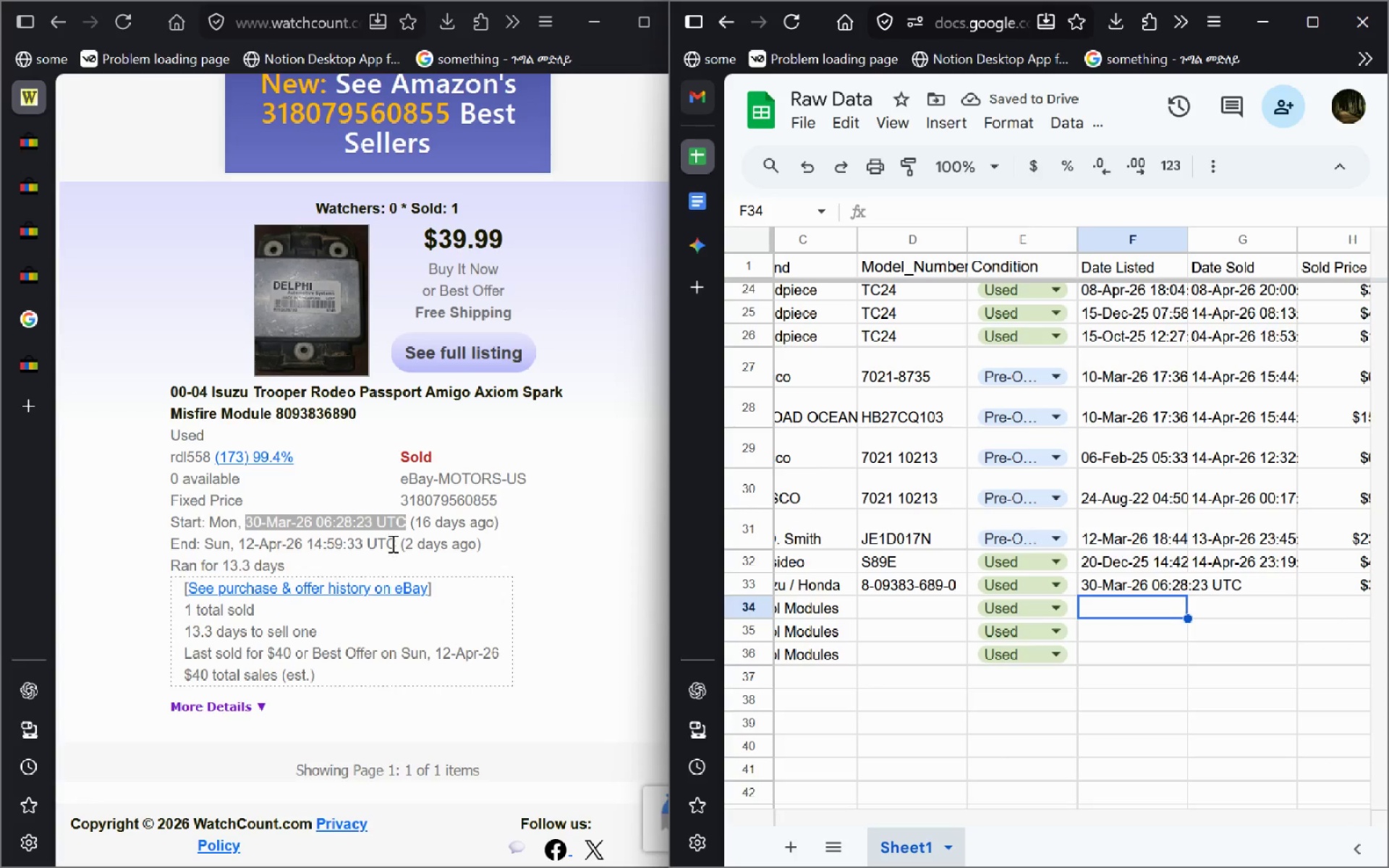 
left_click_drag(start_coordinate=[394, 542], to_coordinate=[239, 543])
 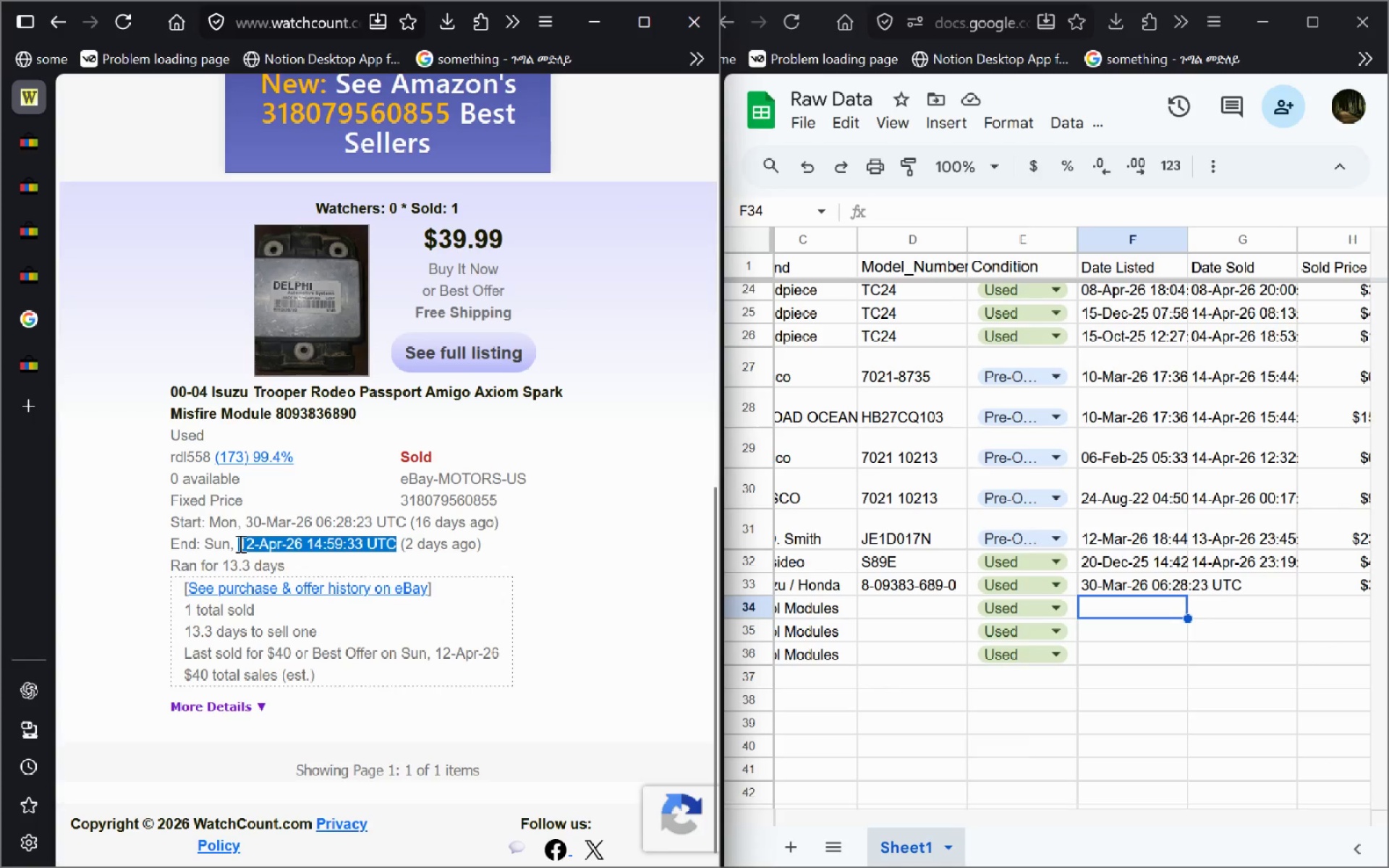 
key(Control+C)
 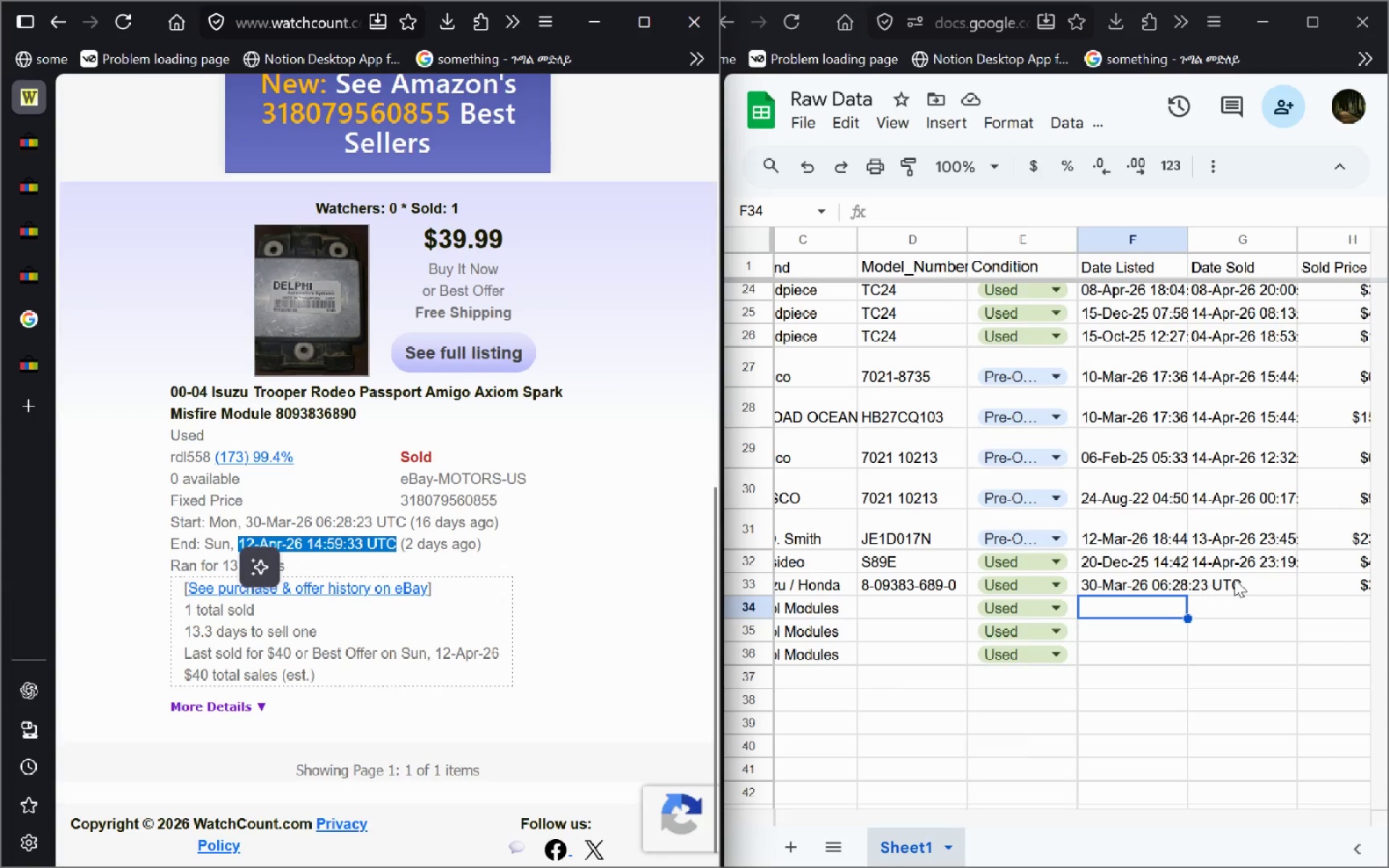 
left_click([1241, 579])
 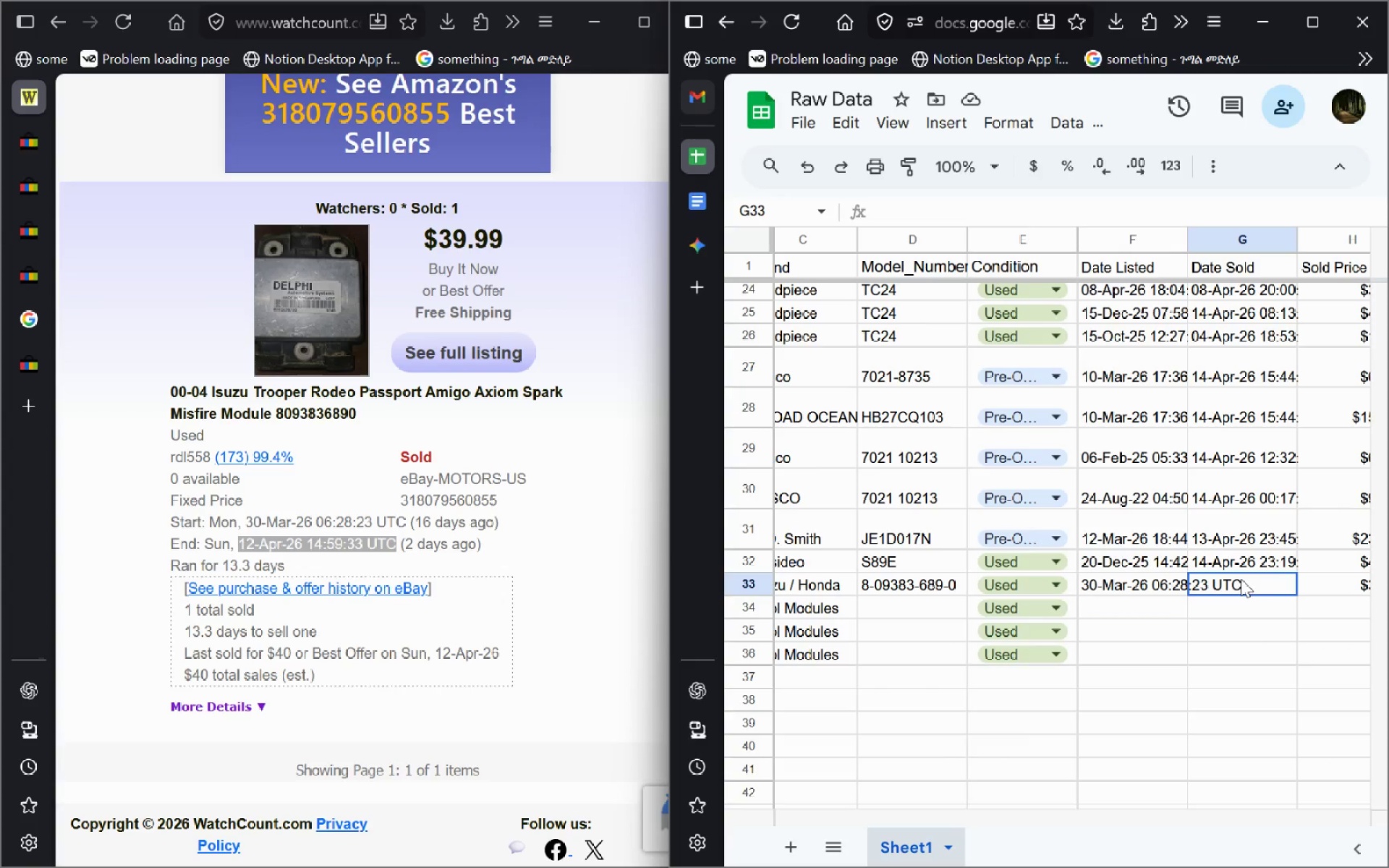 
hold_key(key=ControlLeft, duration=1.03)
 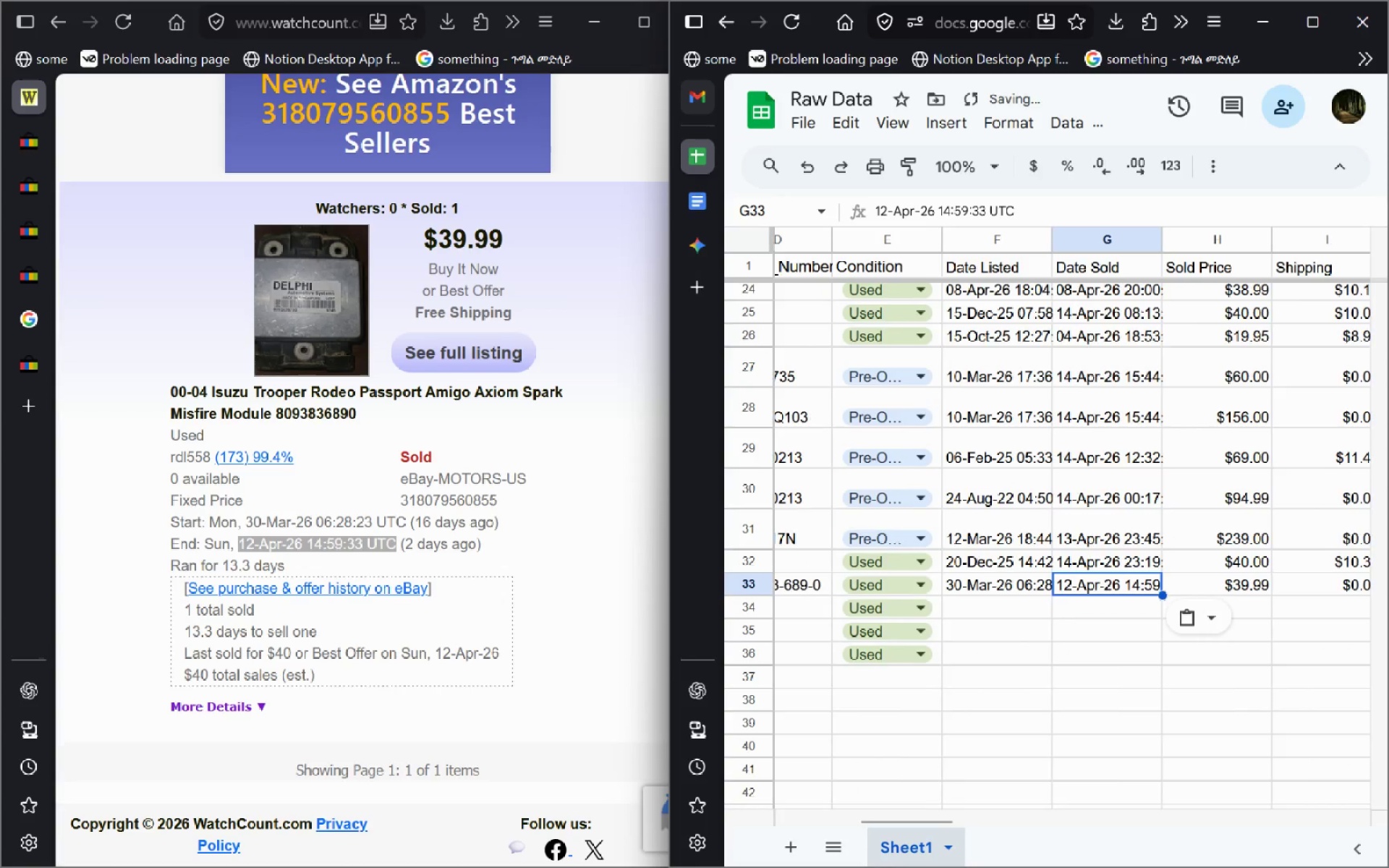 
key(V)
 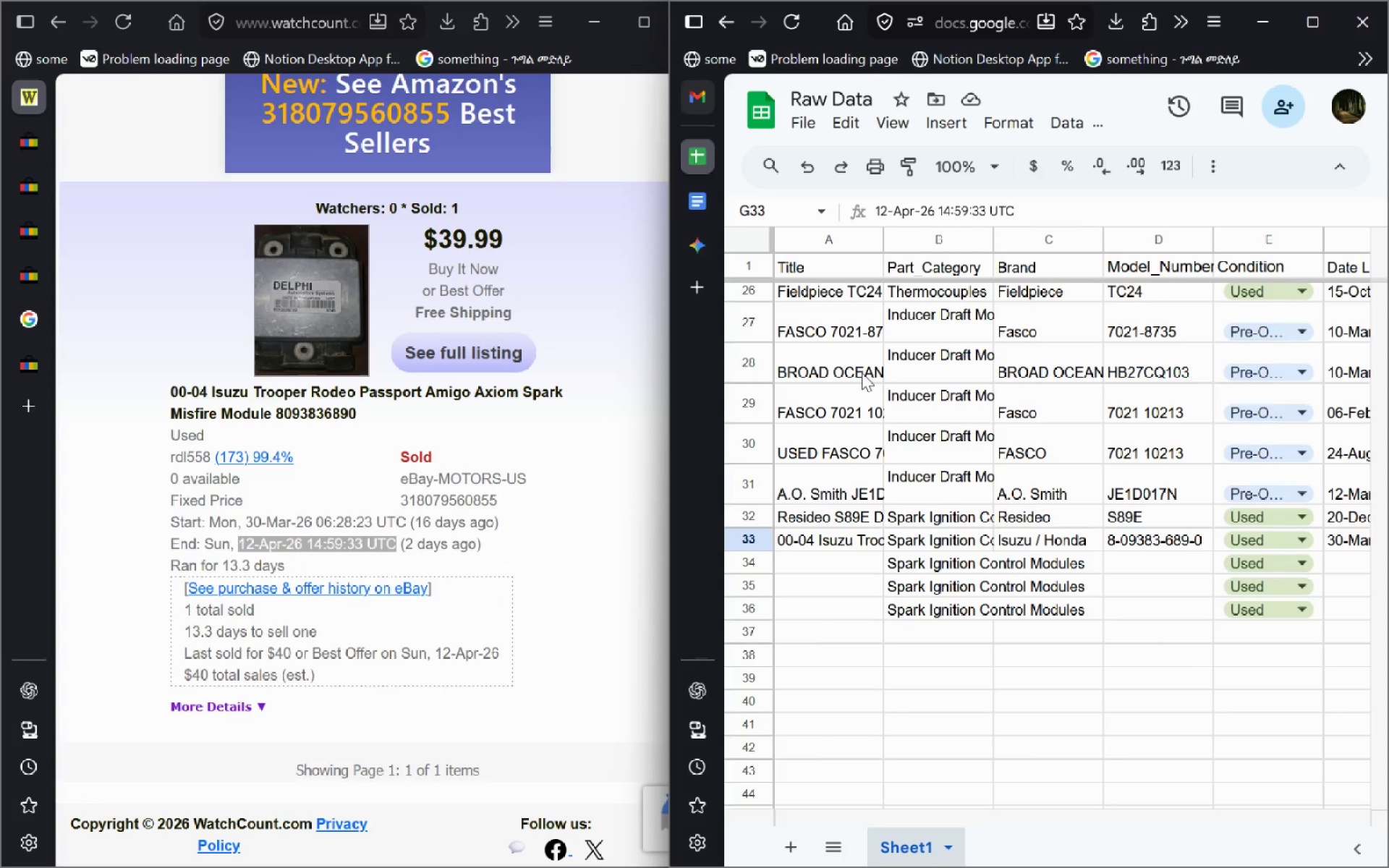 
wait(7.16)
 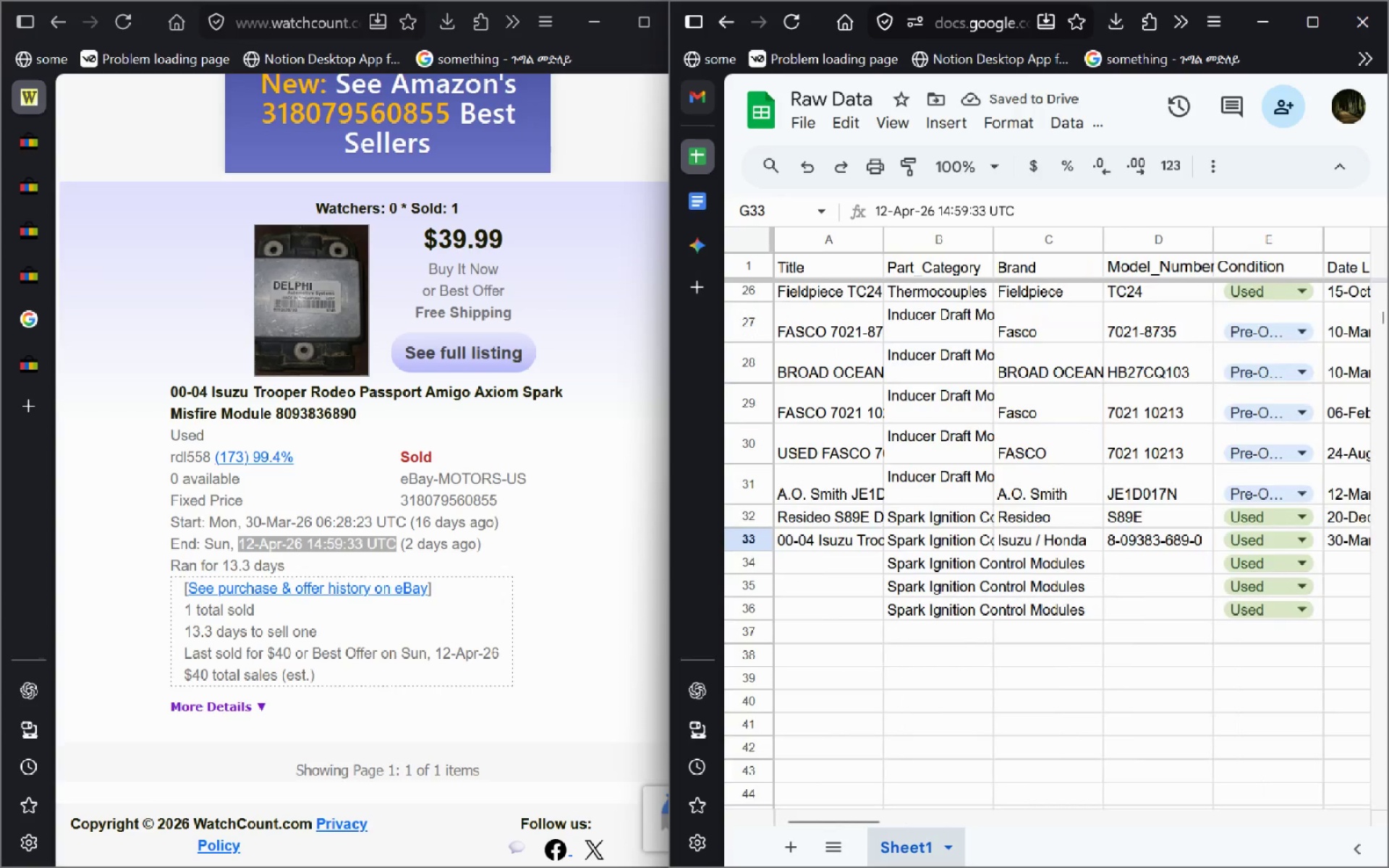 
left_click([27, 148])
 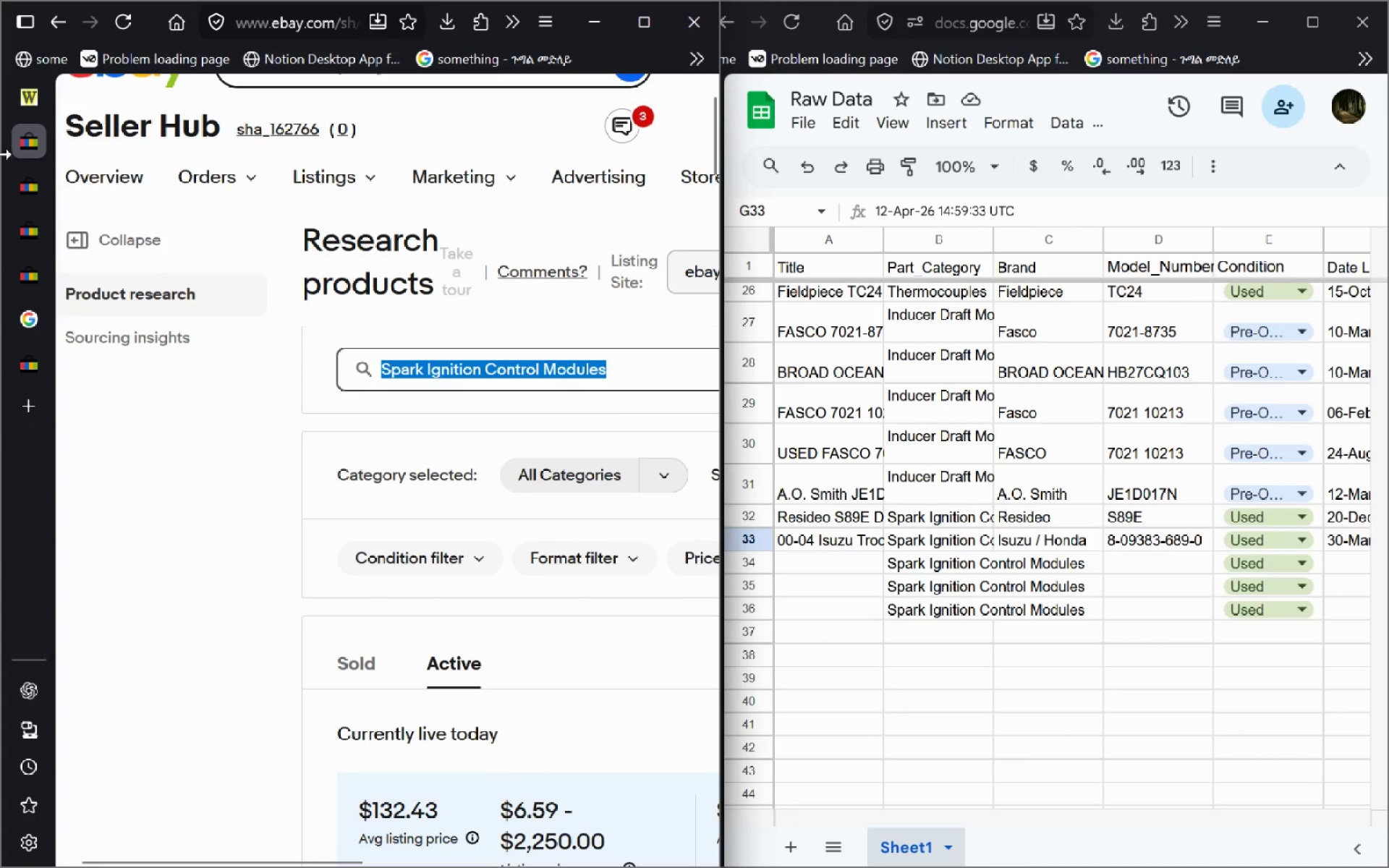 
wait(10.03)
 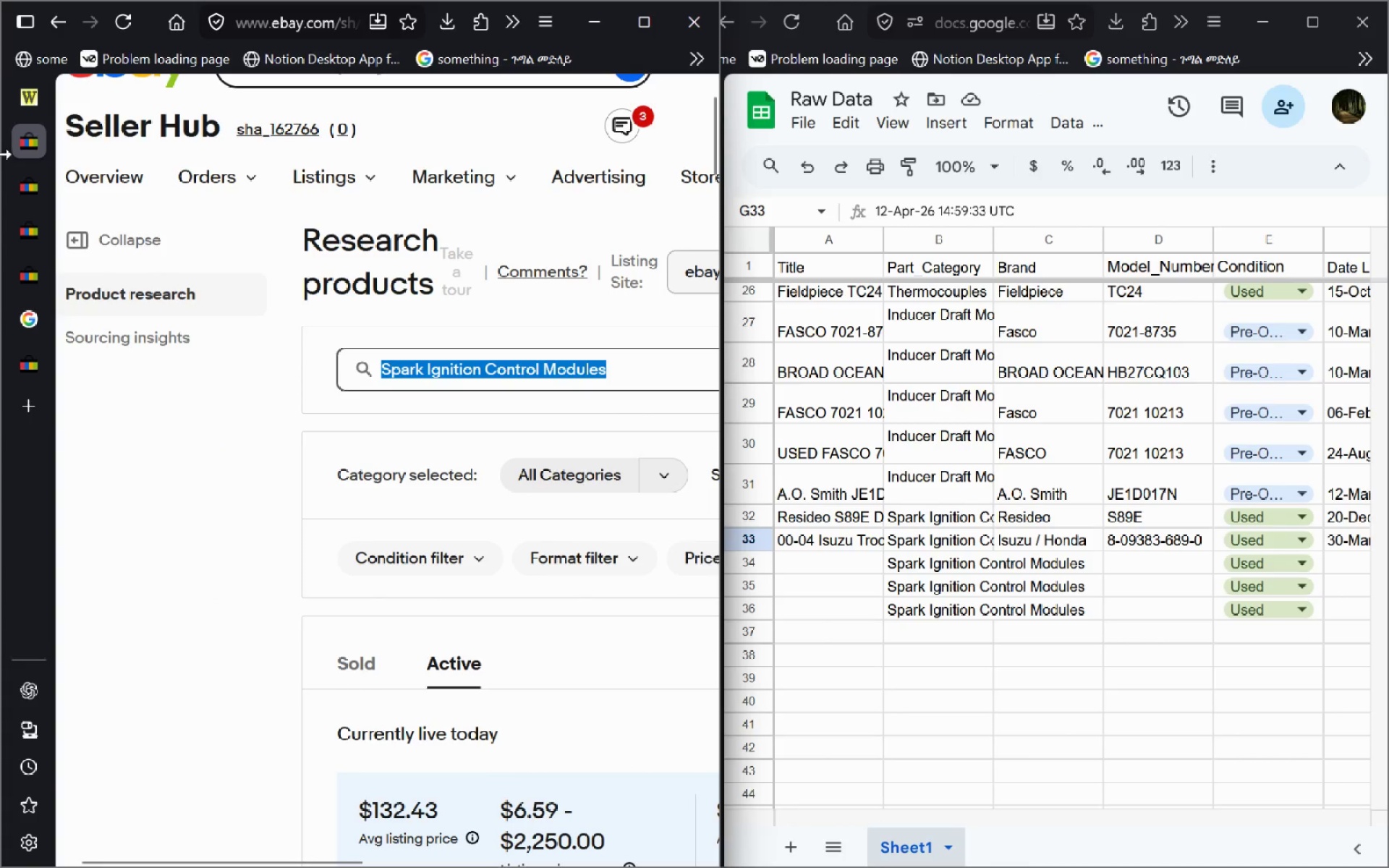 
left_click([12, 120])
 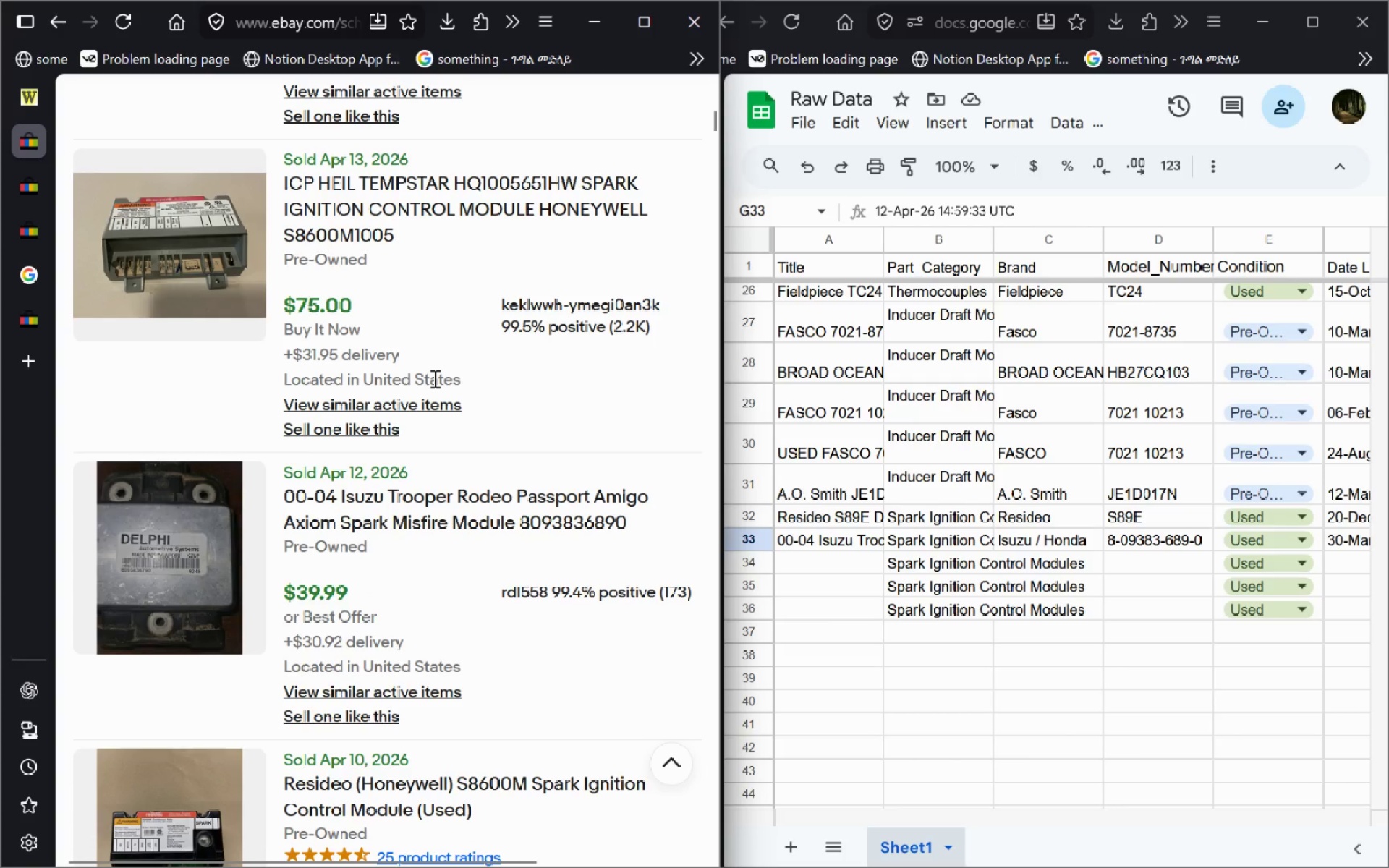 
wait(8.05)
 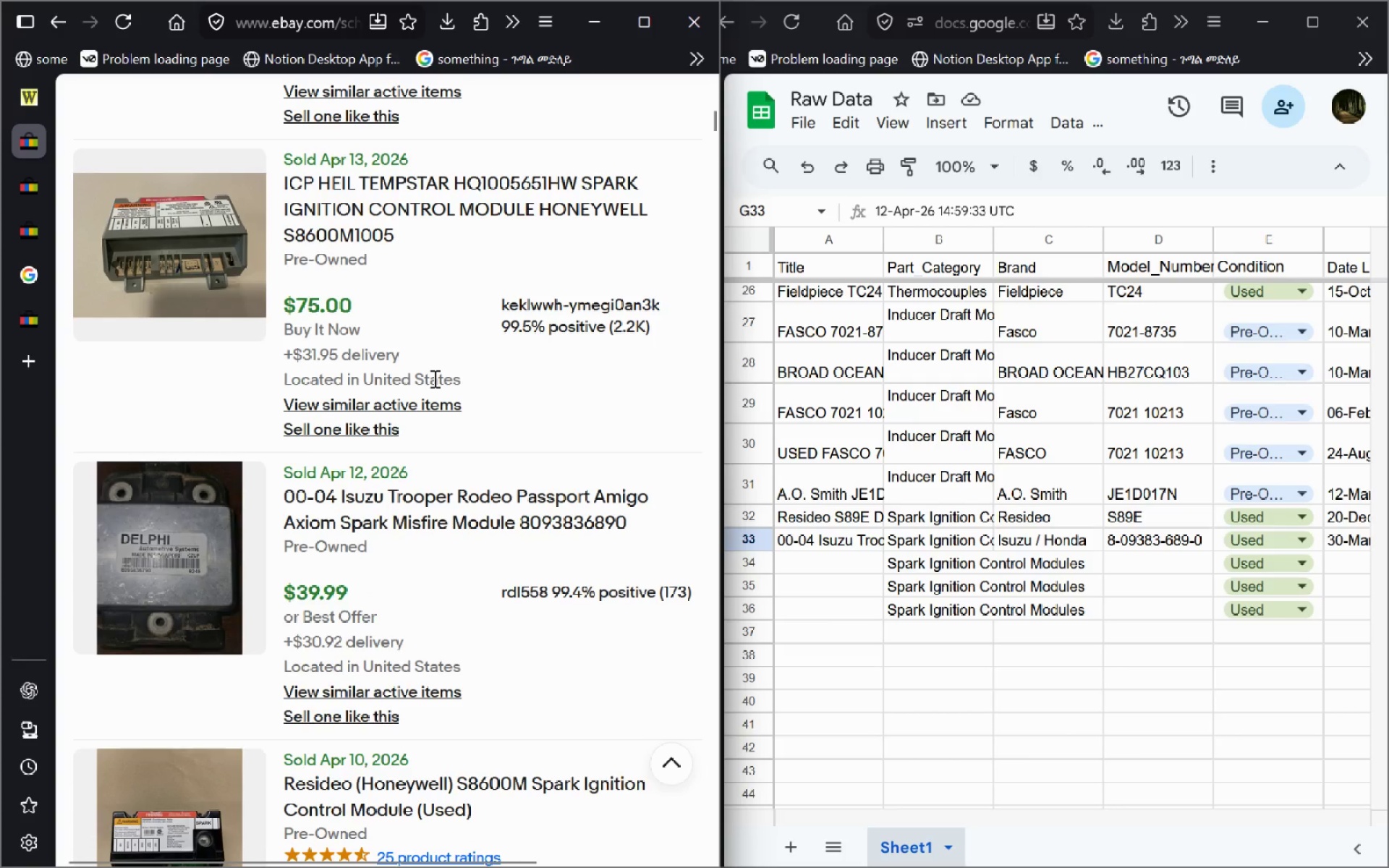 
left_click([436, 454])
 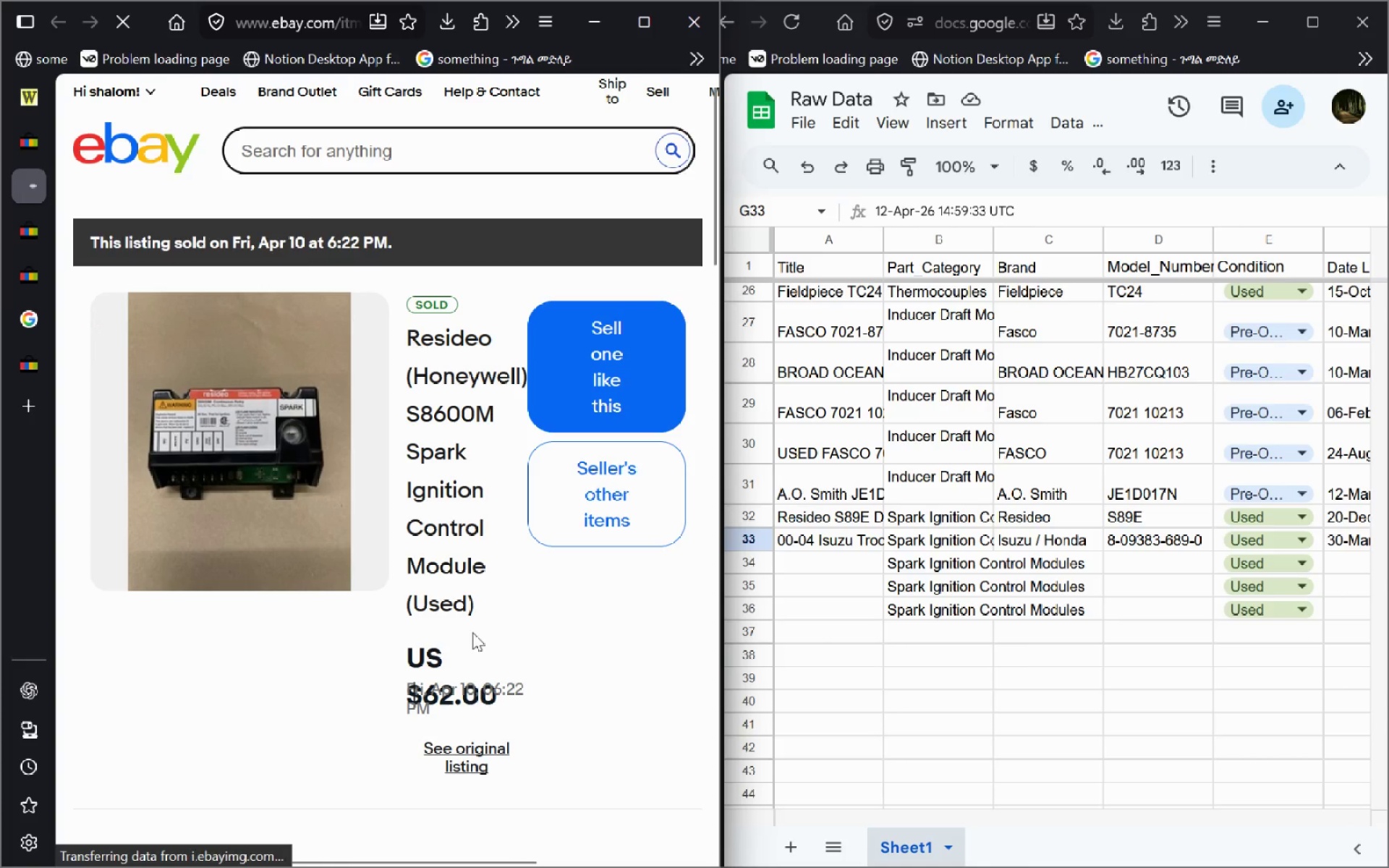 
left_click([455, 778])
 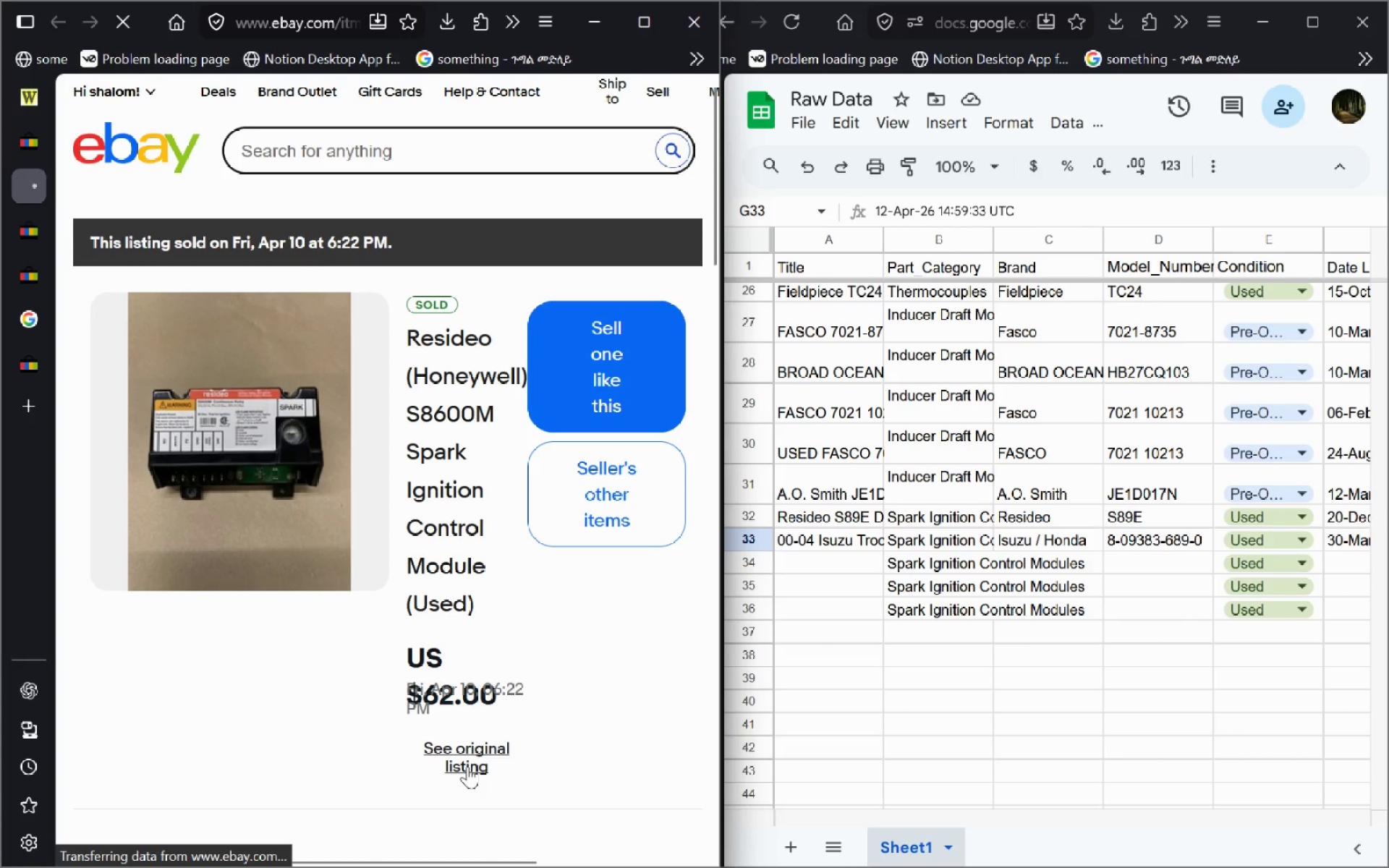 
left_click([467, 766])
 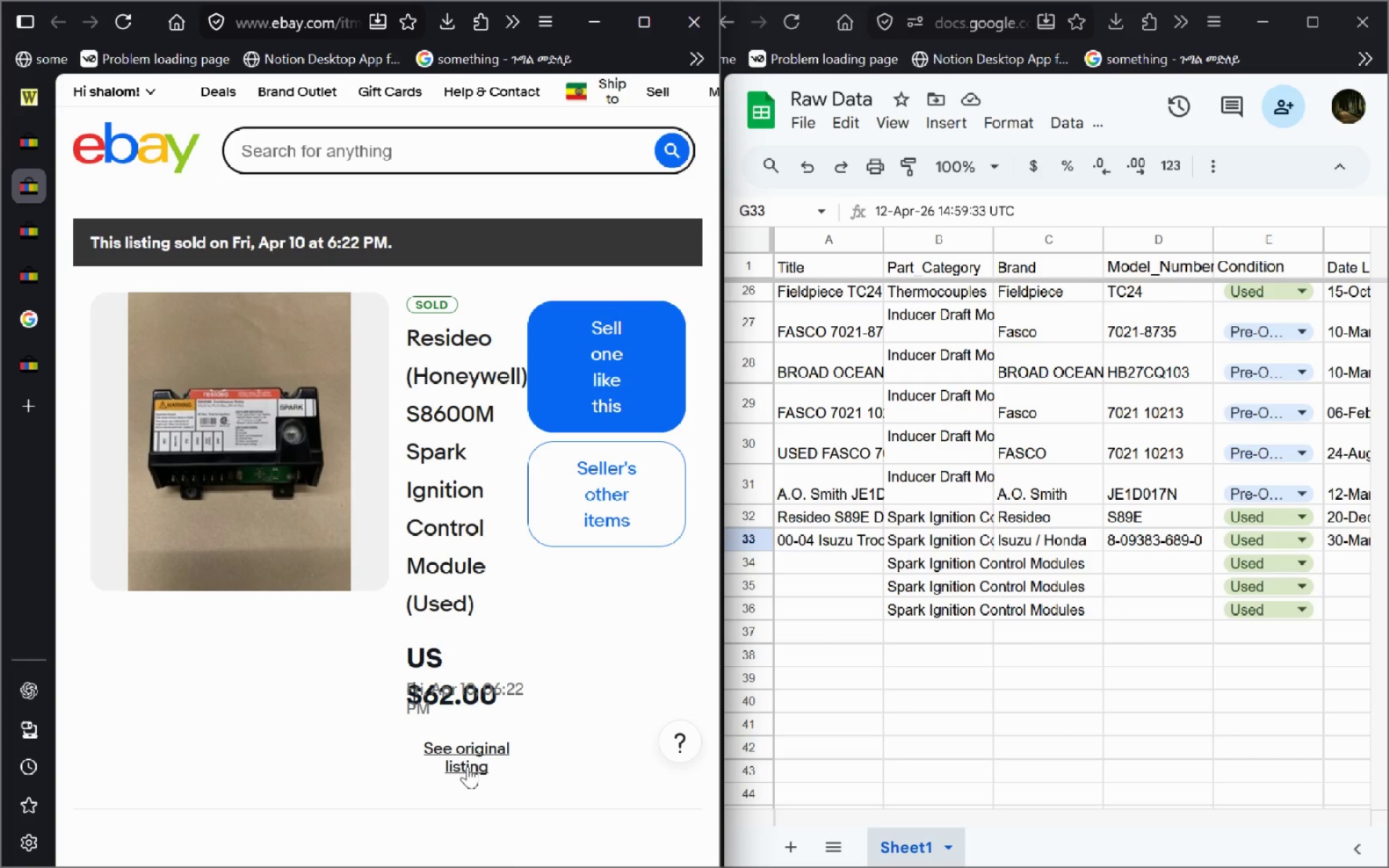 
wait(10.39)
 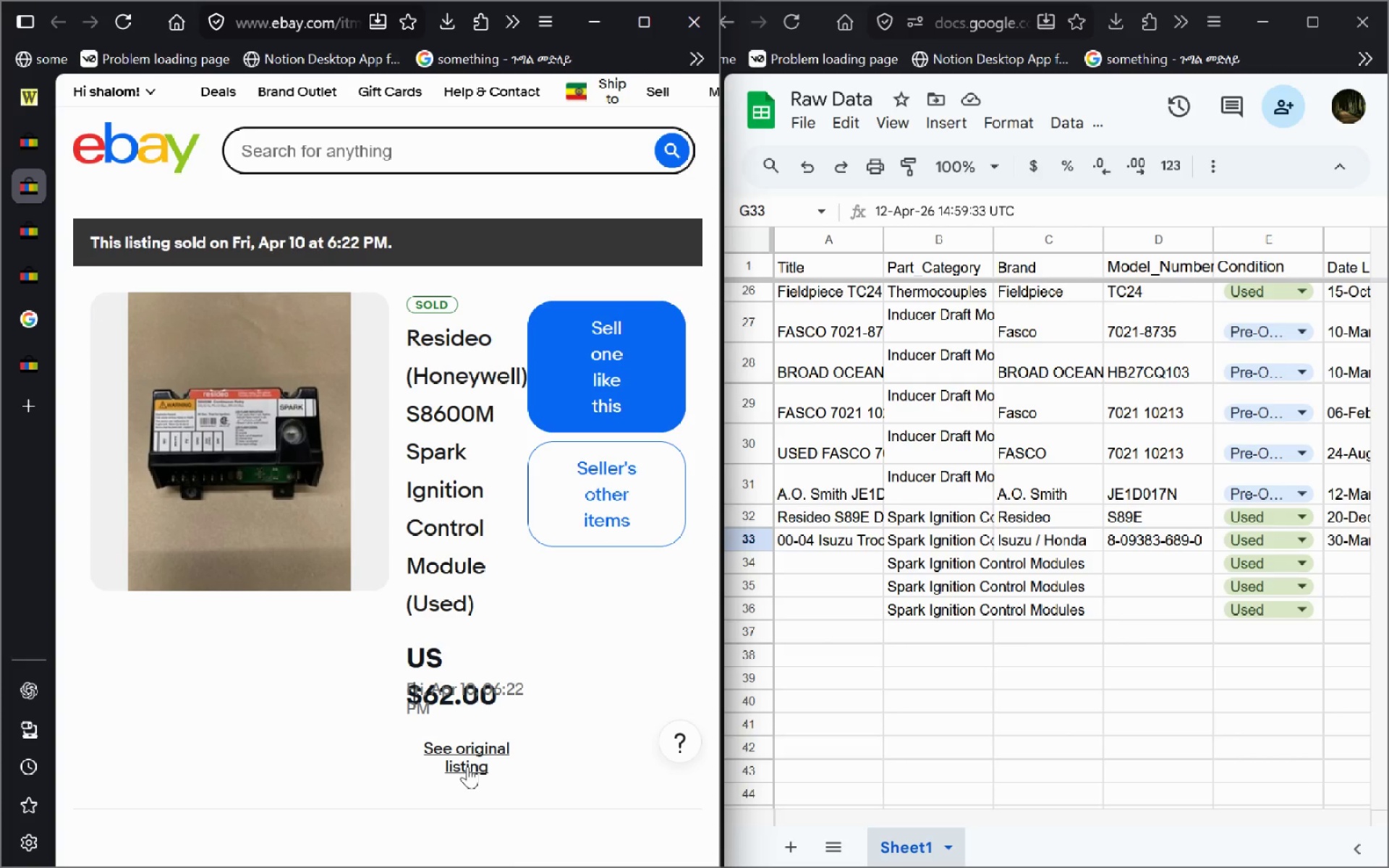 
left_click([462, 785])
 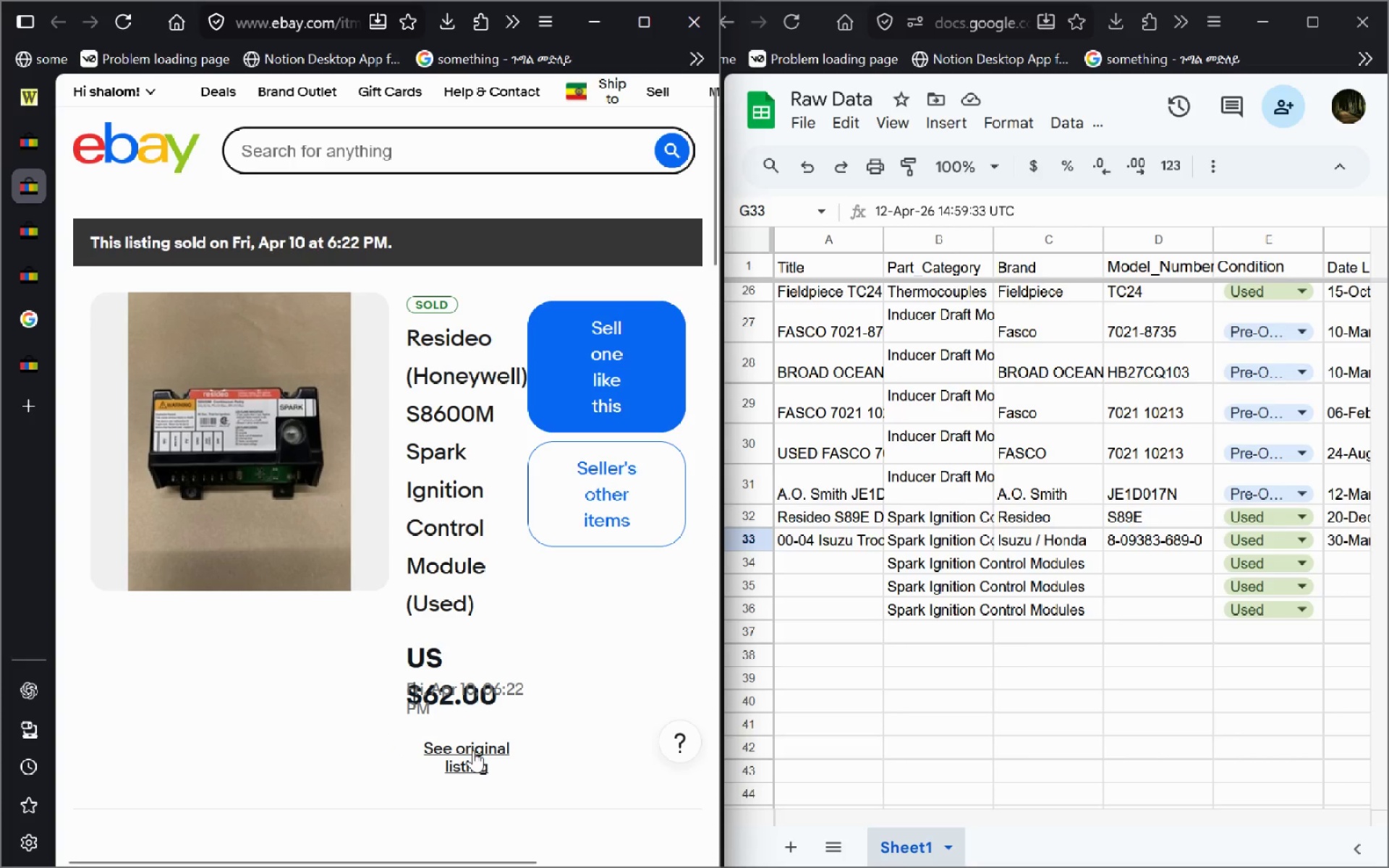 
left_click([475, 748])
 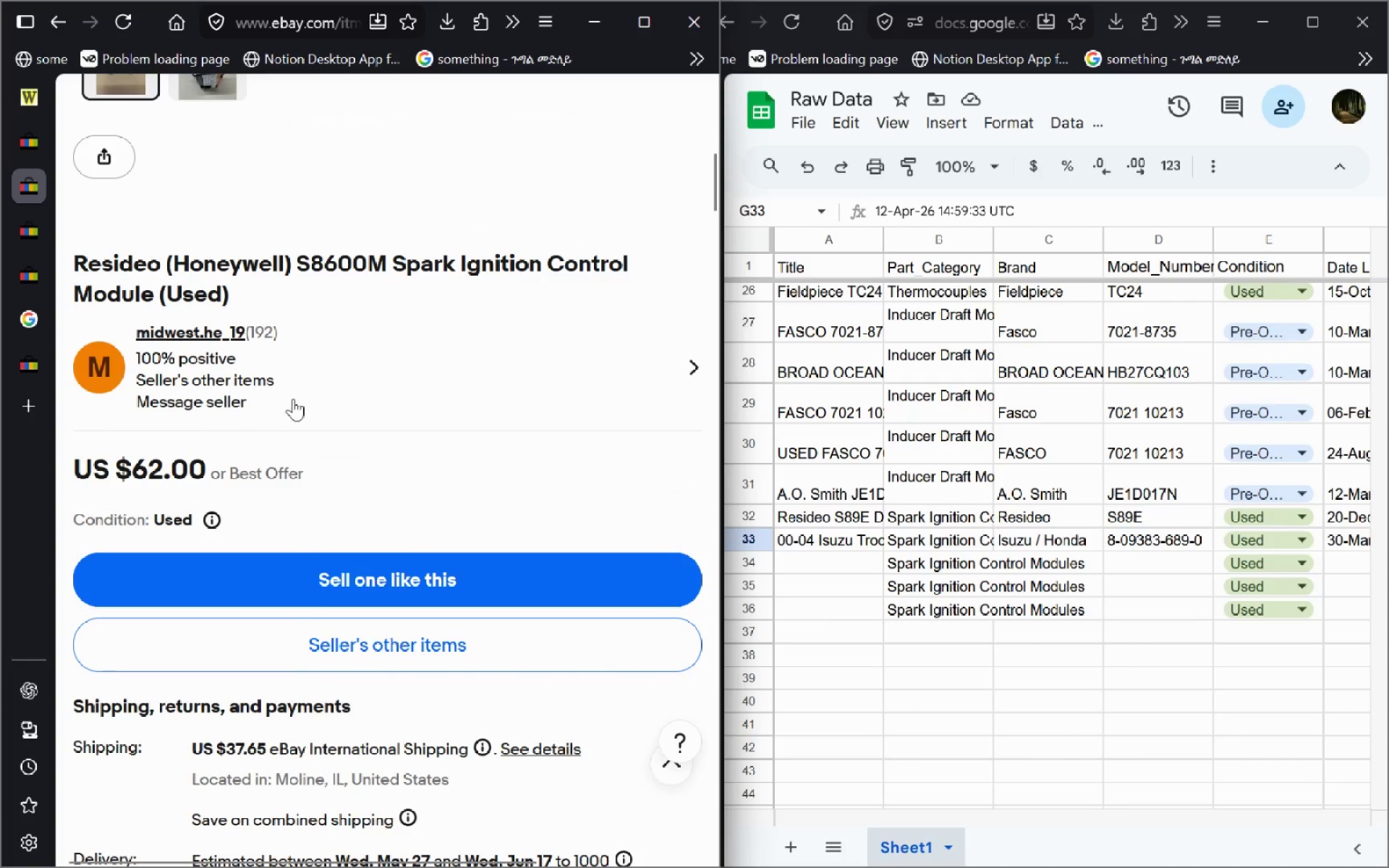 
left_click_drag(start_coordinate=[252, 298], to_coordinate=[67, 271])
 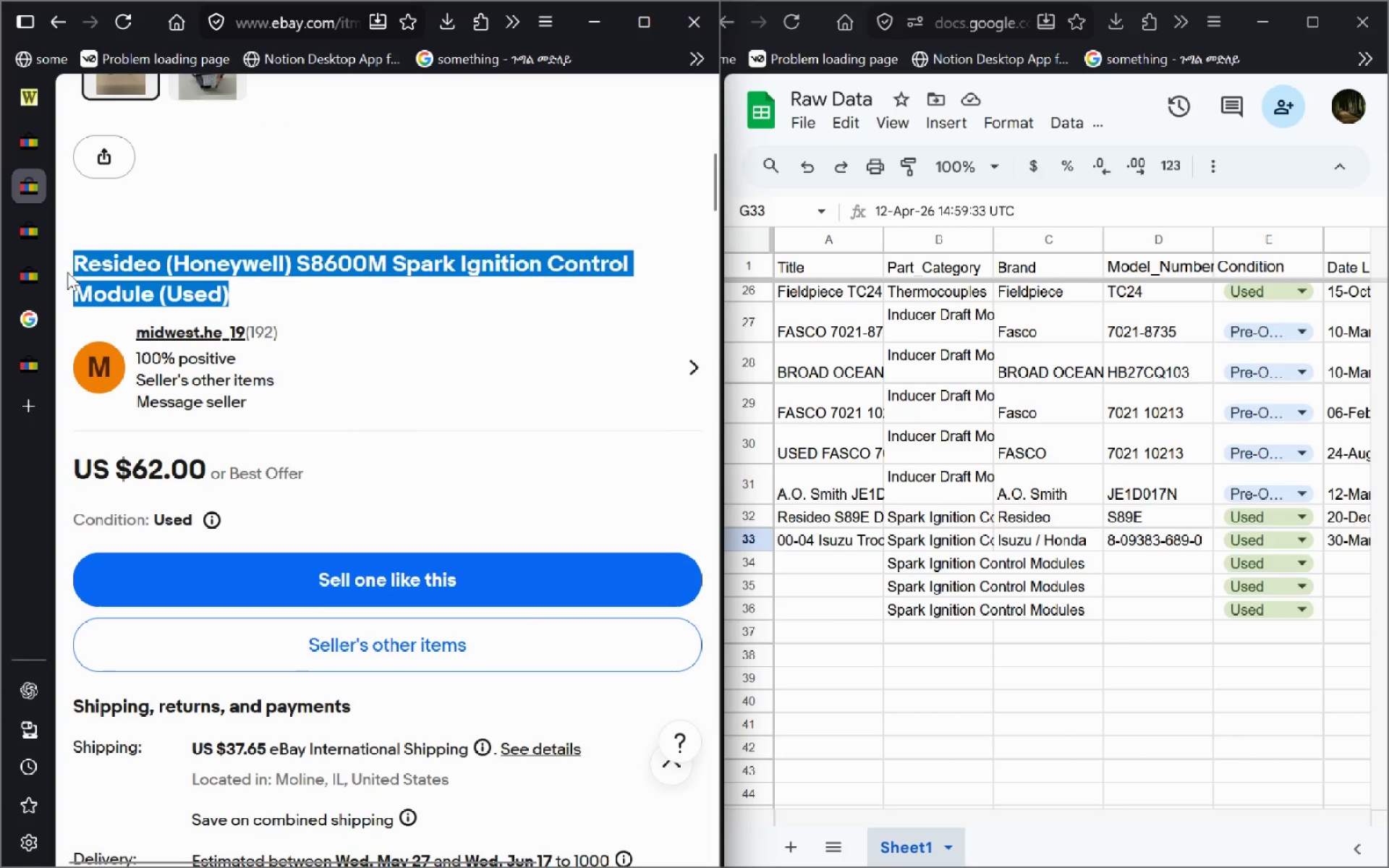 
key(Control+C)
 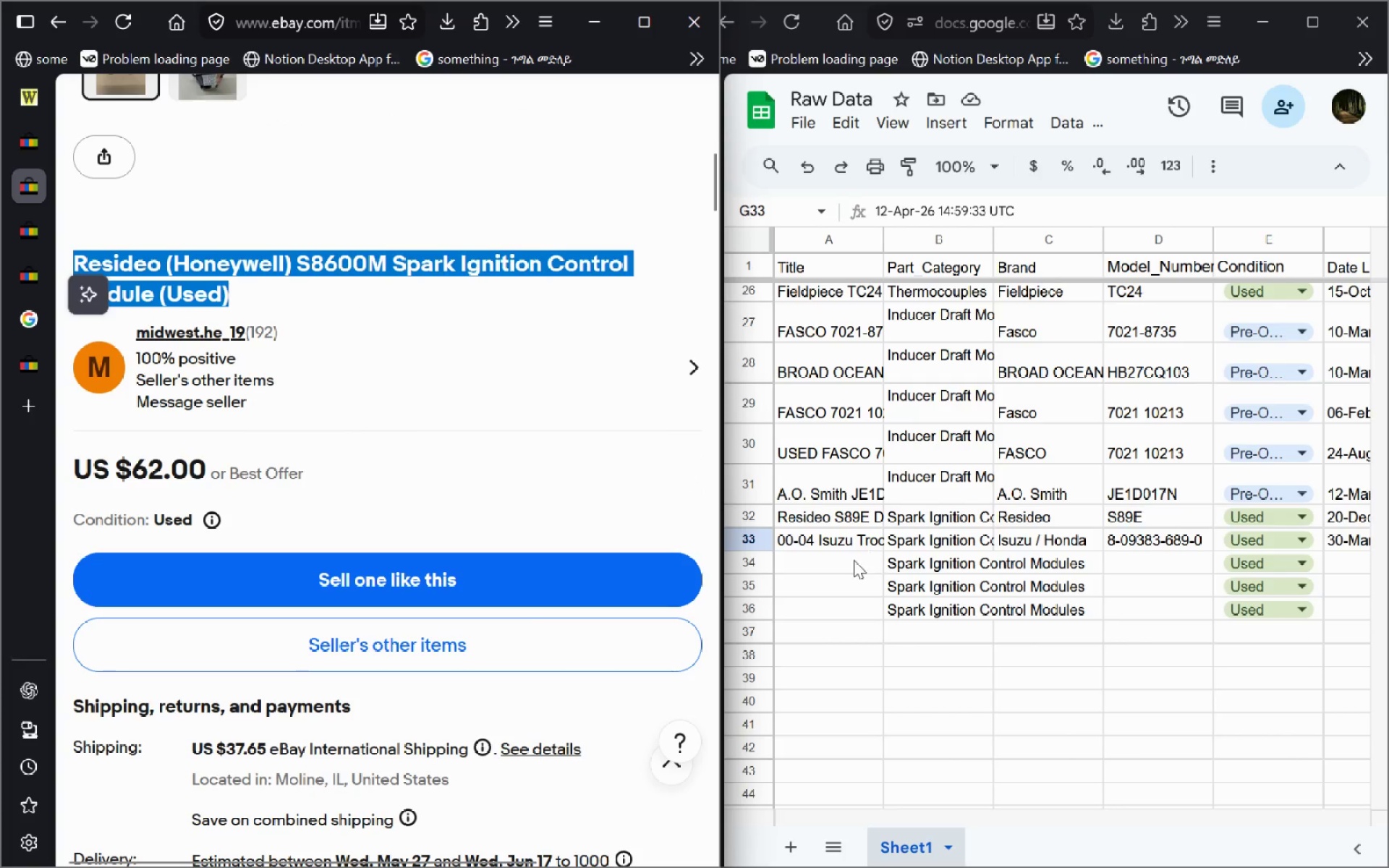 
left_click([854, 560])
 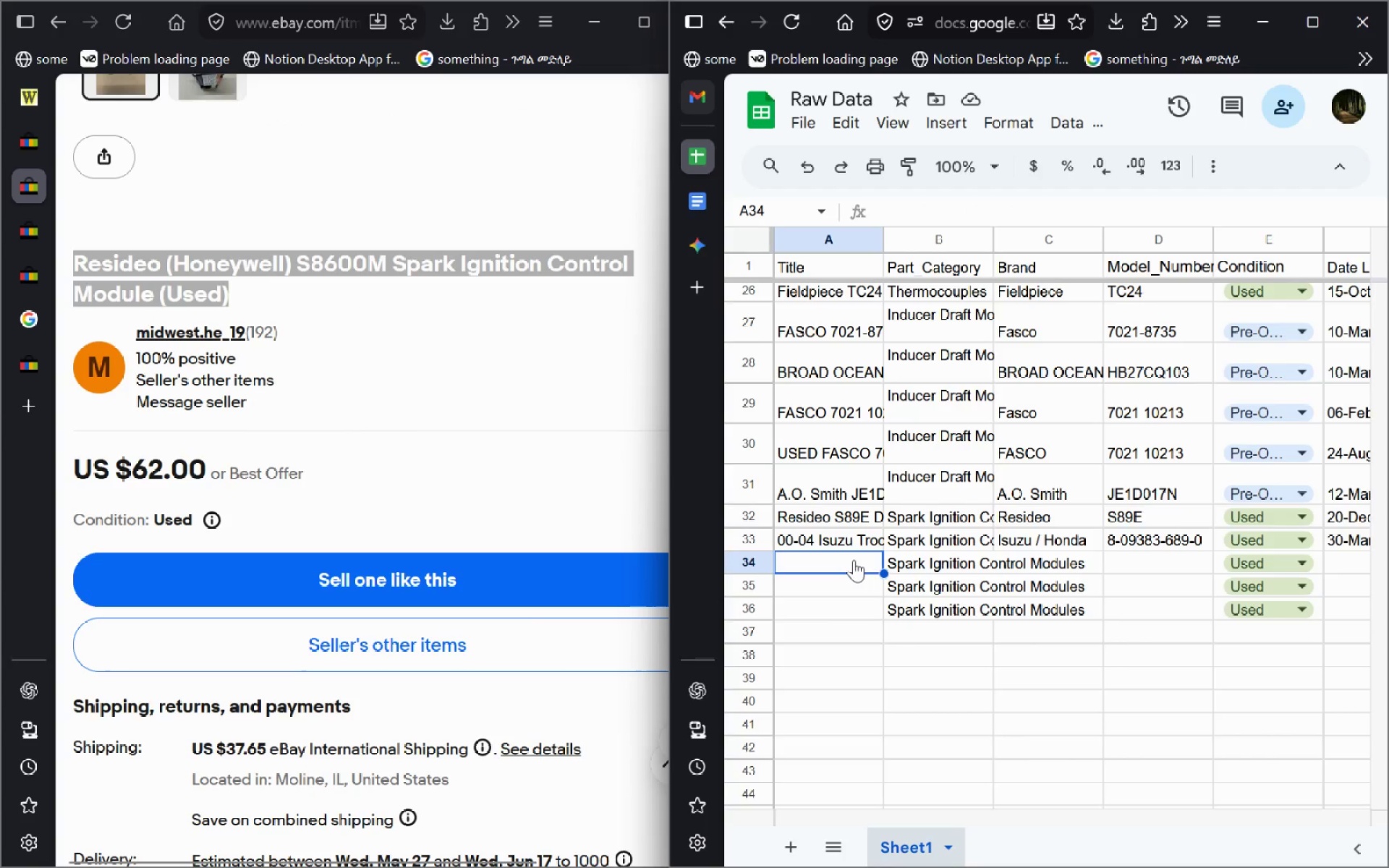 
key(Control+V)
 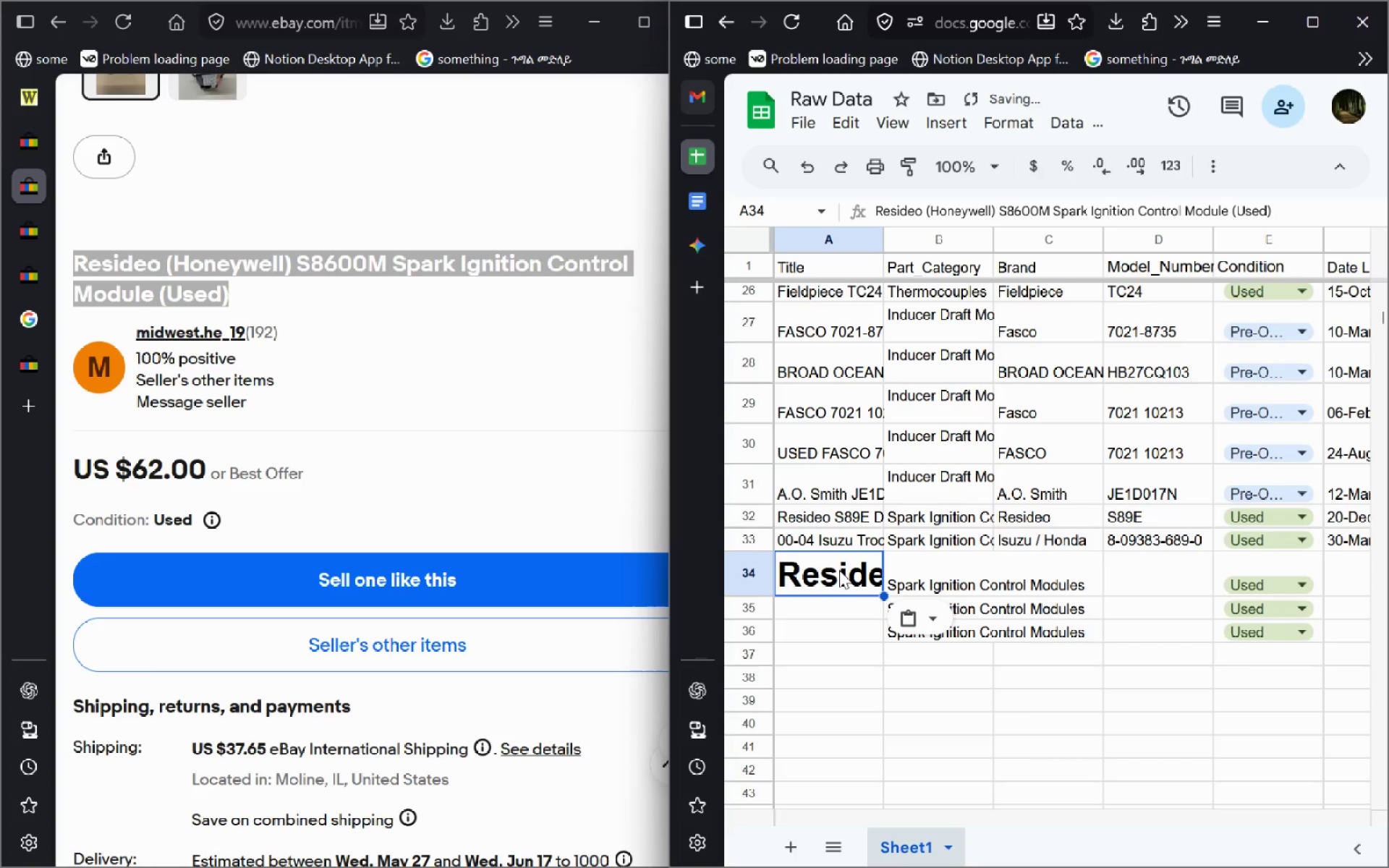 
key(Control+Z)
 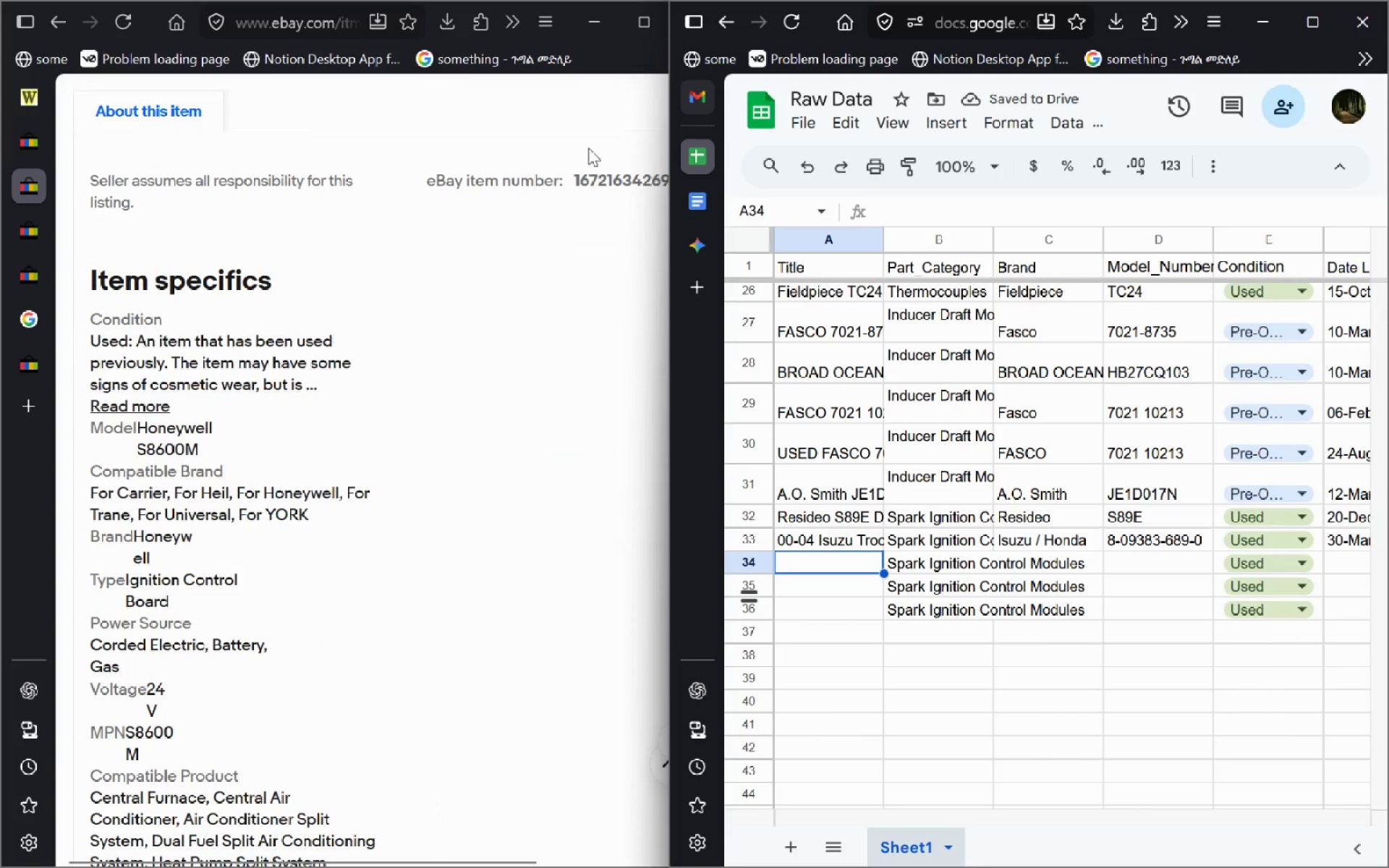 
left_click_drag(start_coordinate=[572, 187], to_coordinate=[694, 179])
 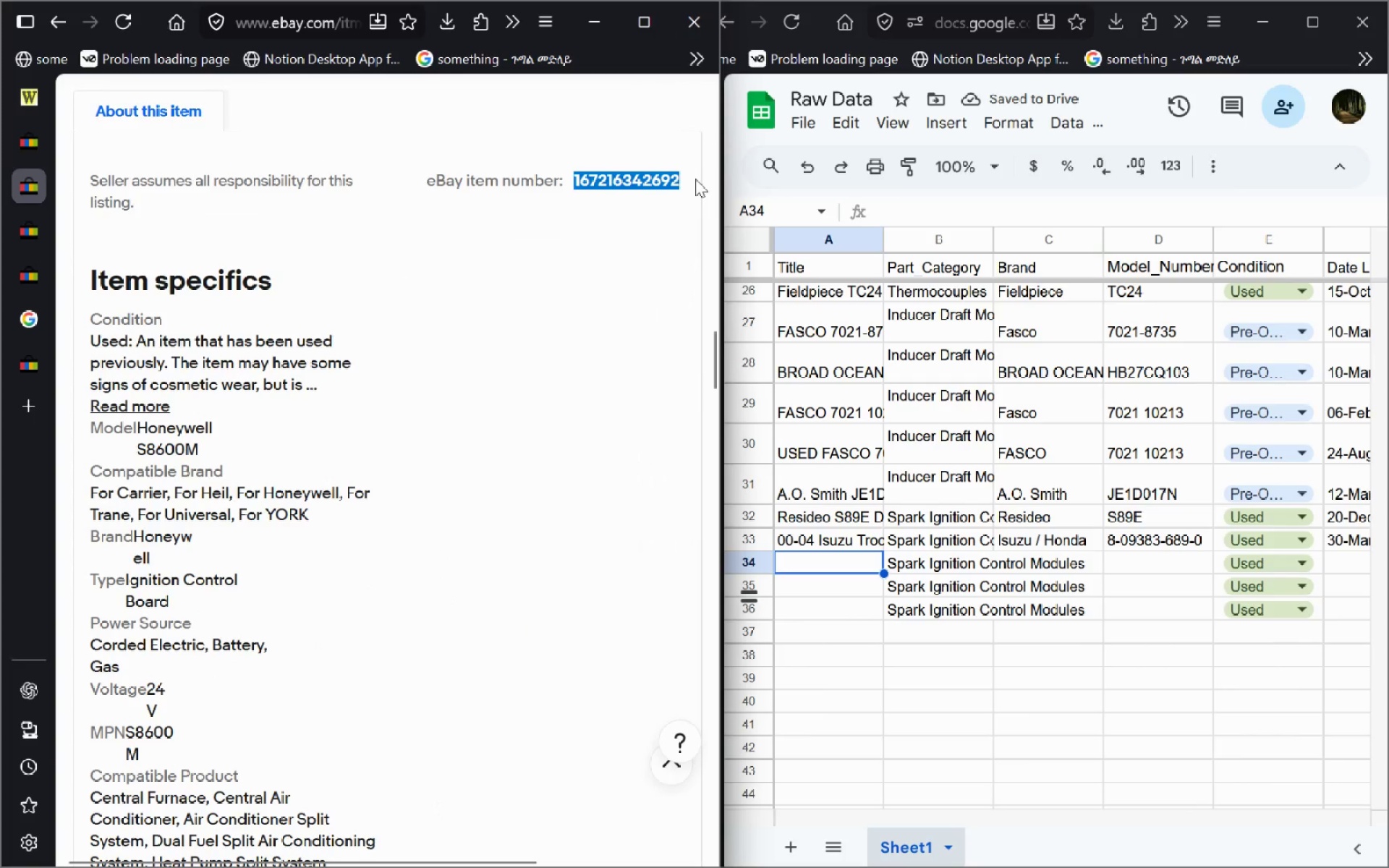 
key(Control+C)
 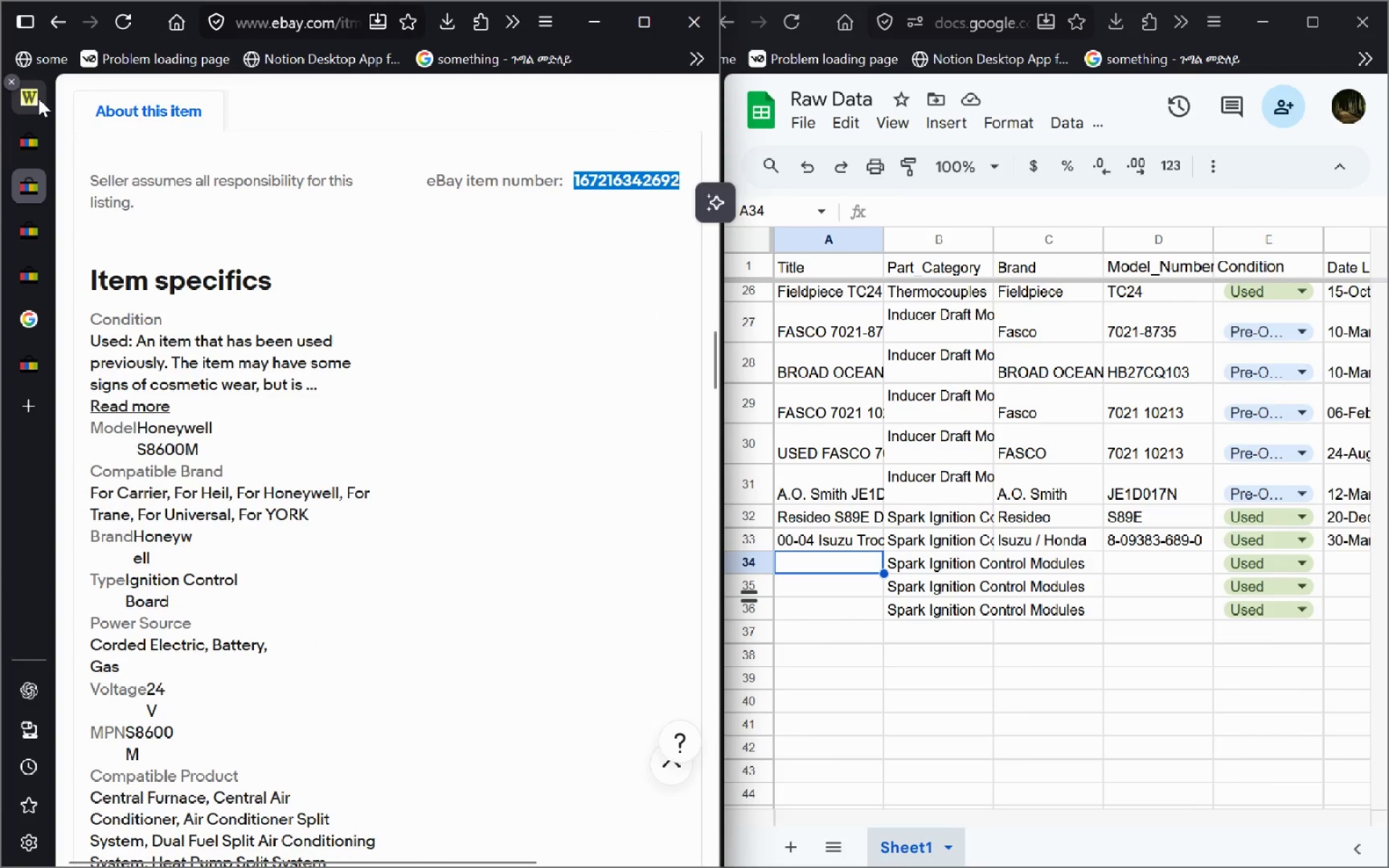 
left_click([38, 97])
 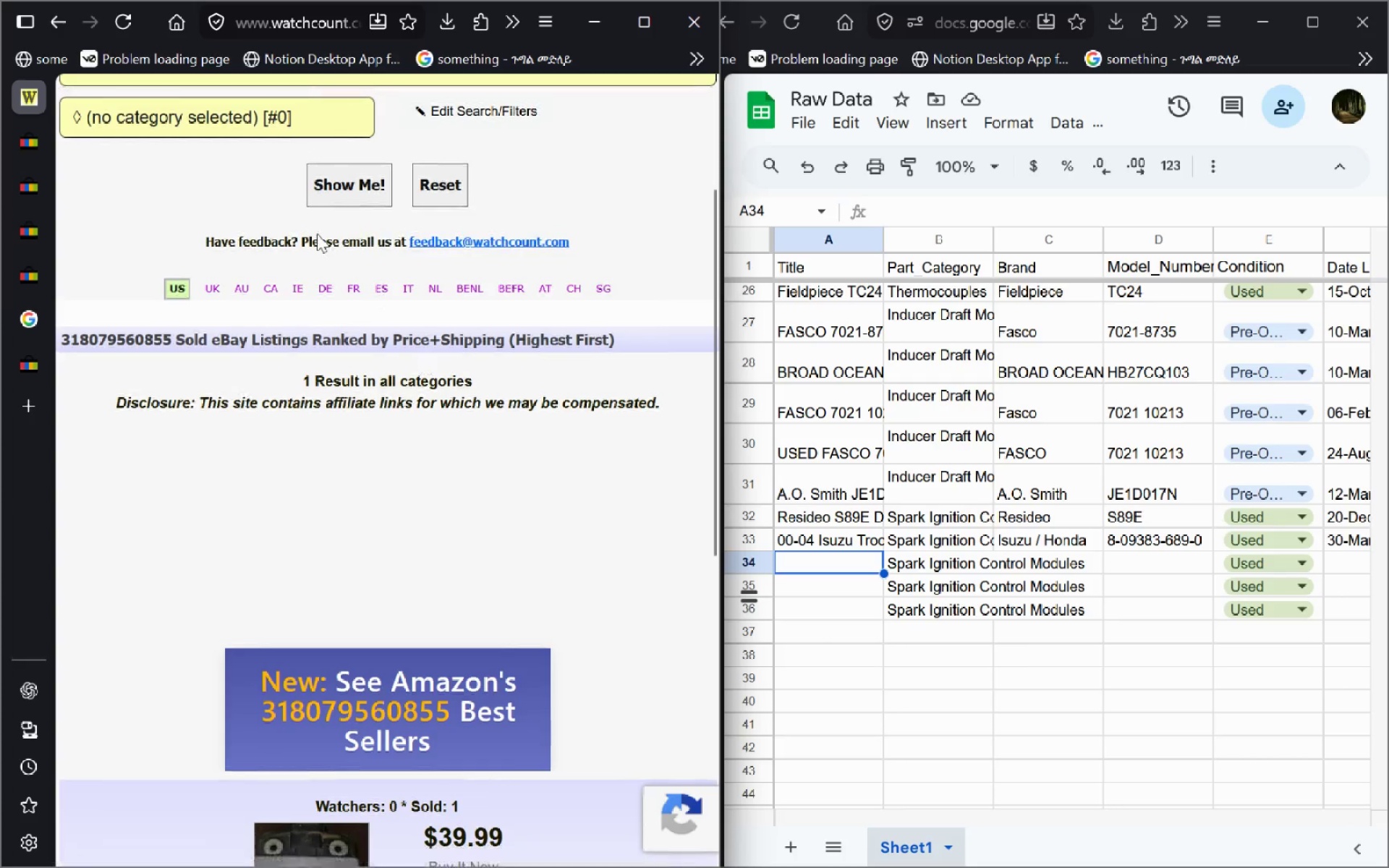 
left_click([279, 266])
 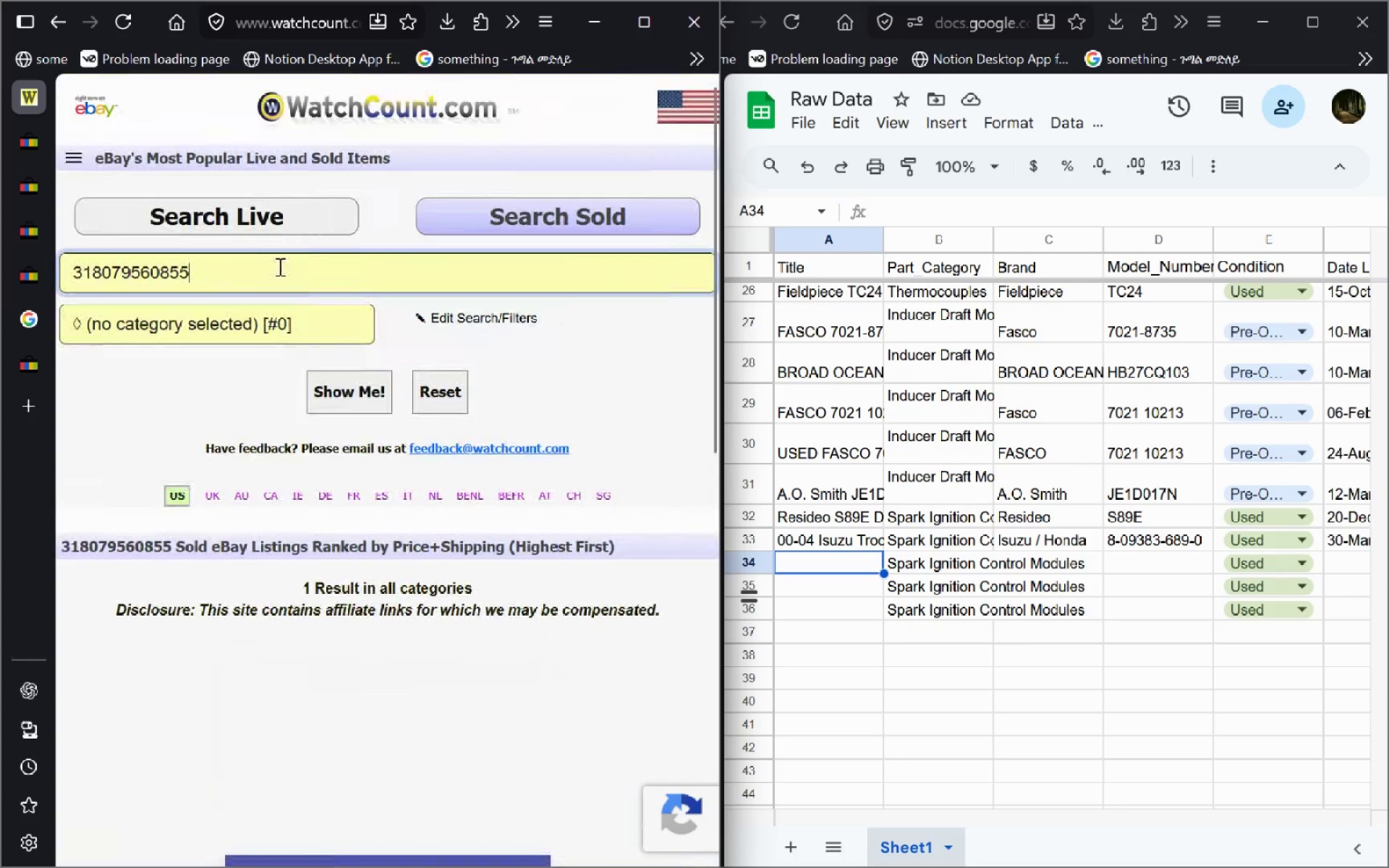 
key(Control+A)
 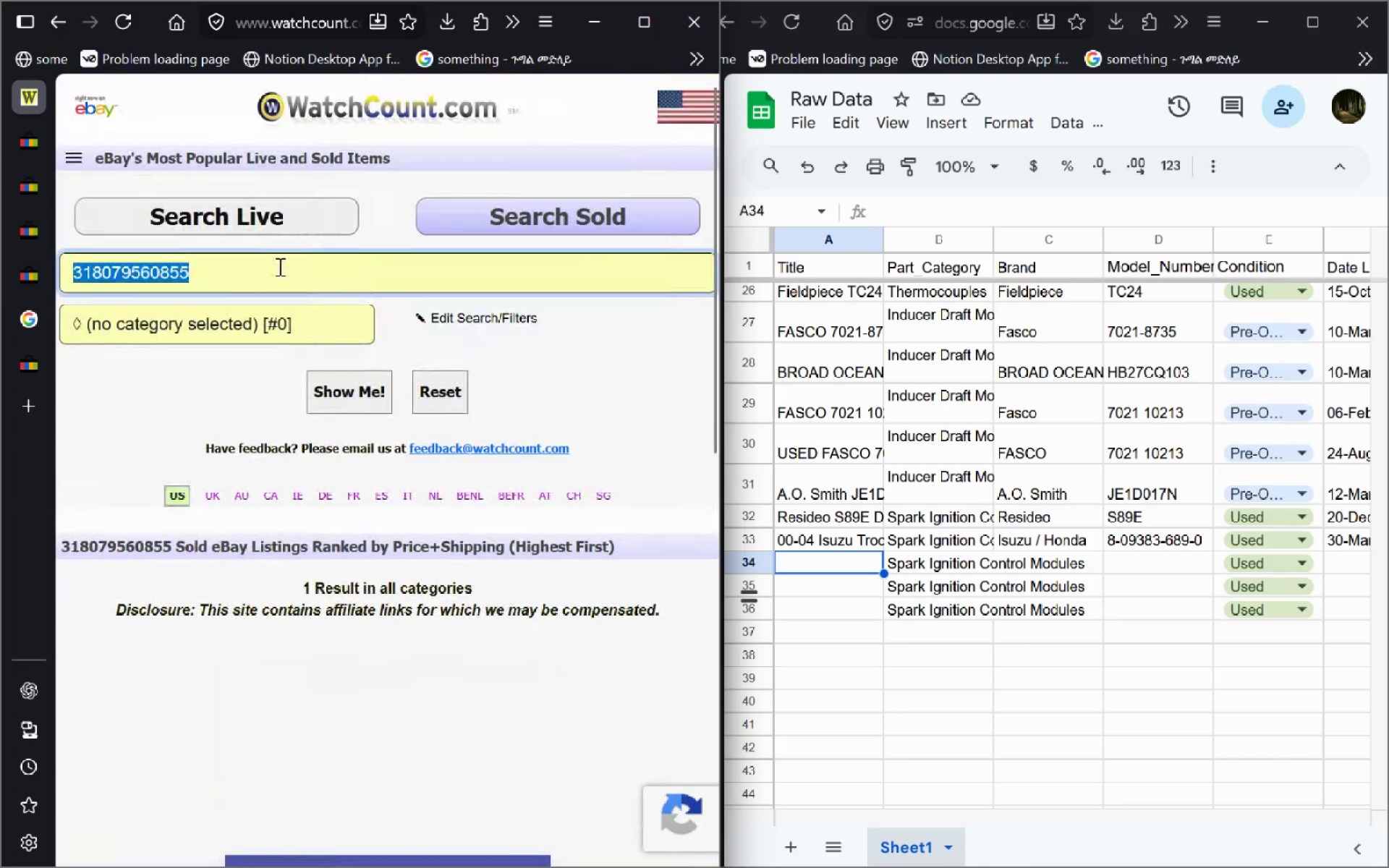 
key(Control+V)
 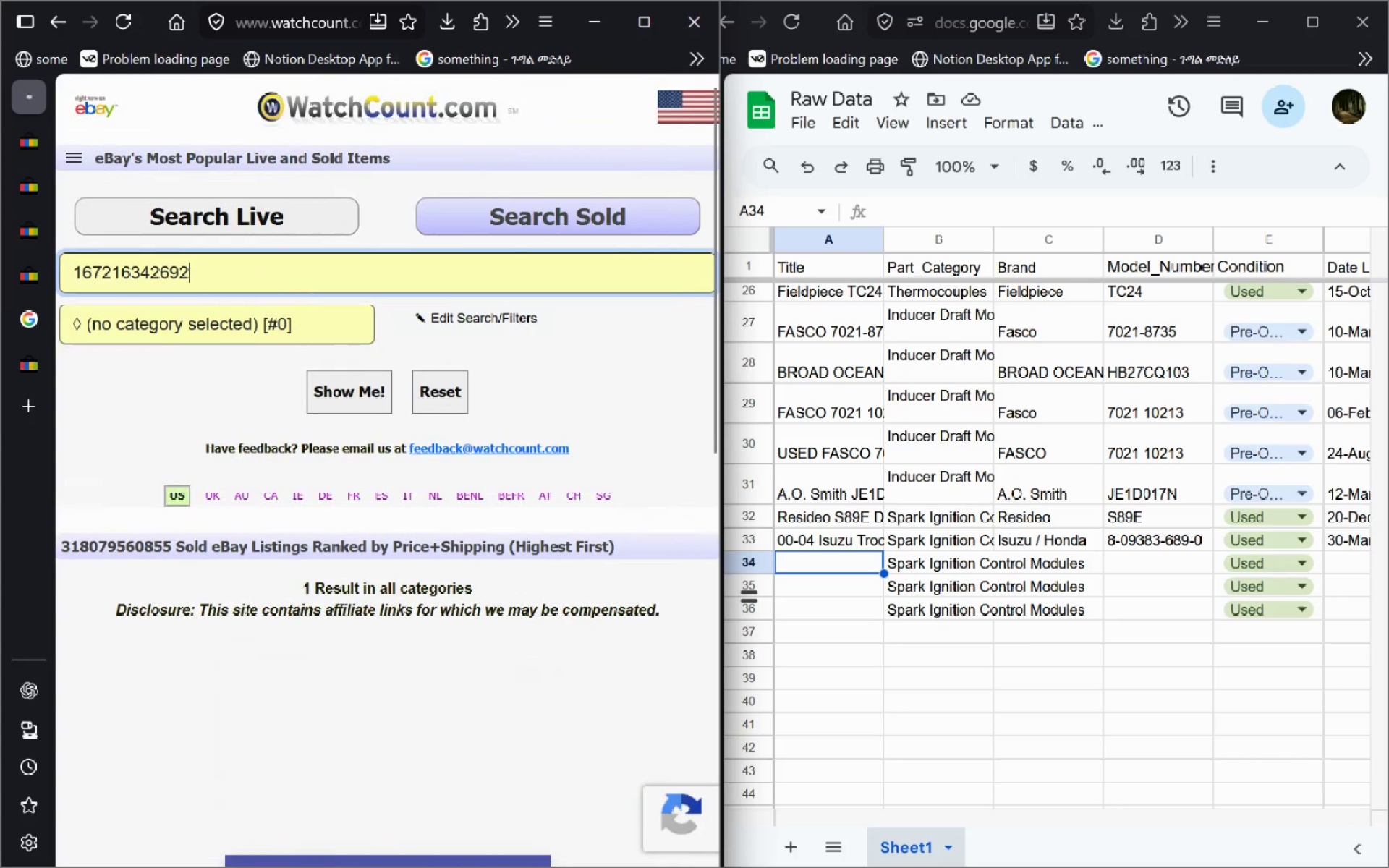 
key(Enter)
 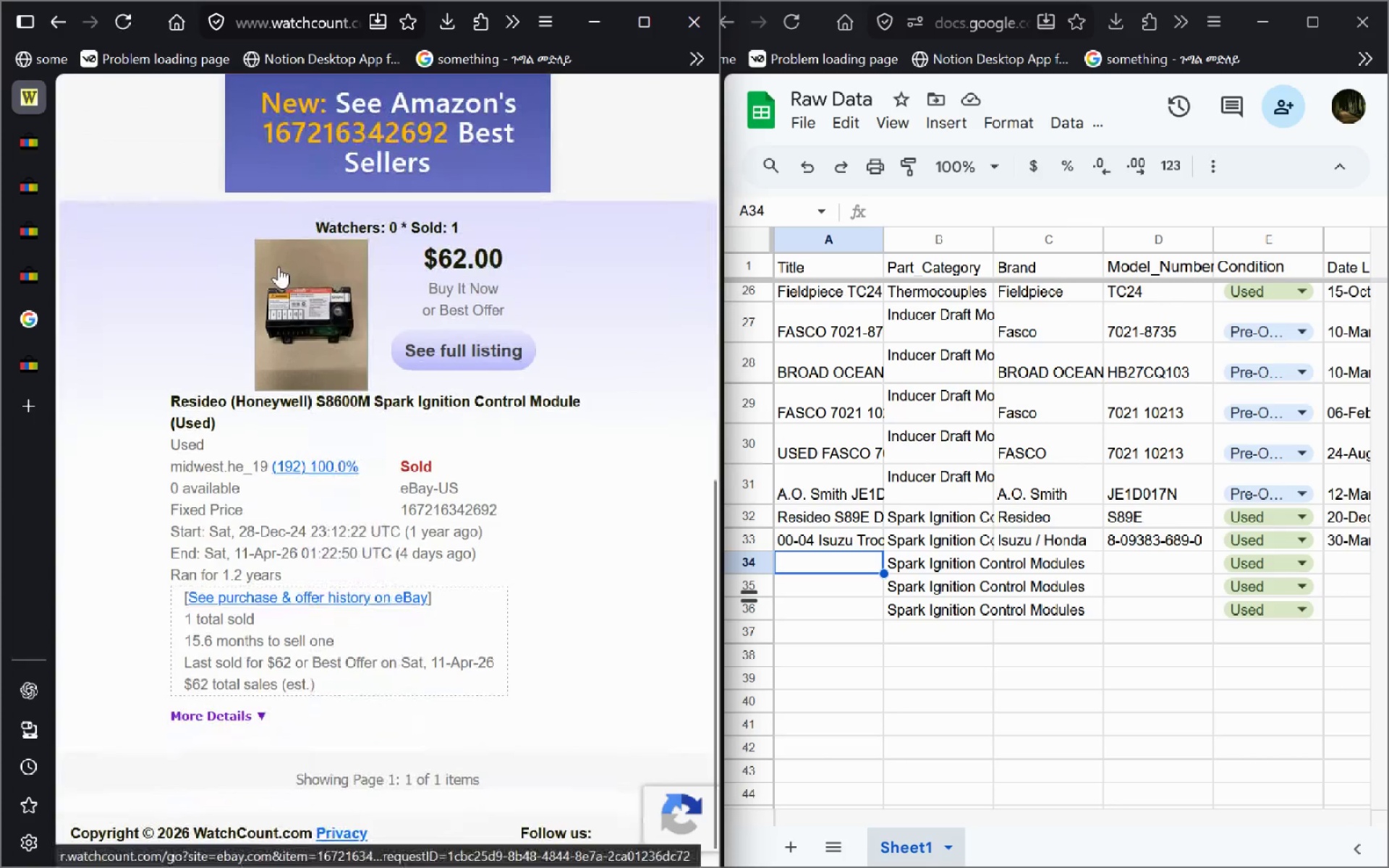 
wait(5.86)
 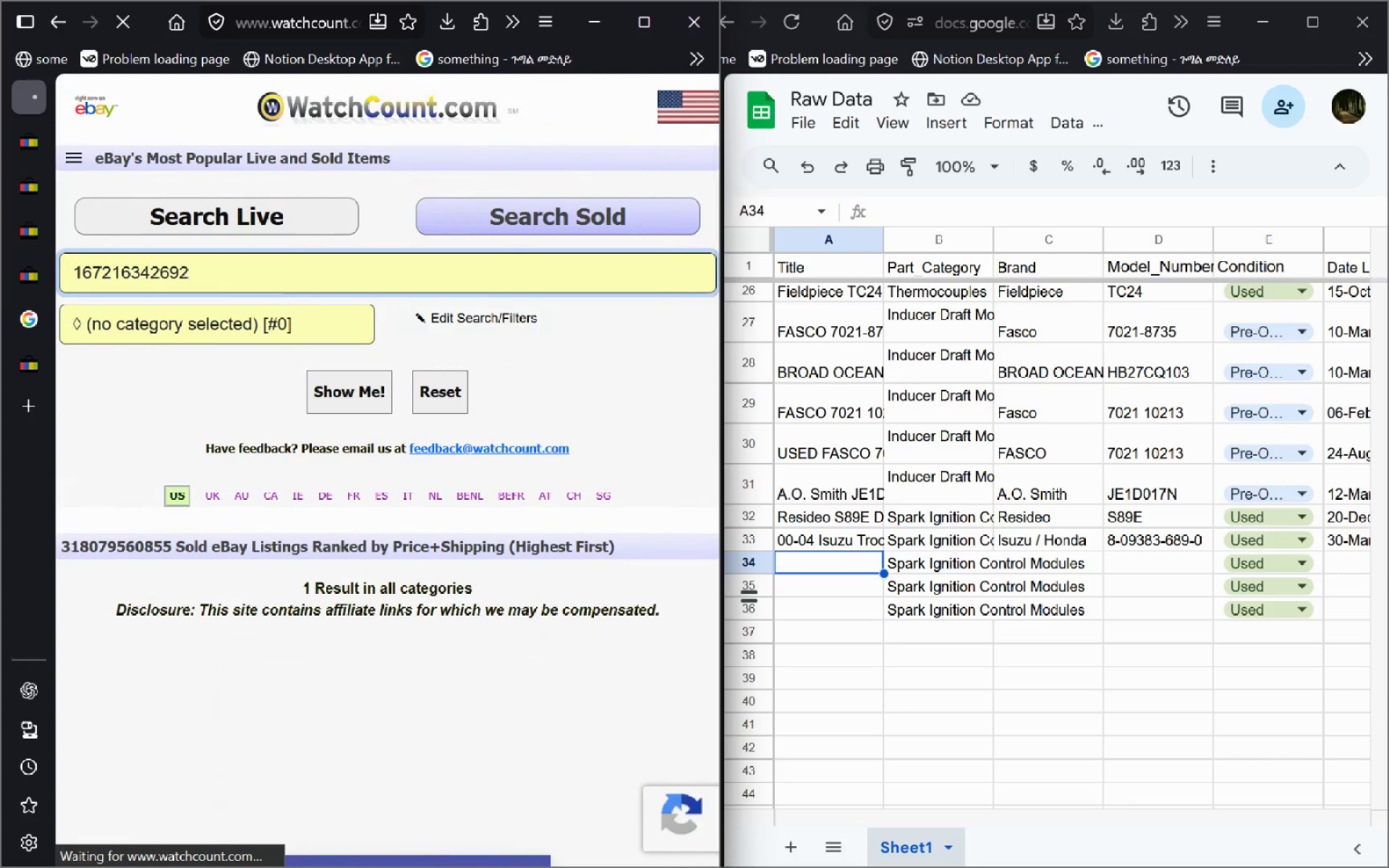 
left_click([213, 415])
 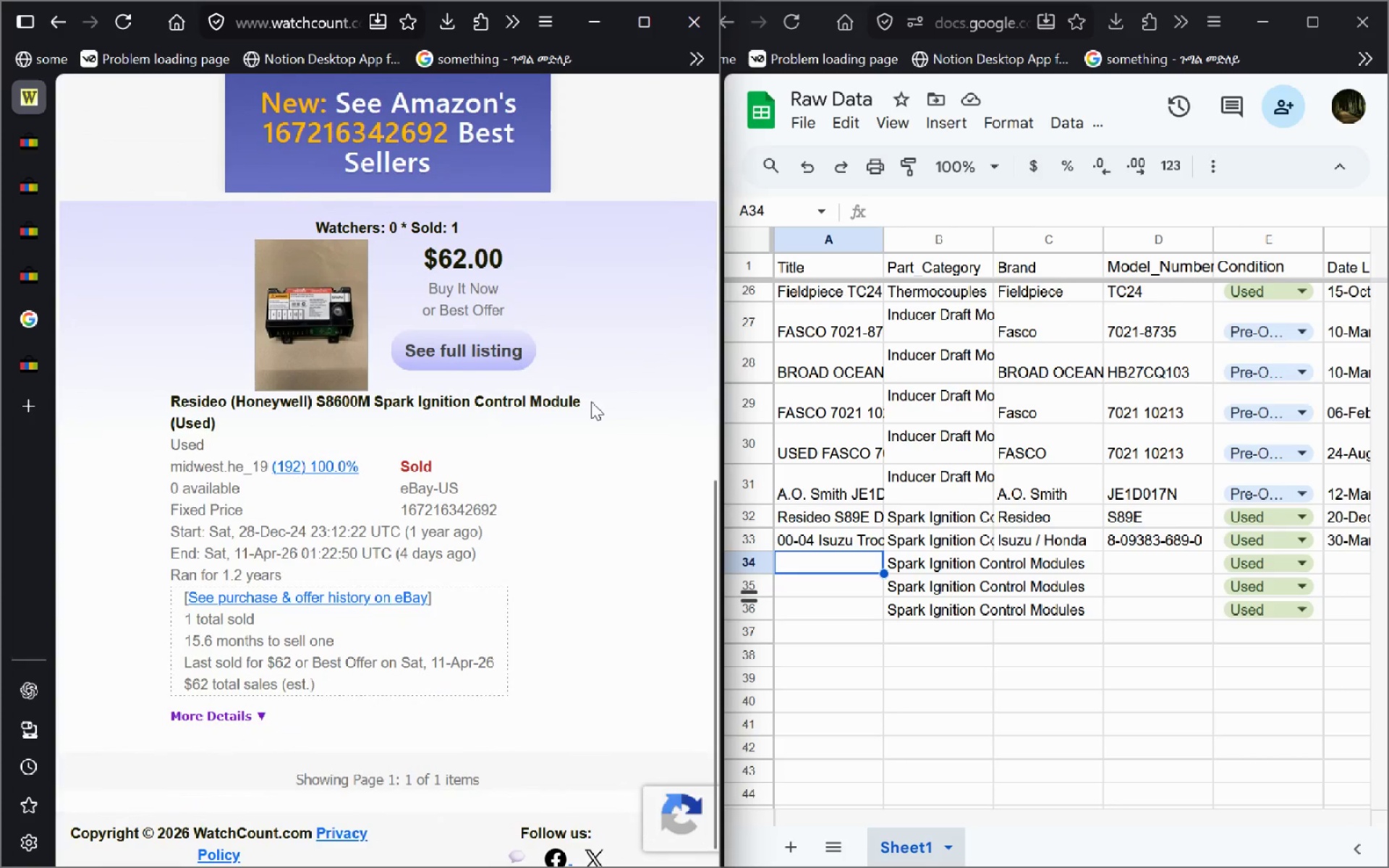 
left_click_drag(start_coordinate=[589, 402], to_coordinate=[161, 407])
 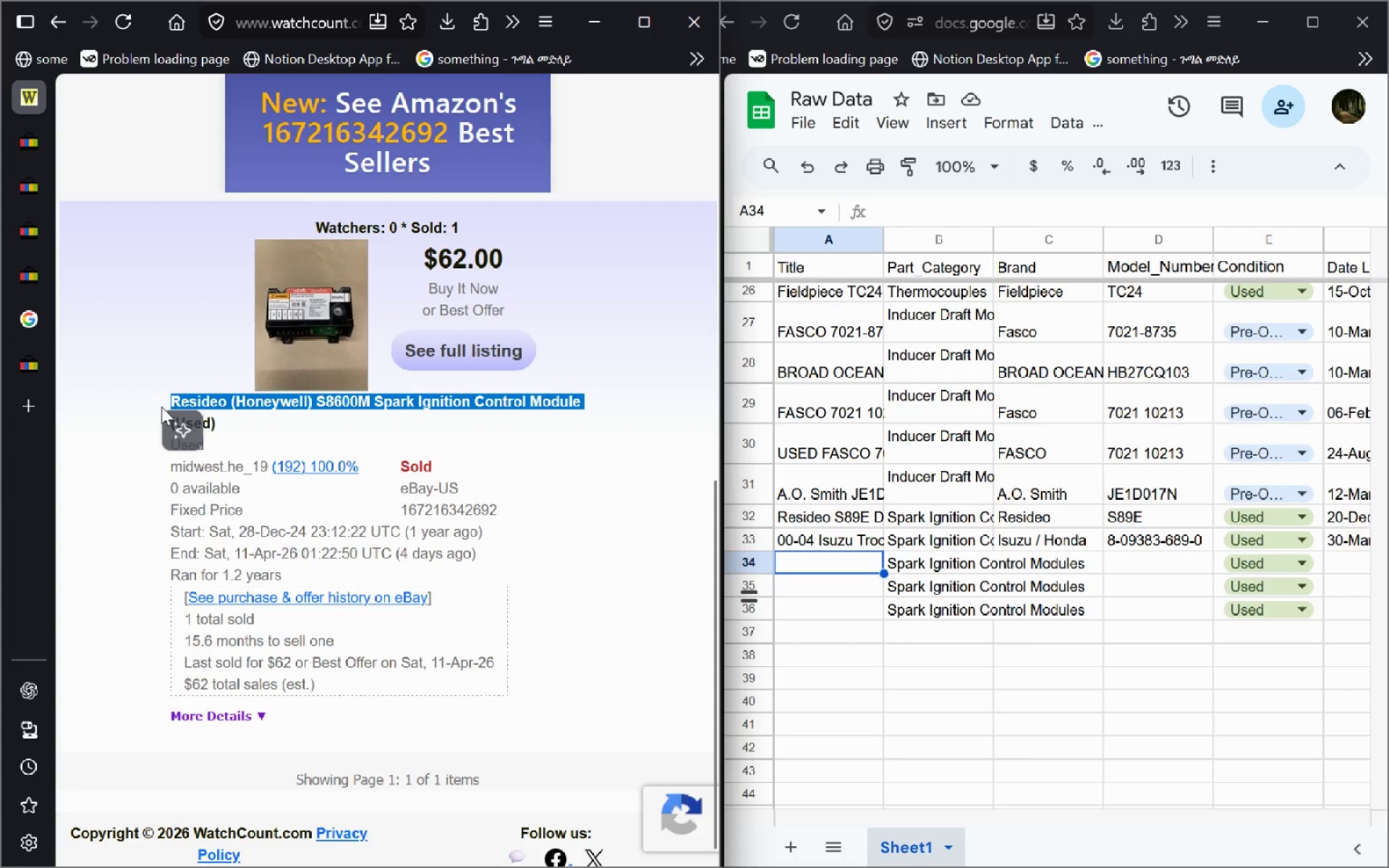 
key(Control+C)
 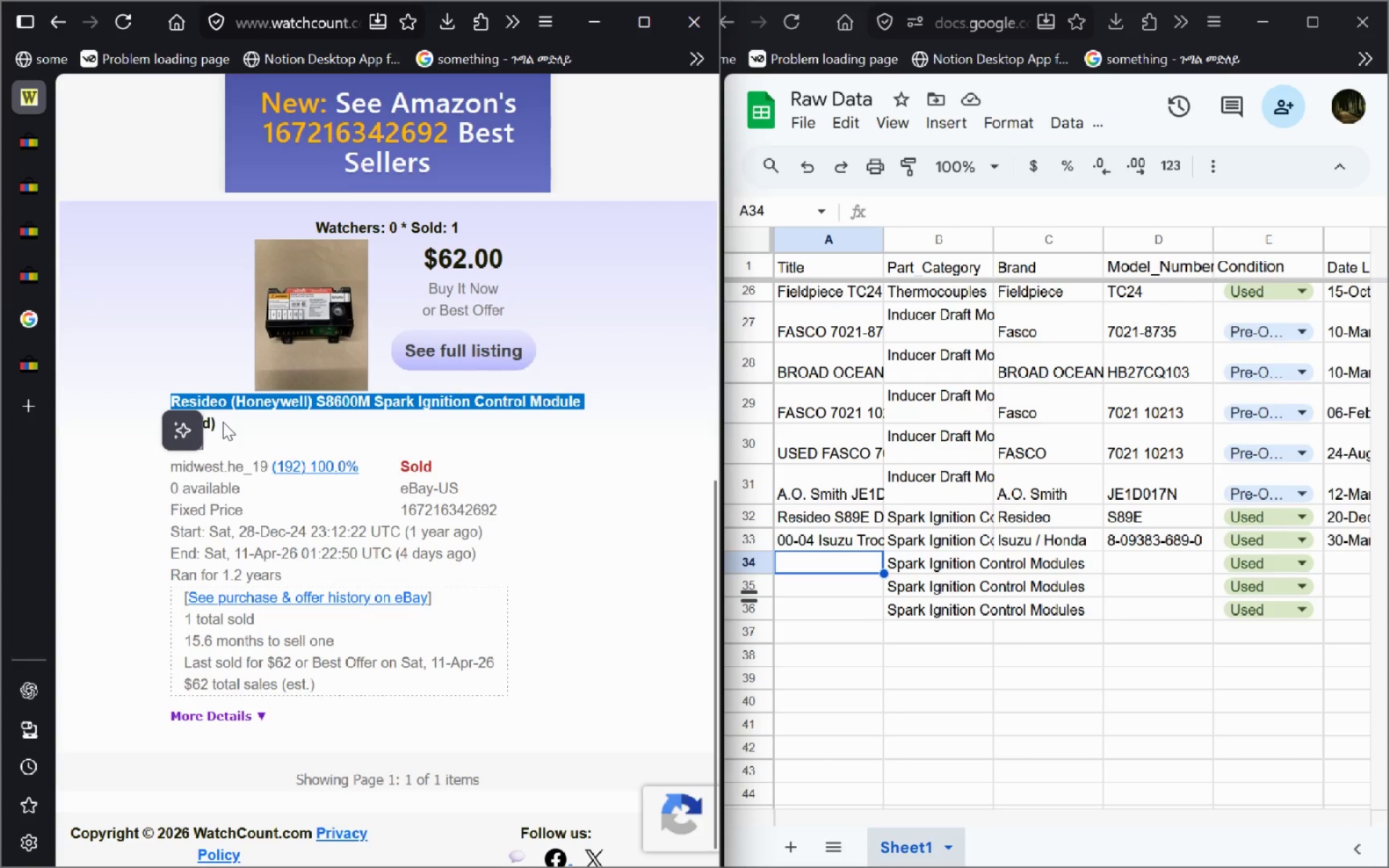 
left_click([243, 426])
 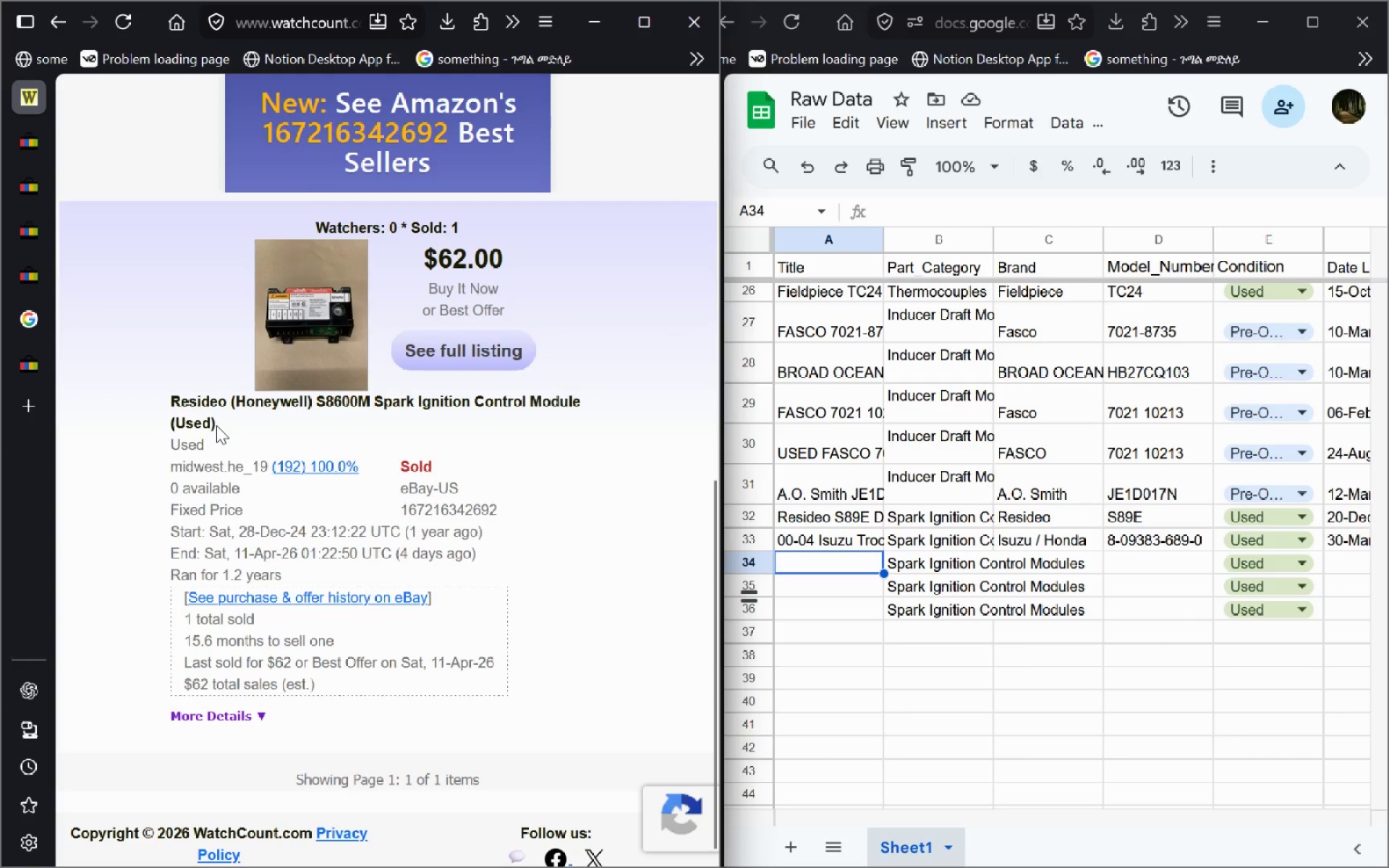 
left_click_drag(start_coordinate=[216, 425], to_coordinate=[170, 407])
 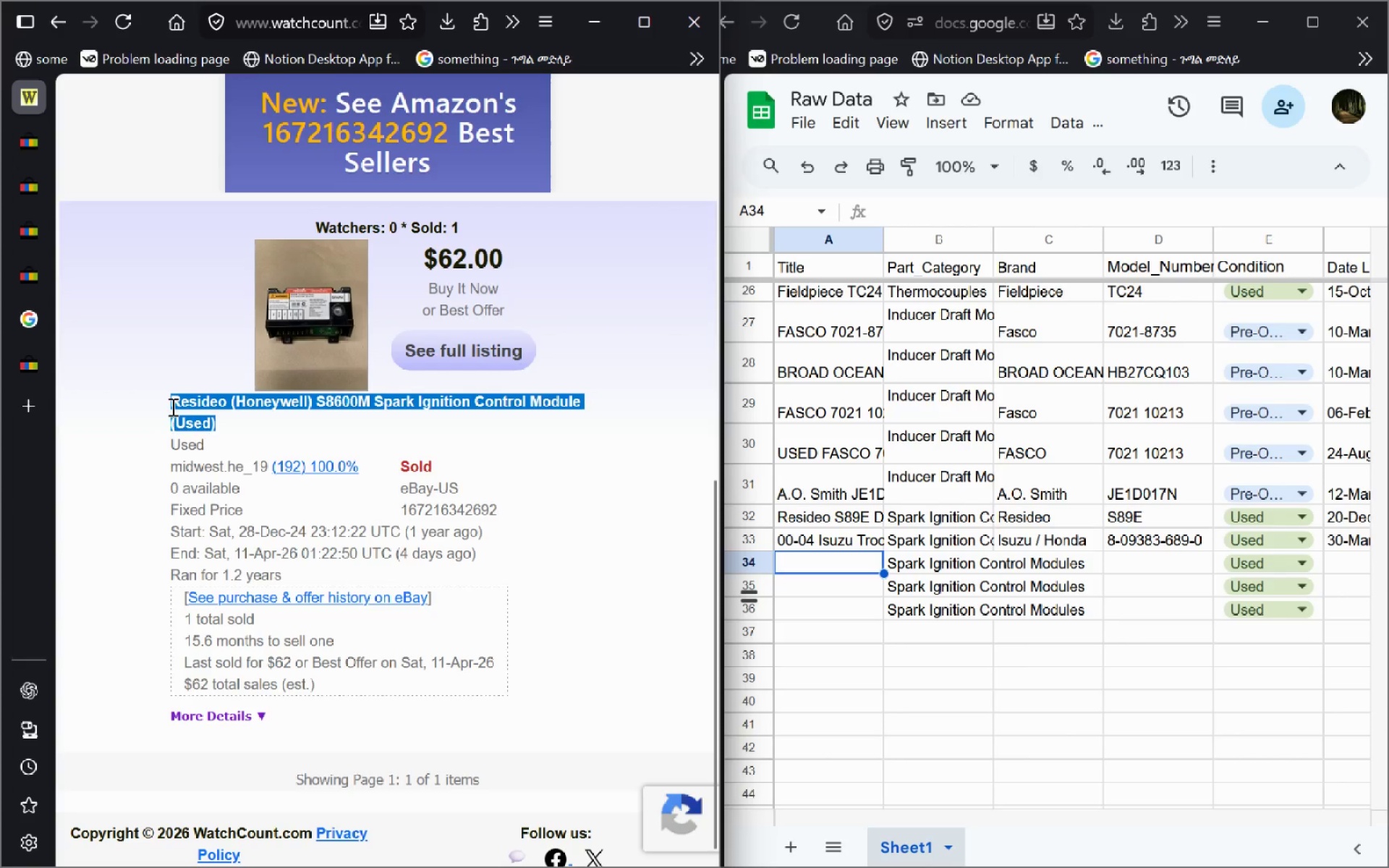 
key(Control+C)
 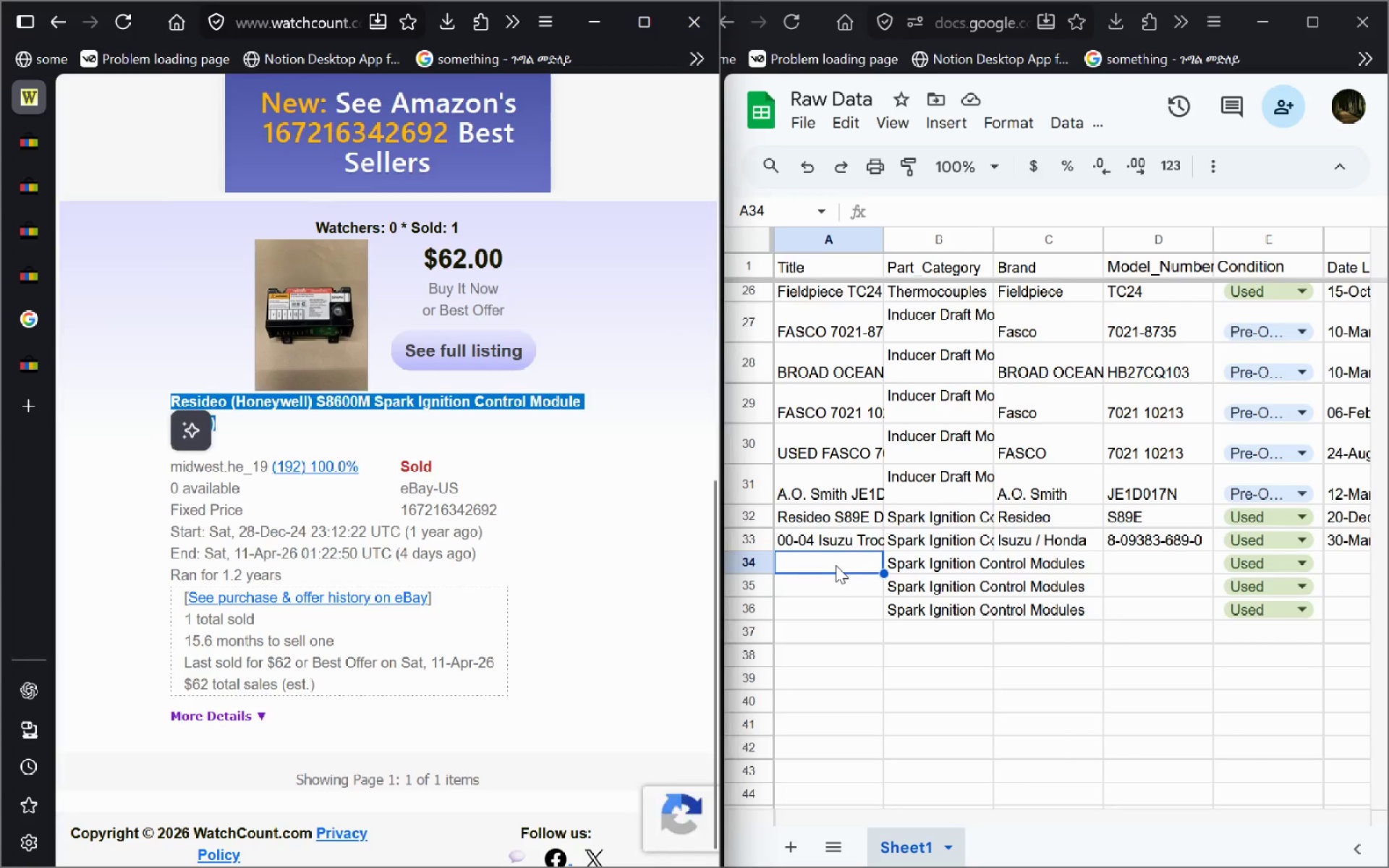 
double_click([835, 565])
 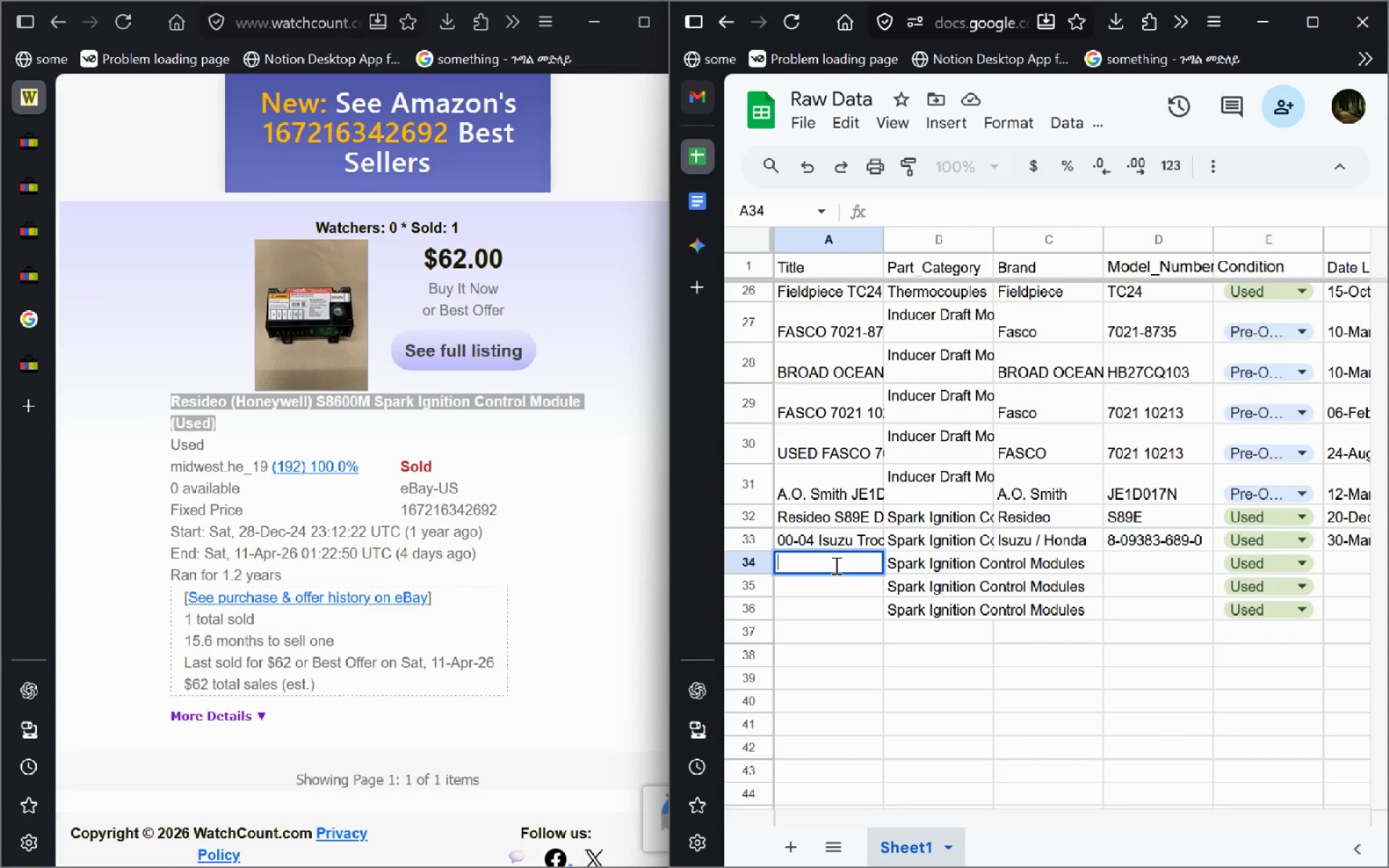 
key(Control+V)
 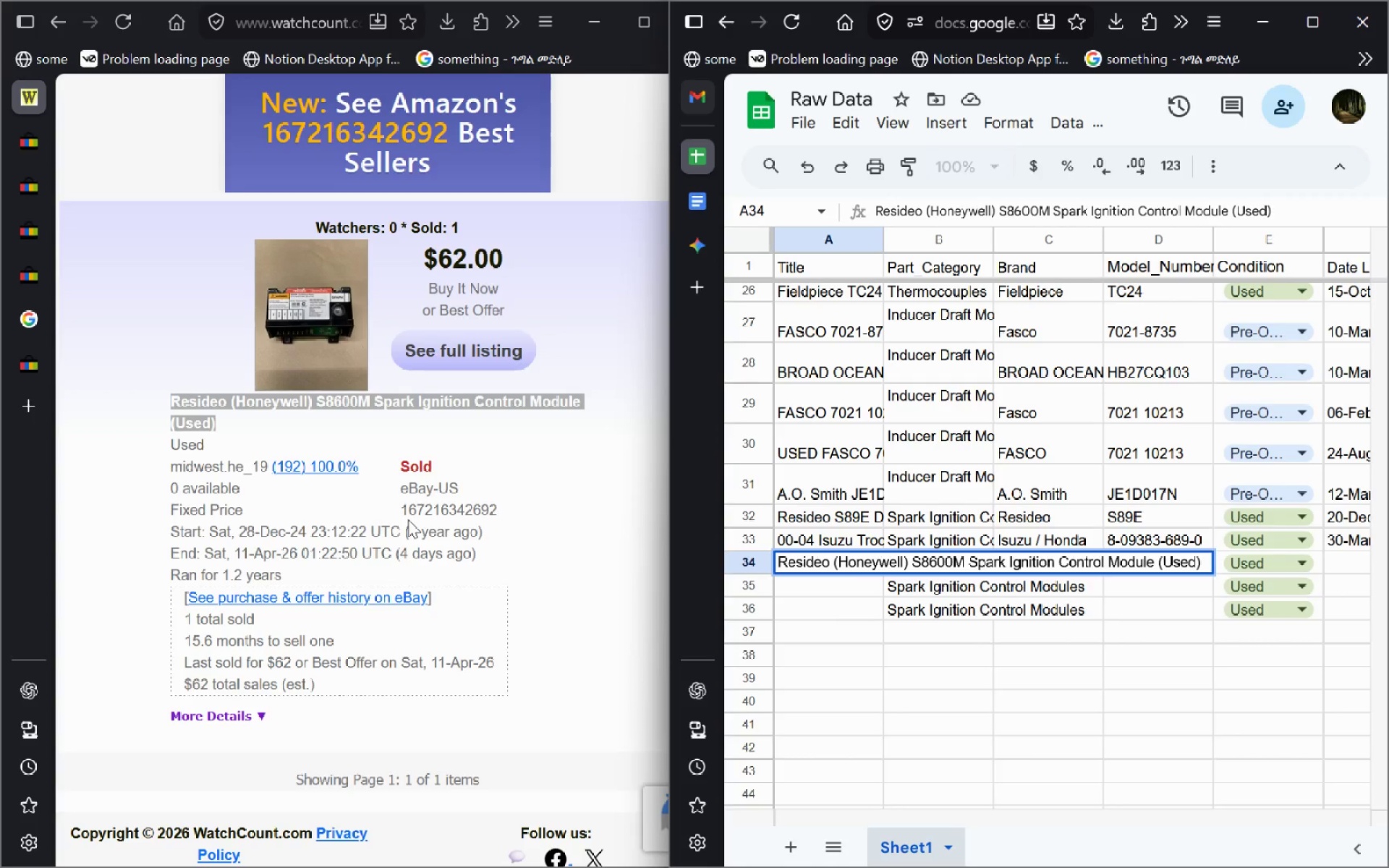 
left_click_drag(start_coordinate=[398, 528], to_coordinate=[242, 532])
 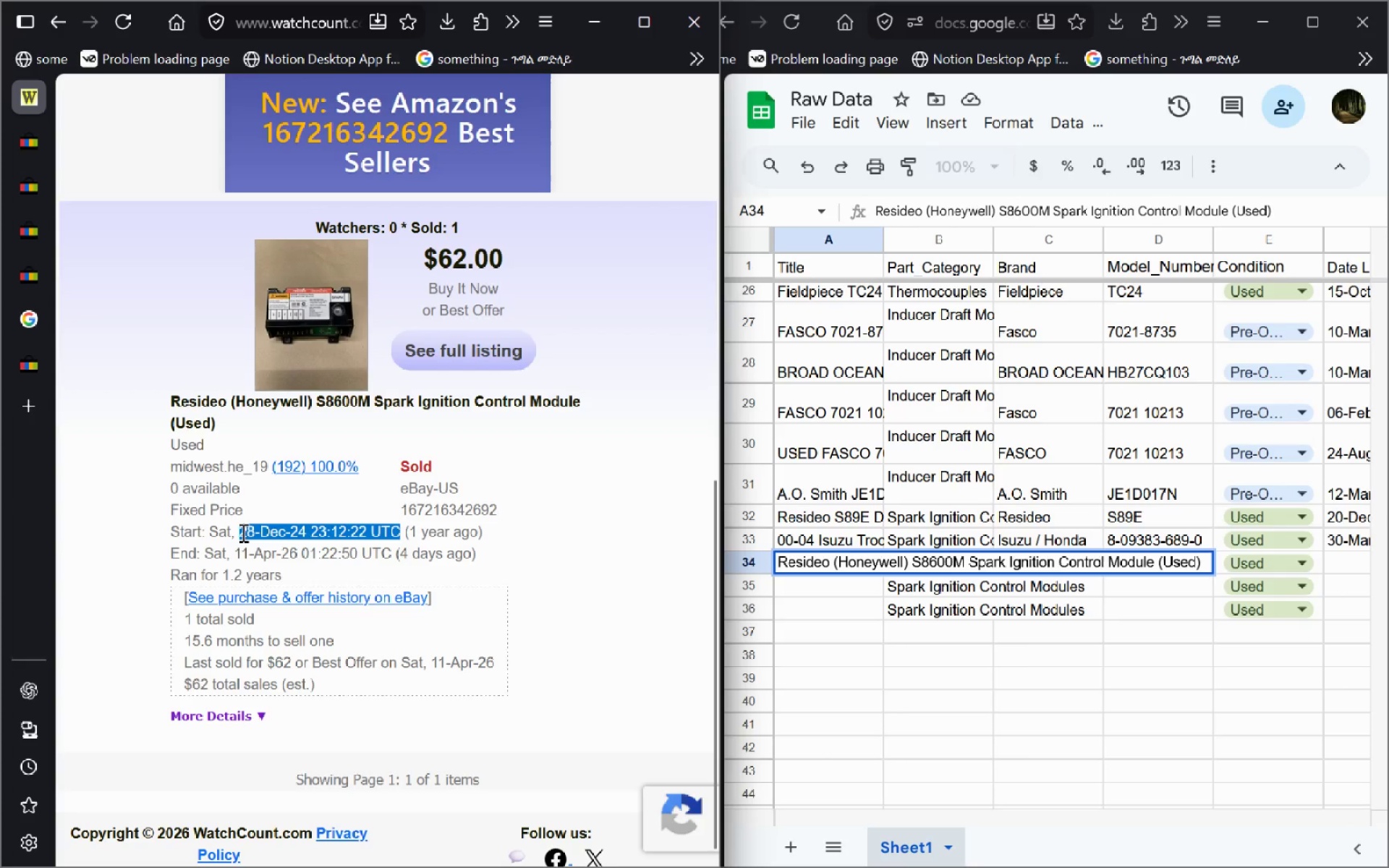 
key(Control+C)
 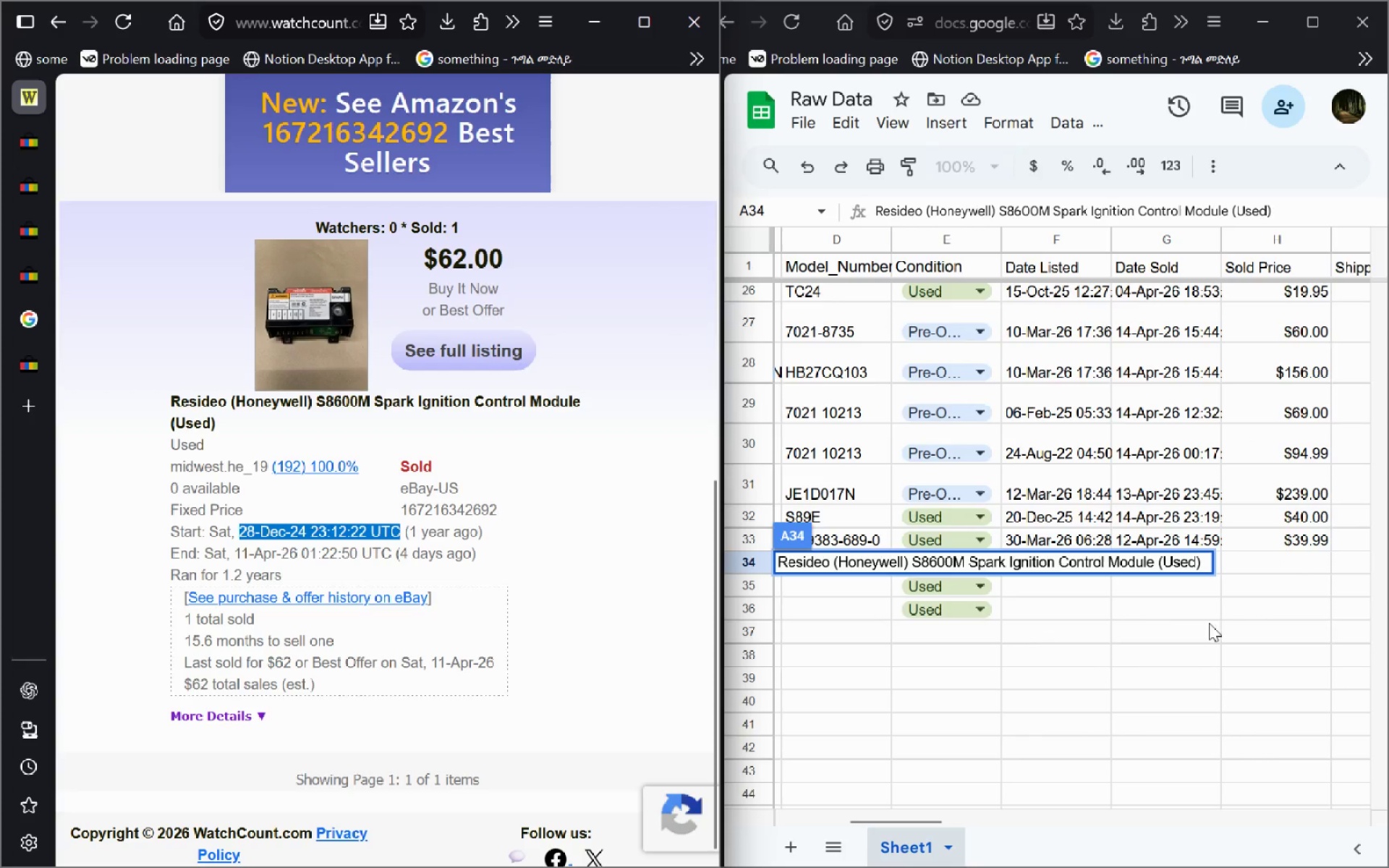 
left_click([1153, 612])
 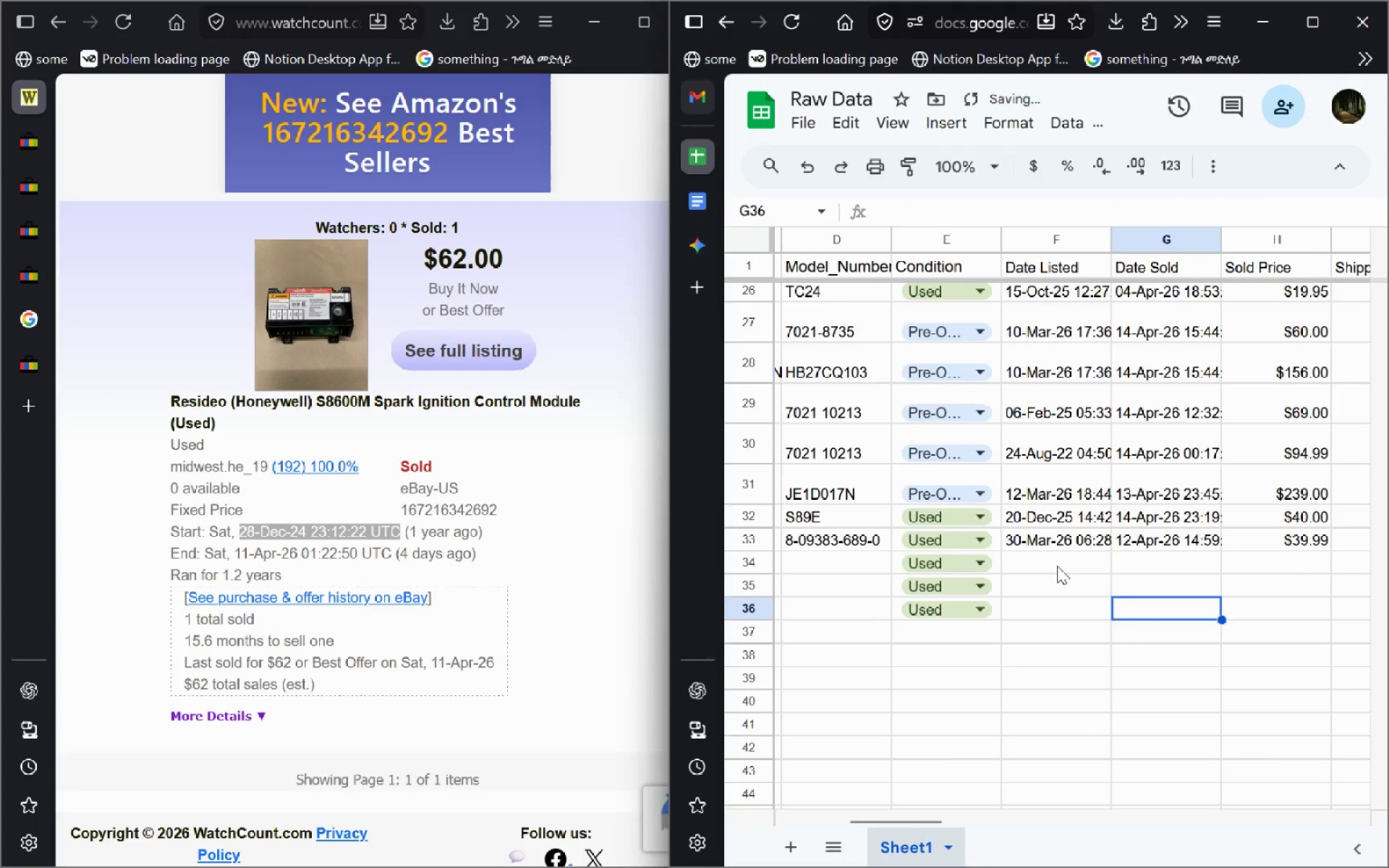 
left_click([1057, 566])
 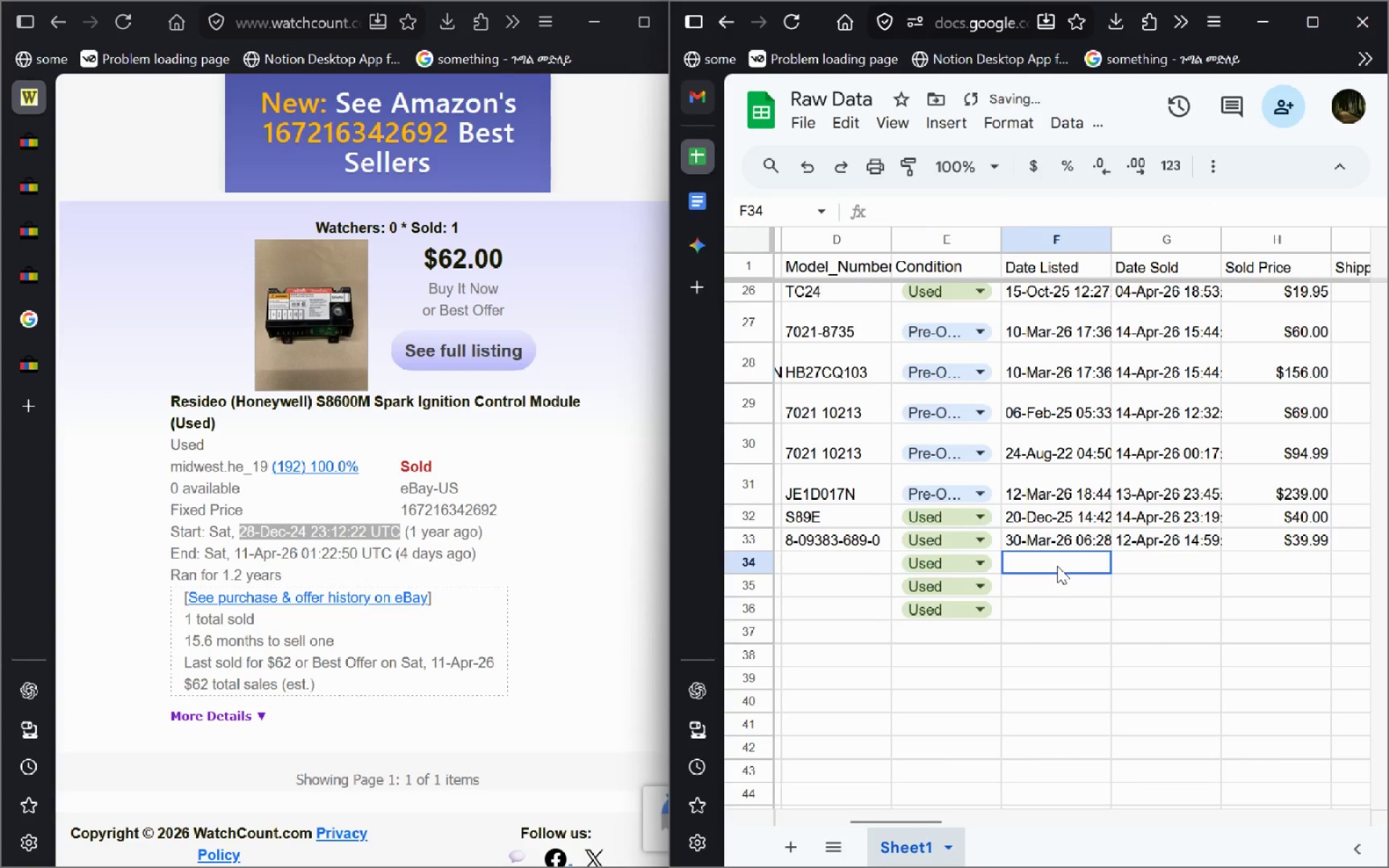 
key(Control+V)
 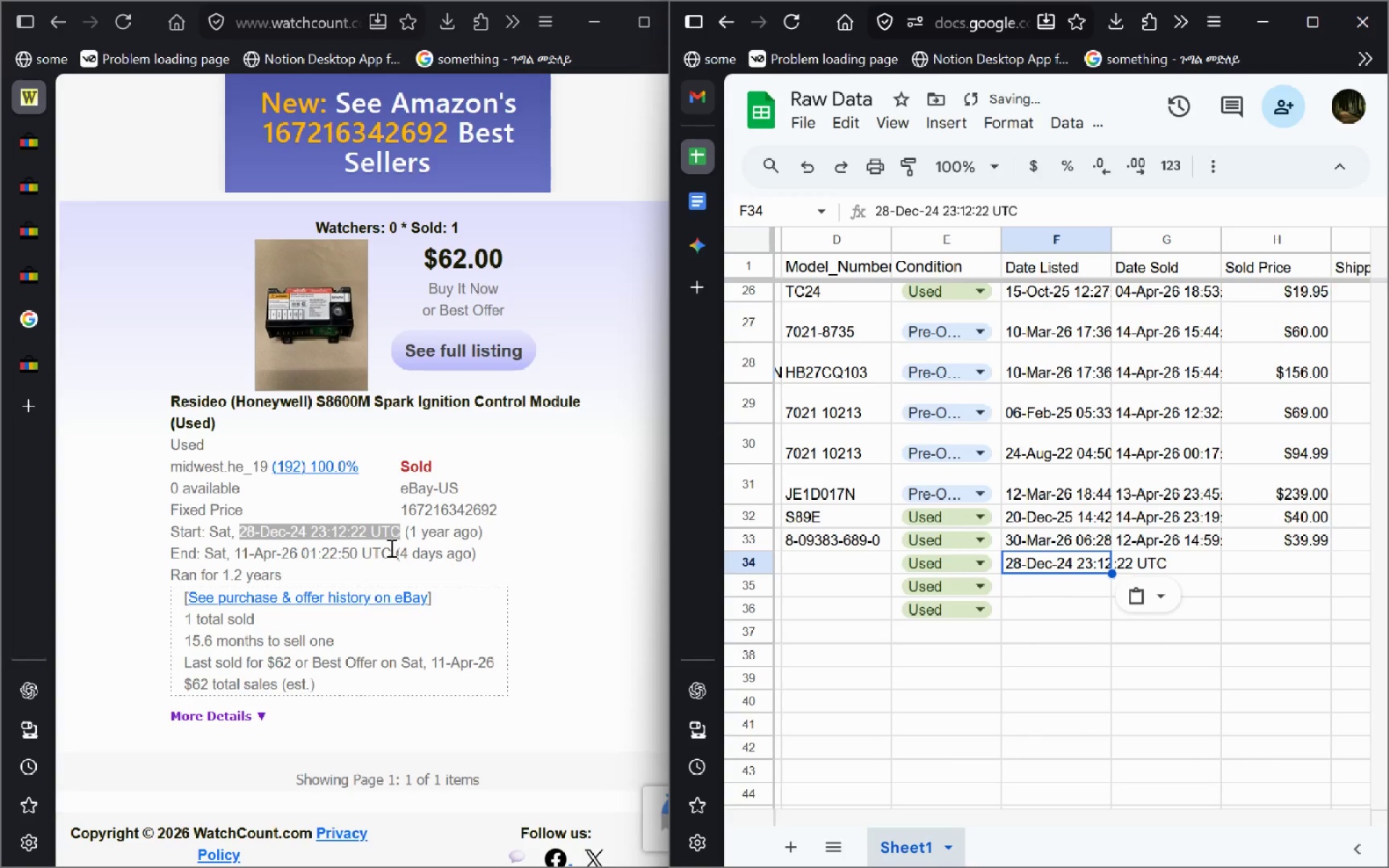 
left_click_drag(start_coordinate=[387, 550], to_coordinate=[236, 555])
 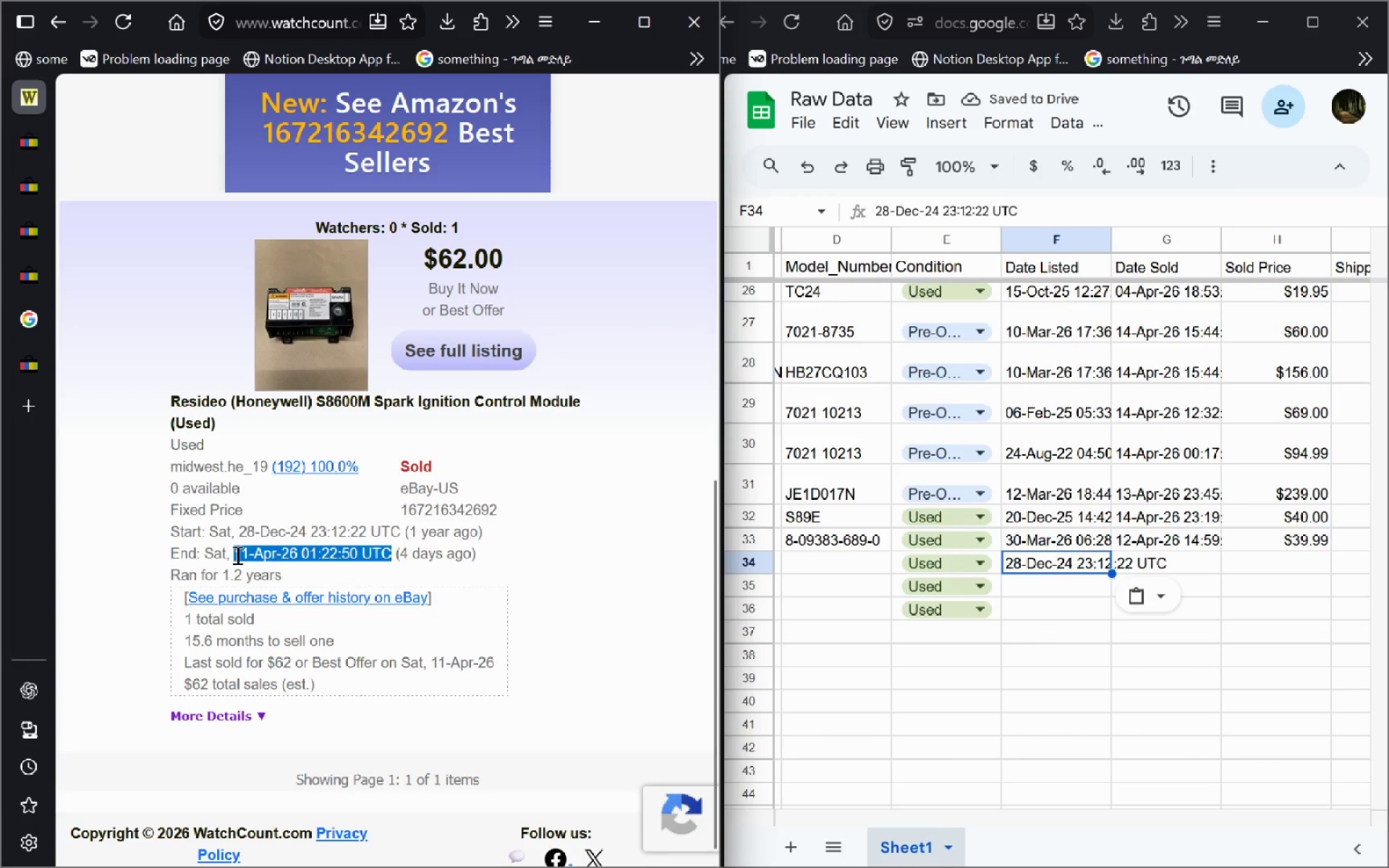 
key(Control+C)
 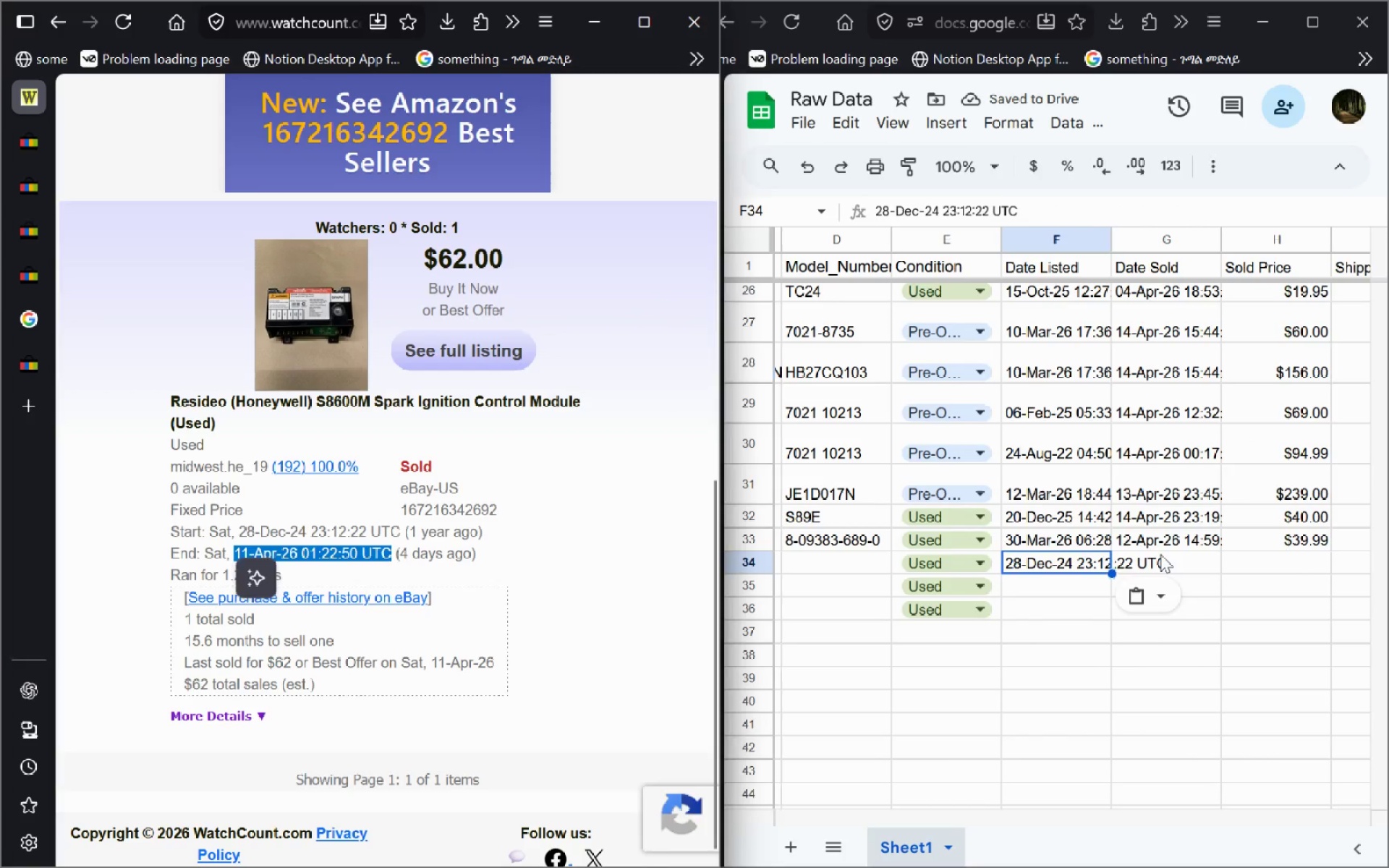 
double_click([1160, 554])
 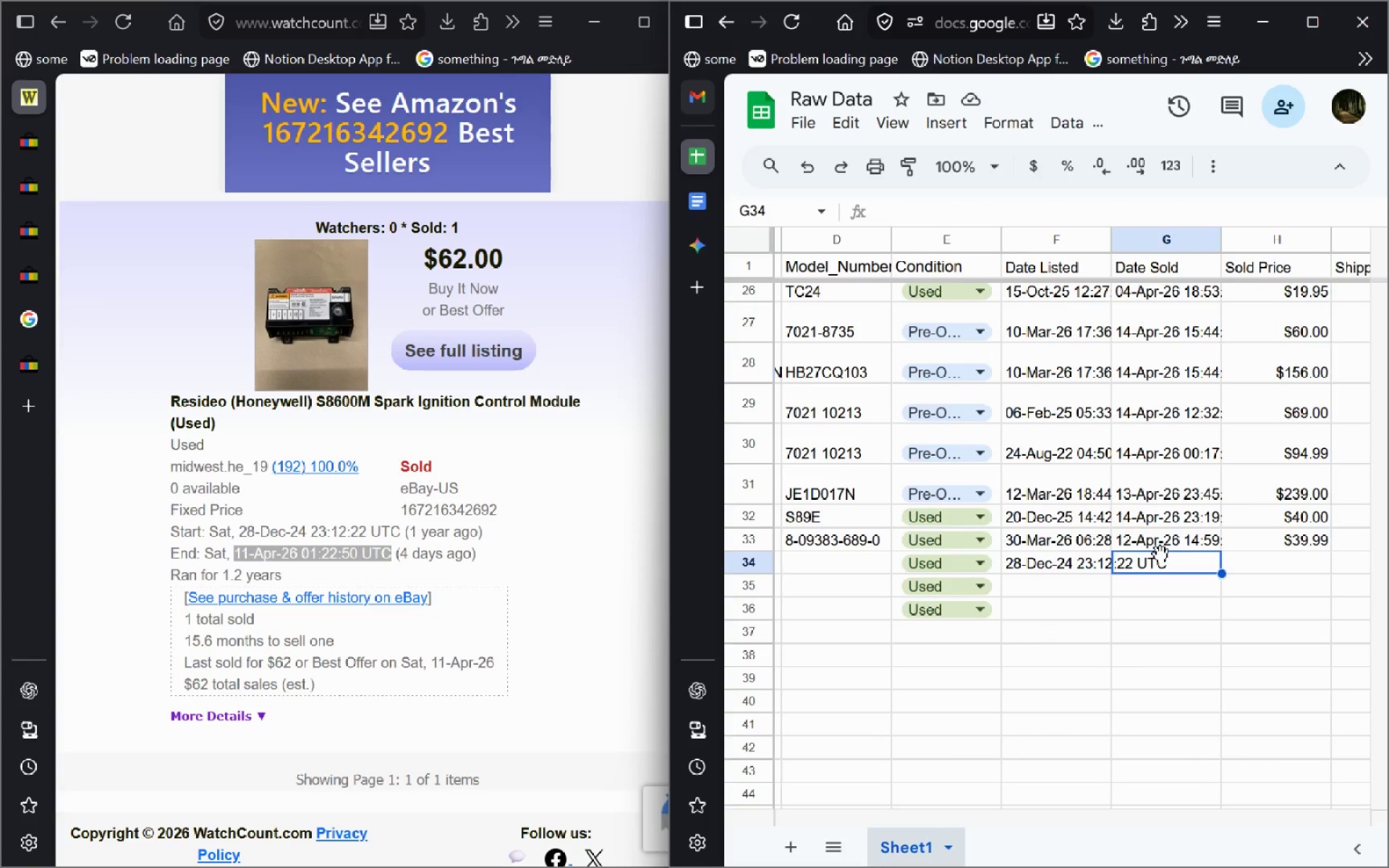 
key(Control+V)
 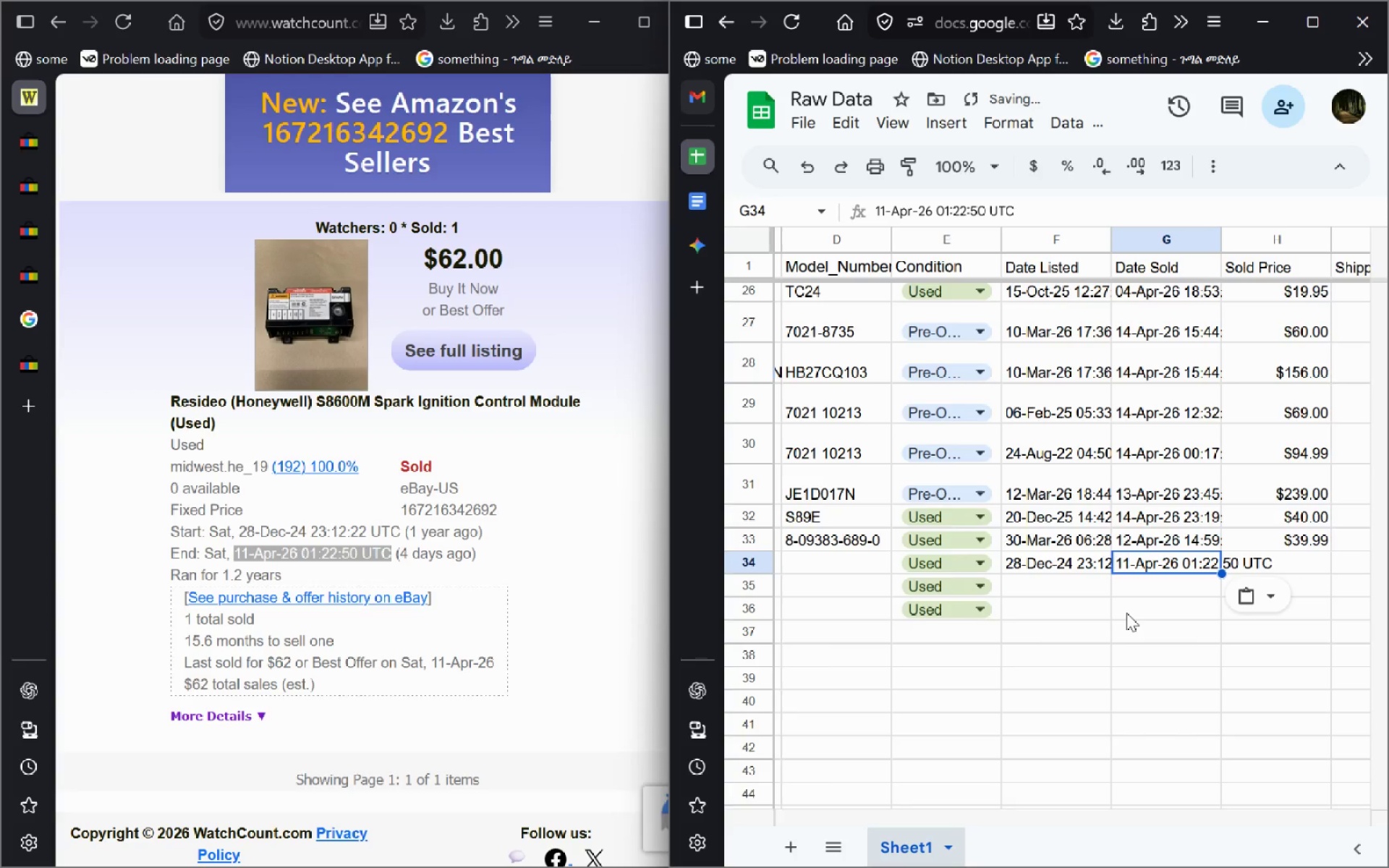 
left_click([1126, 613])
 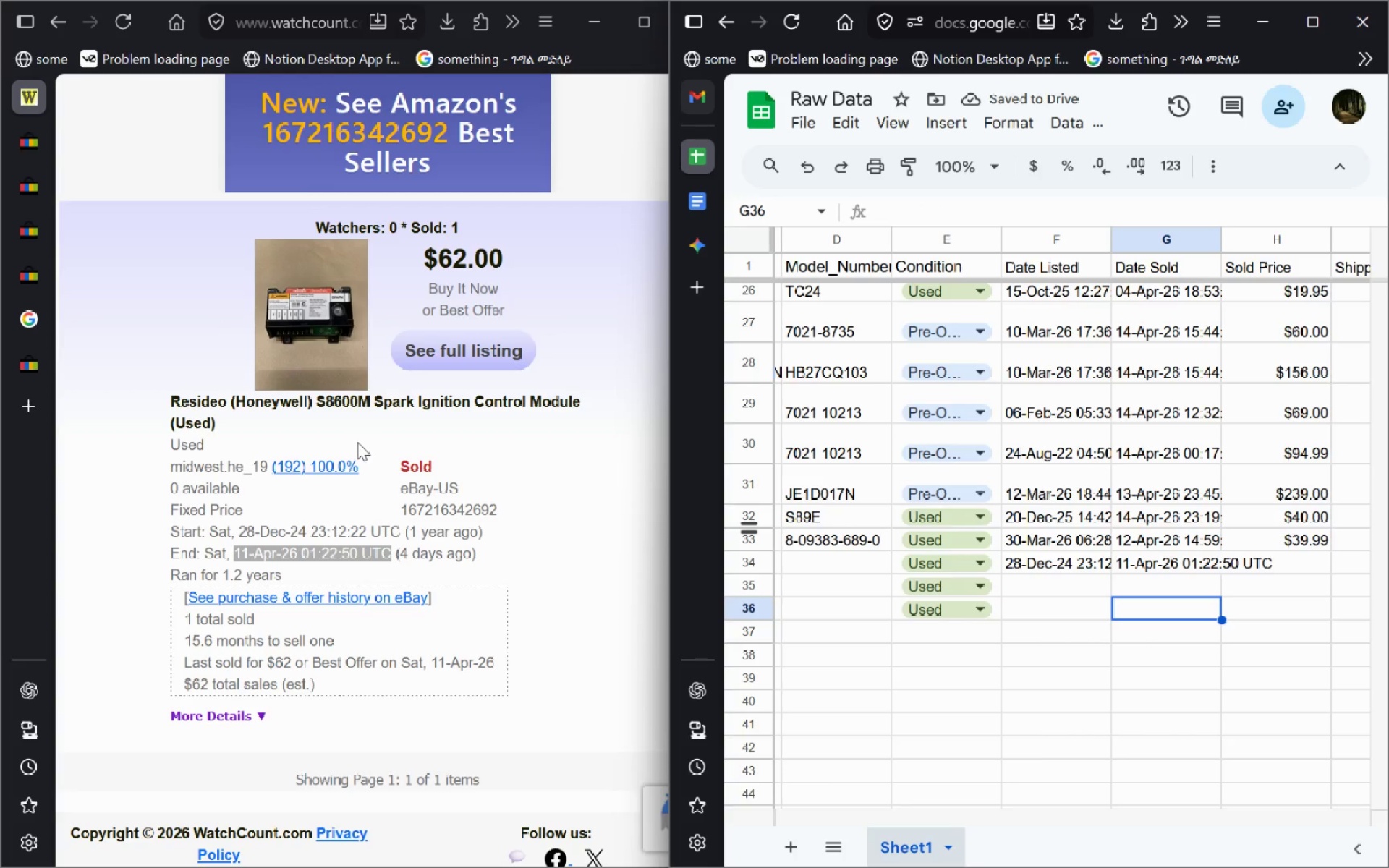 
left_click([216, 425])
 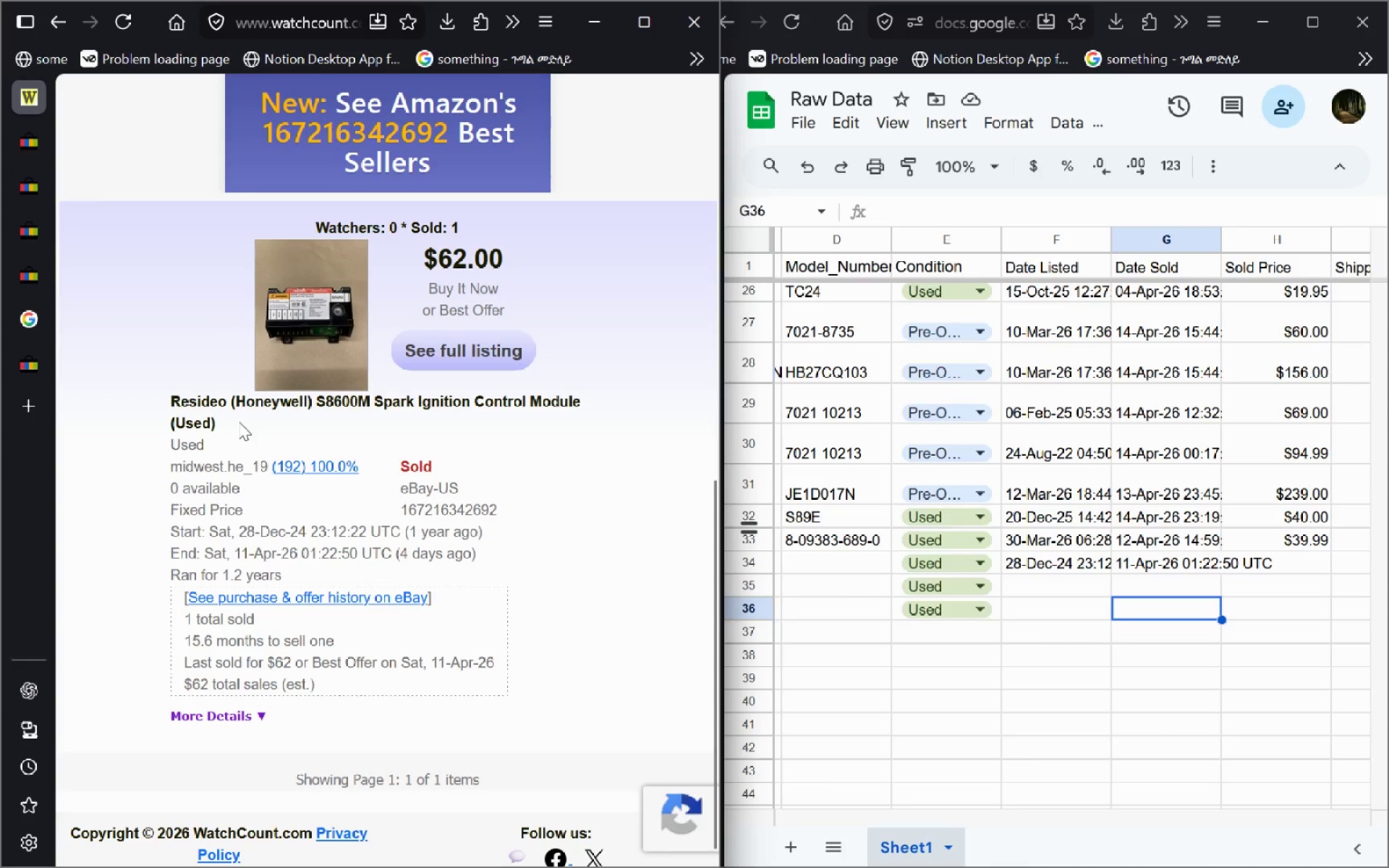 
left_click_drag(start_coordinate=[218, 427], to_coordinate=[169, 397])
 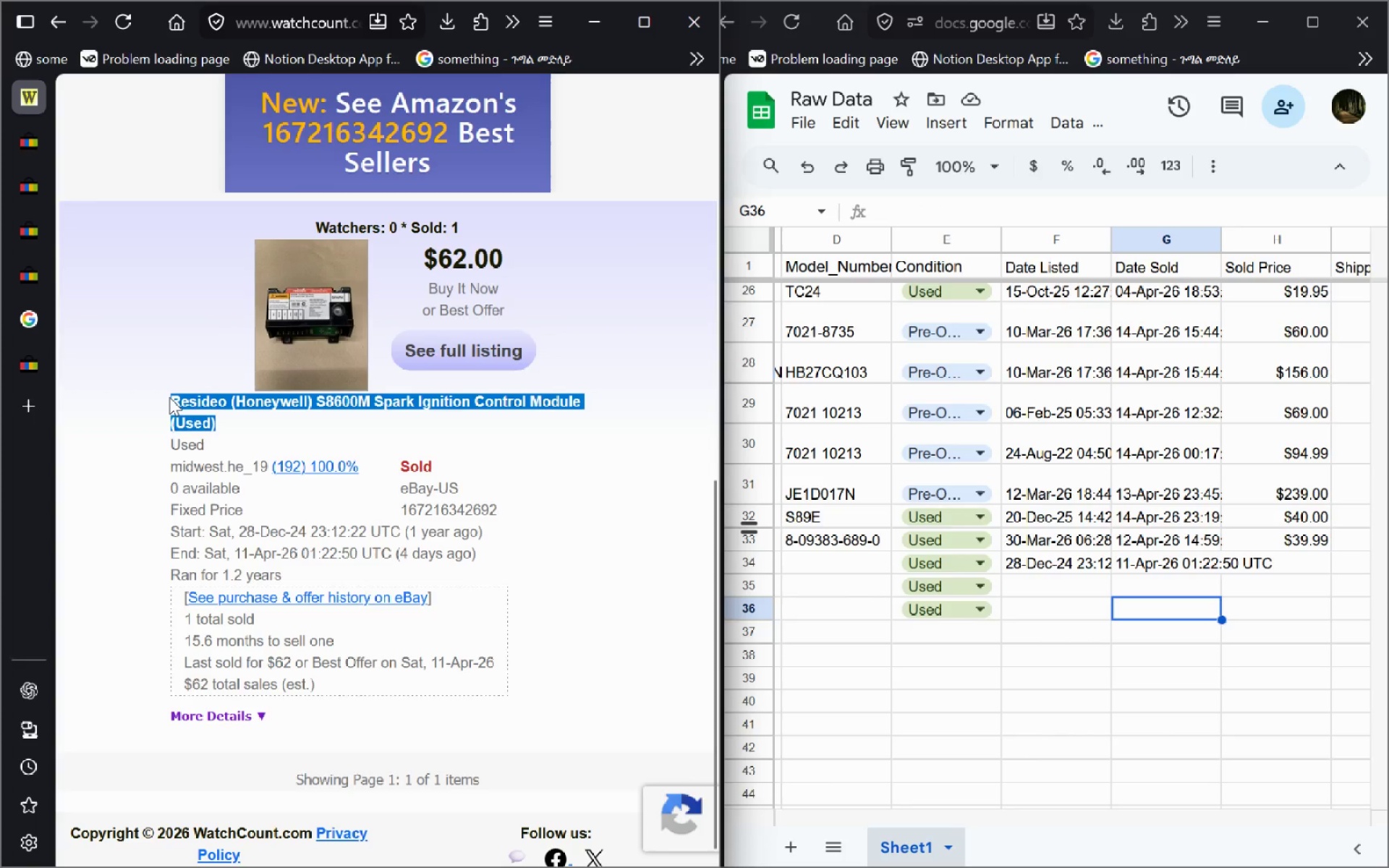 
key(Control+C)
 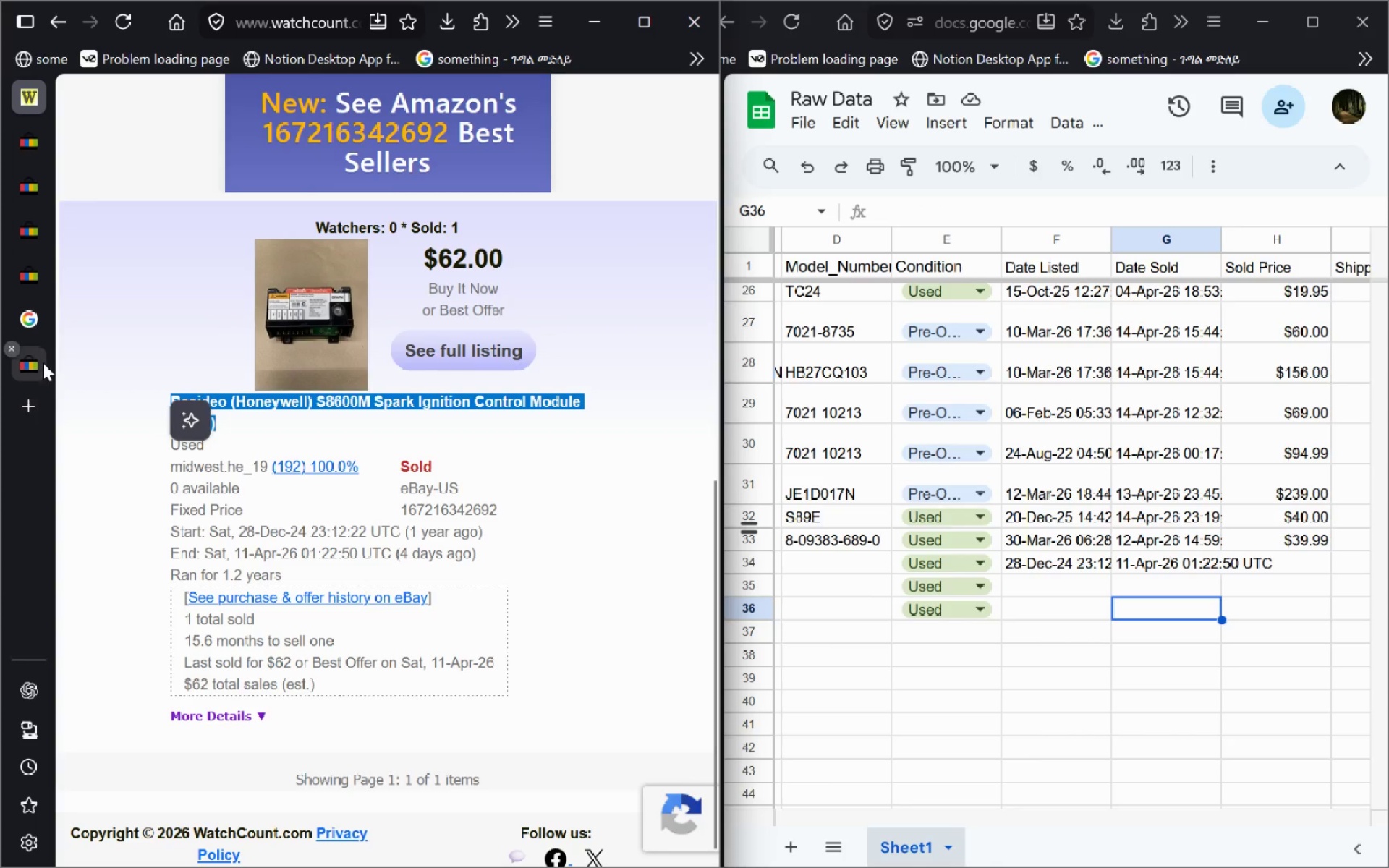 
left_click([43, 362])
 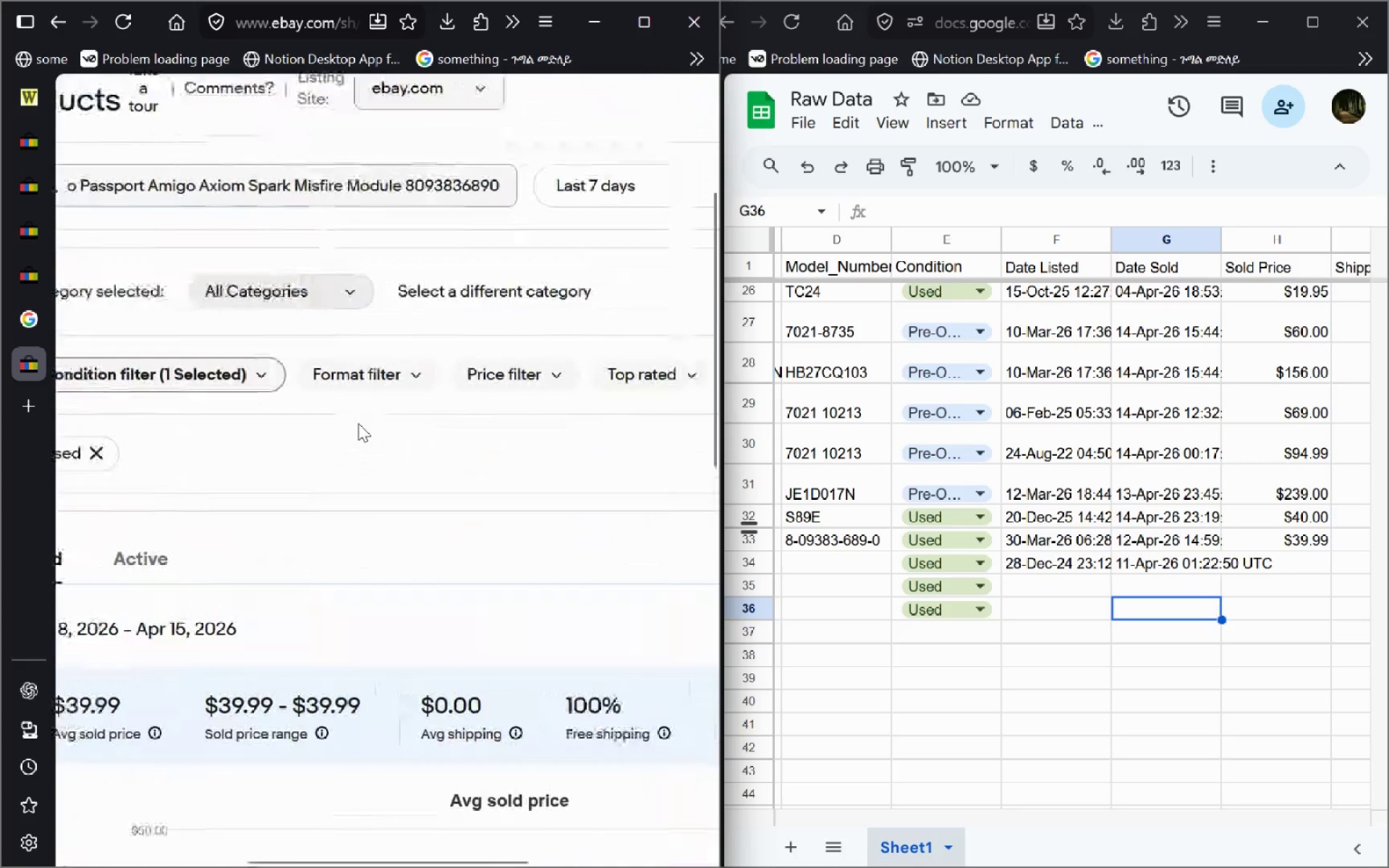 
wait(7.8)
 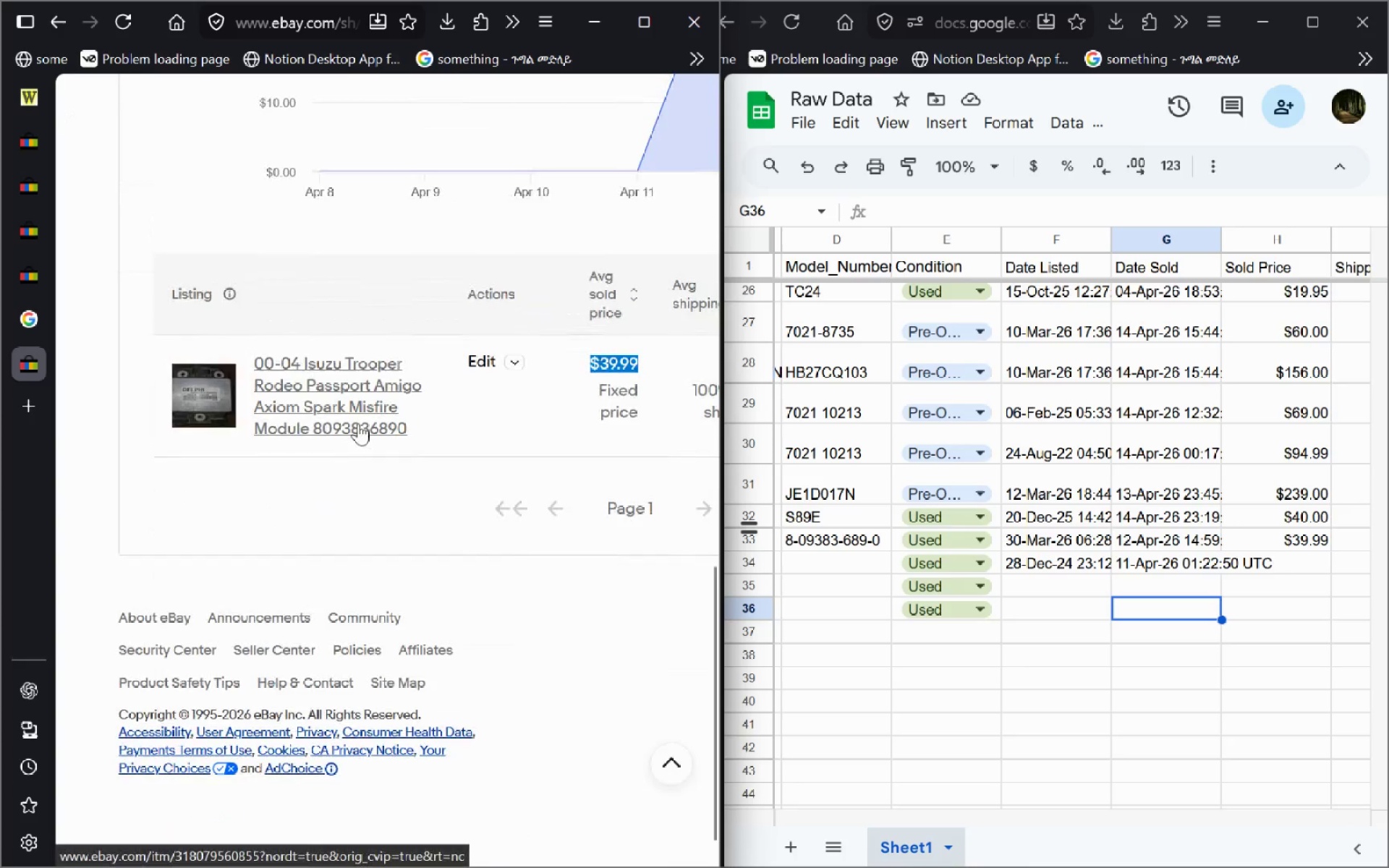 
left_click([451, 162])
 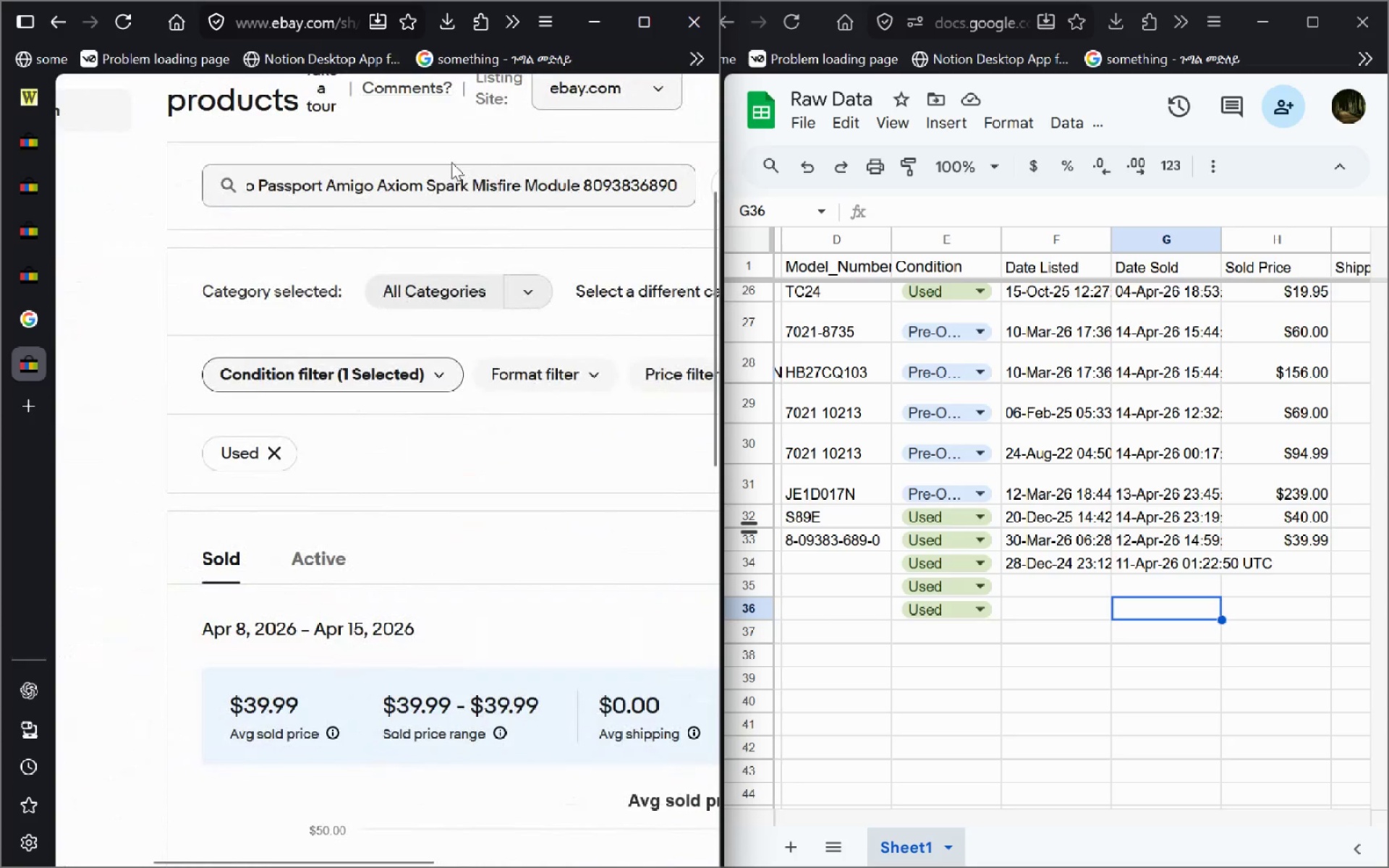 
key(Control+ControlLeft)
 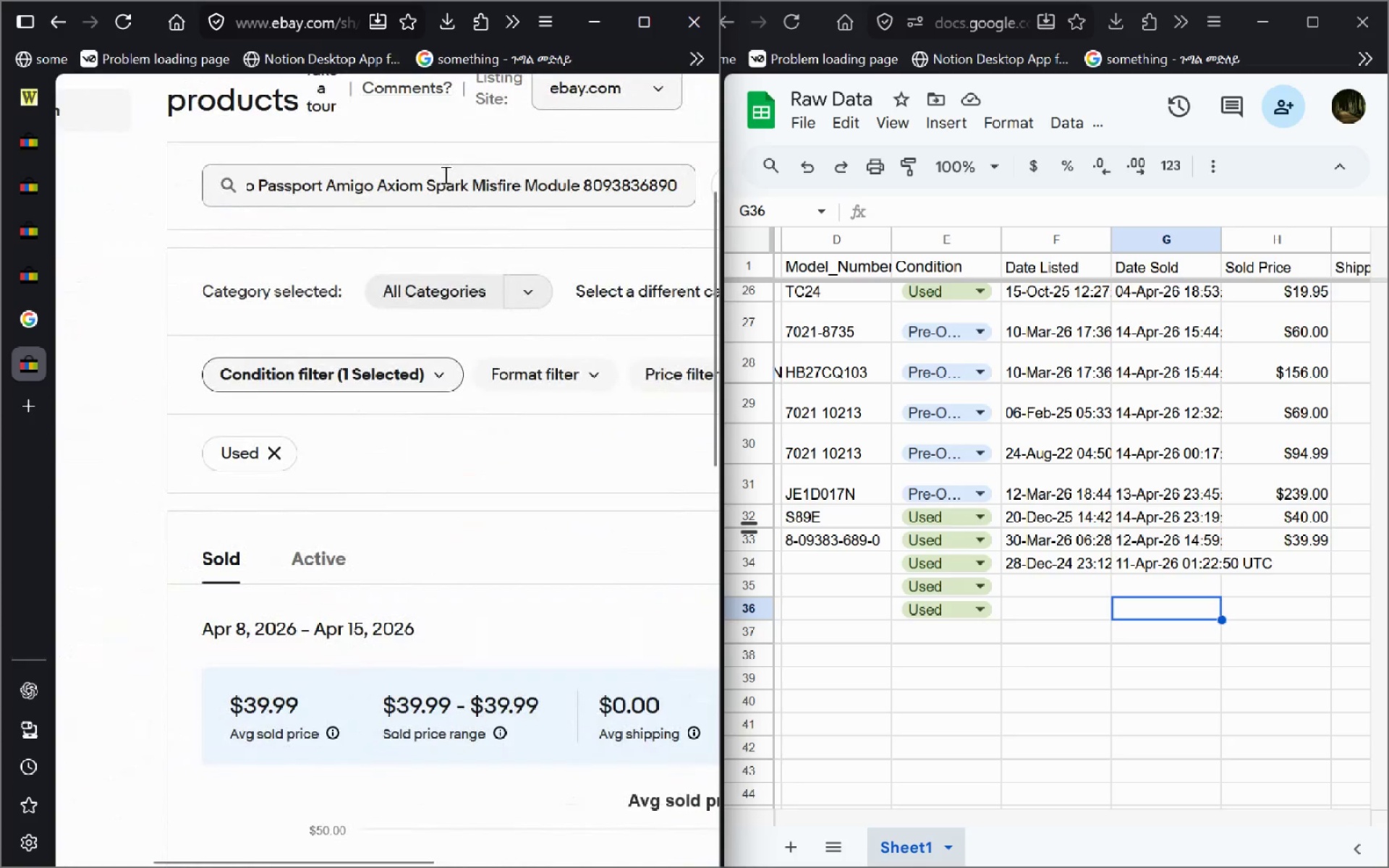 
left_click([443, 175])
 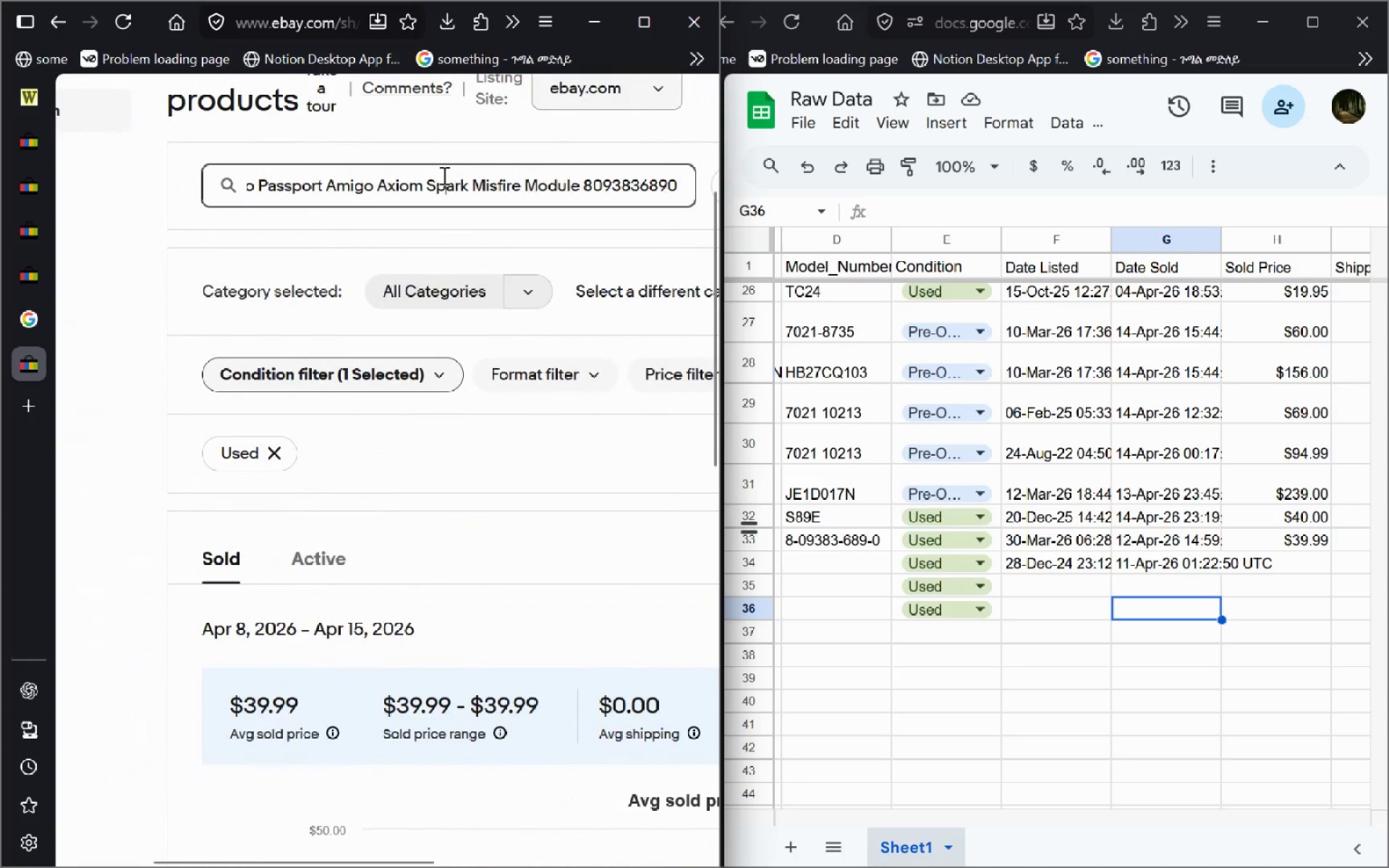 
key(Control+A)
 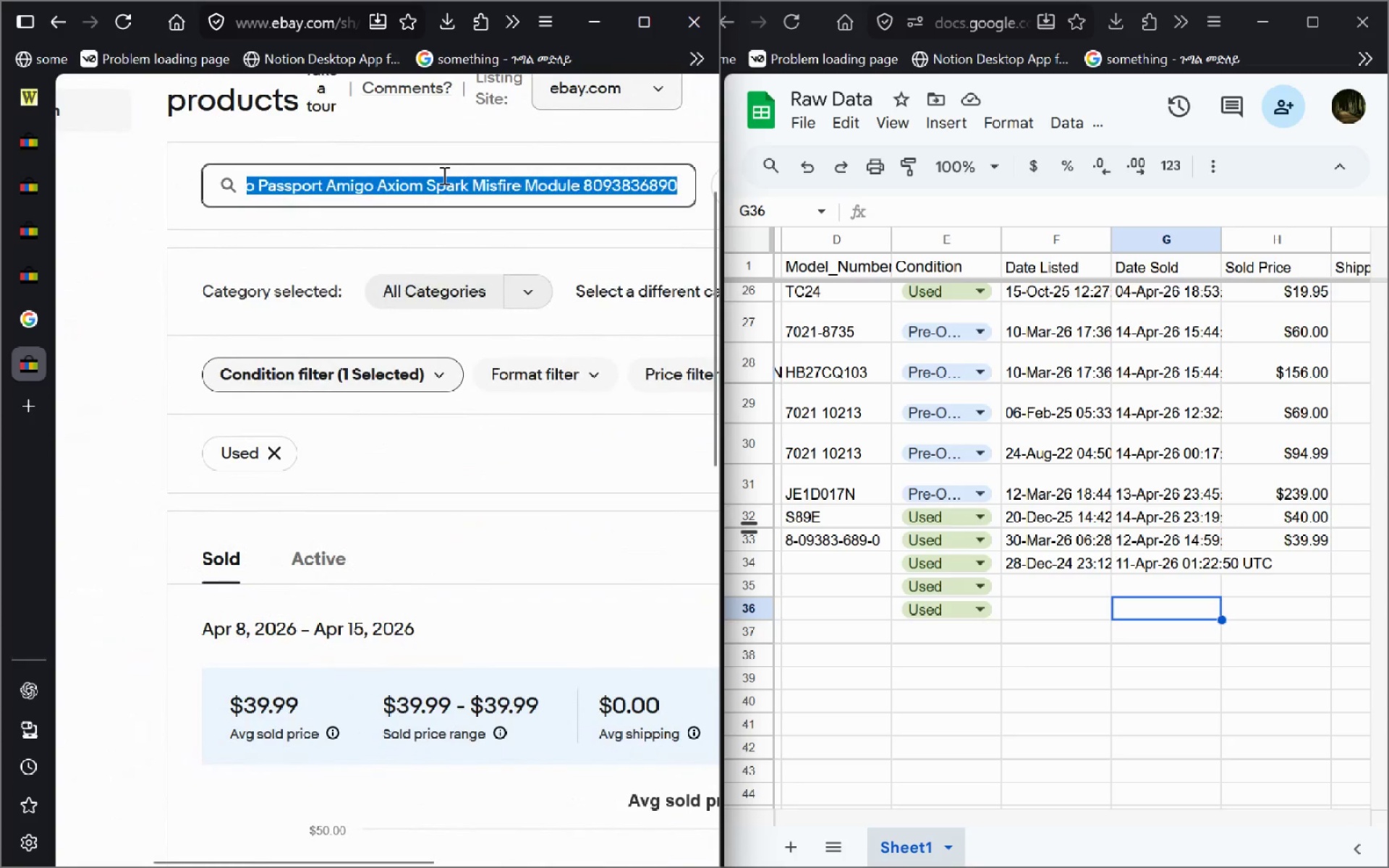 
key(Control+V)
 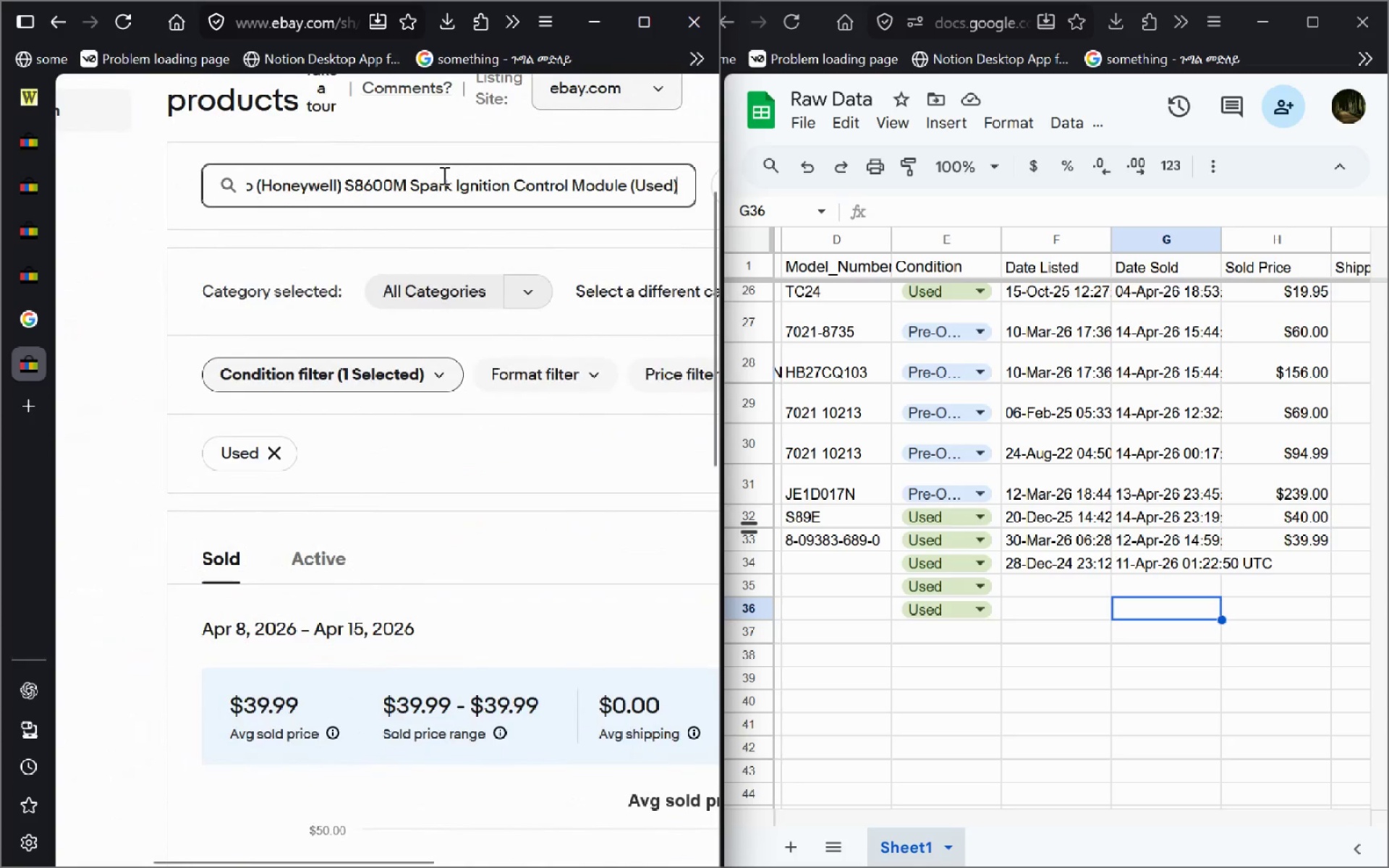 
key(Enter)
 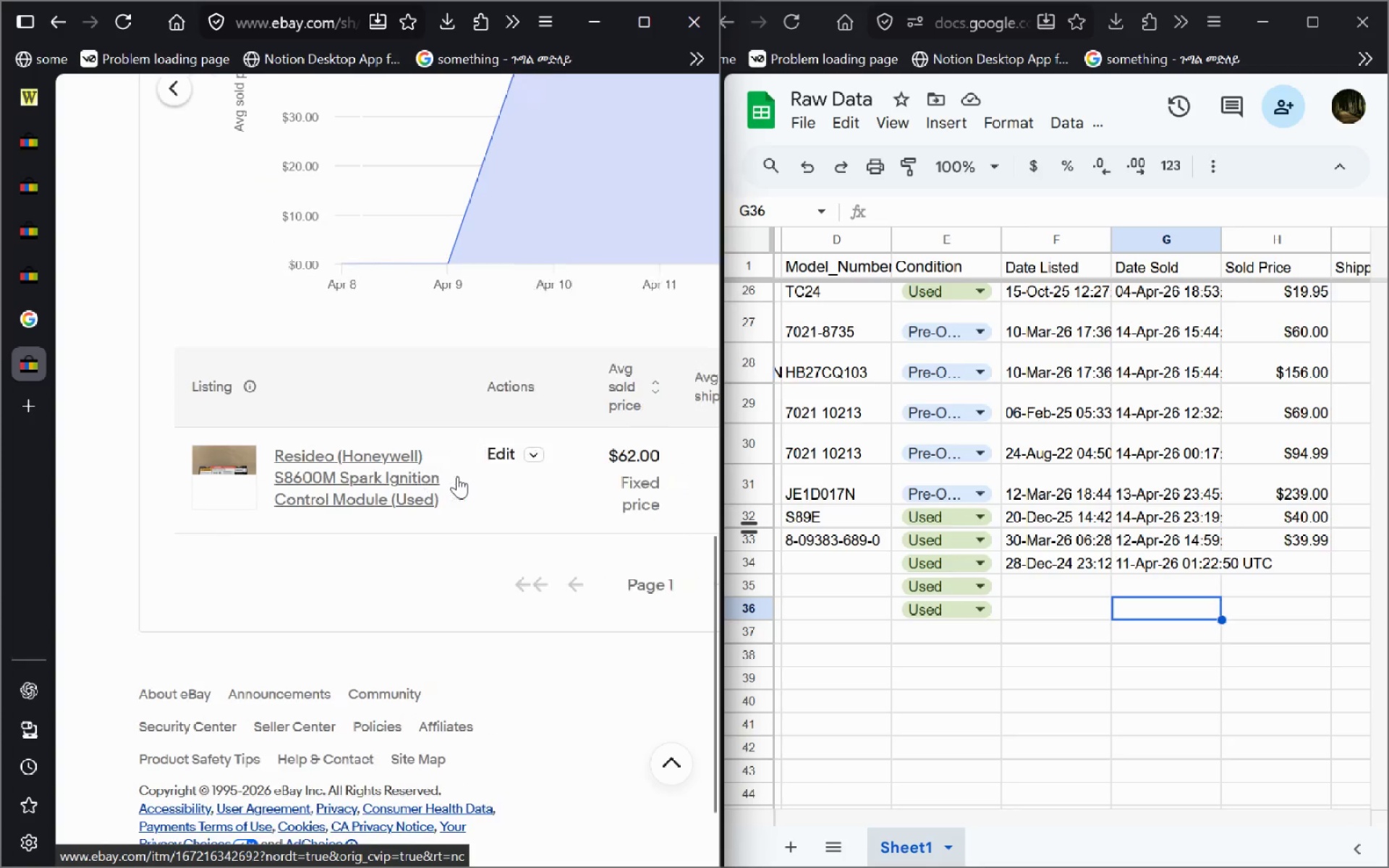 
wait(5.31)
 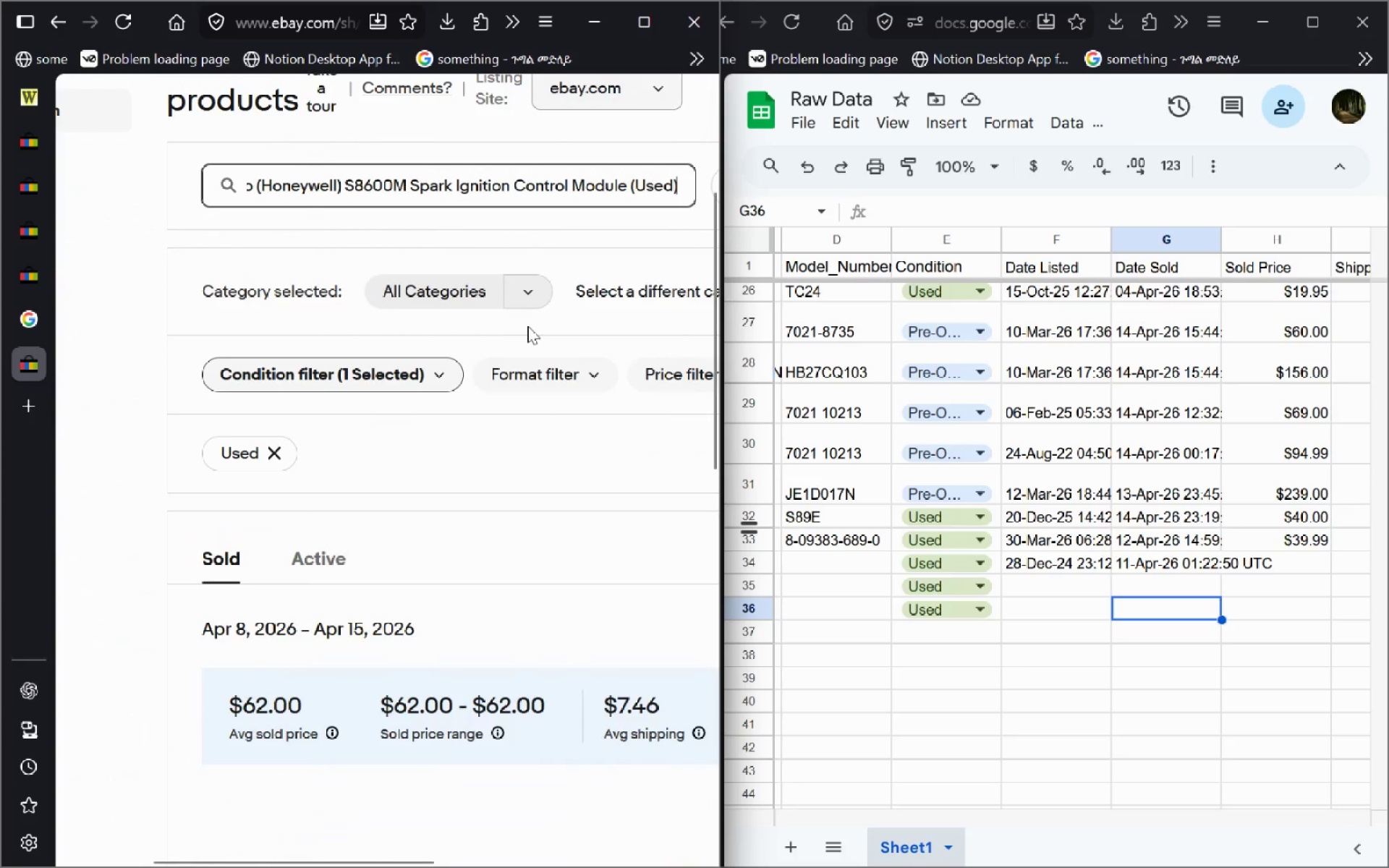 
left_click_drag(start_coordinate=[604, 453], to_coordinate=[545, 458])
 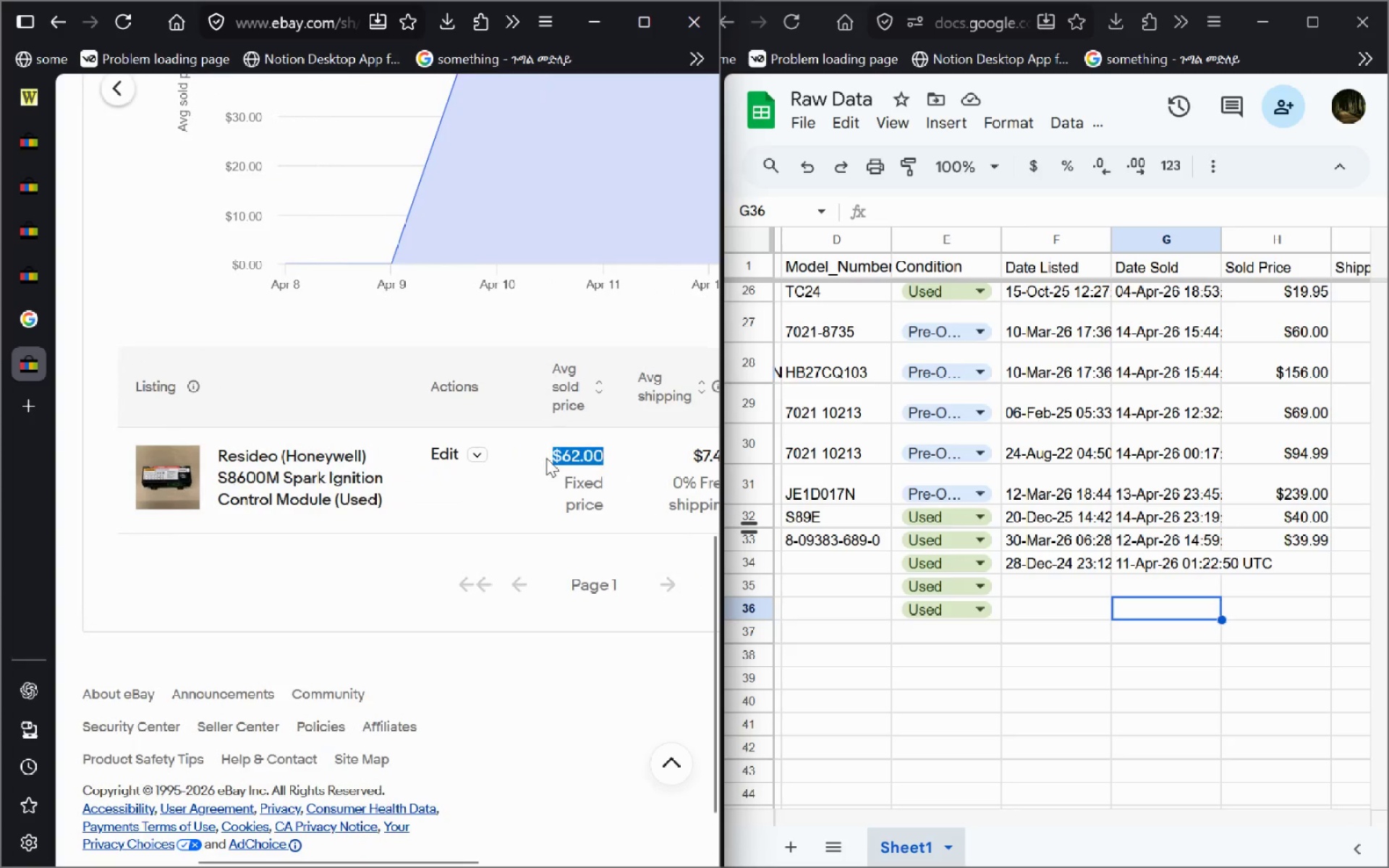 
key(Control+C)
 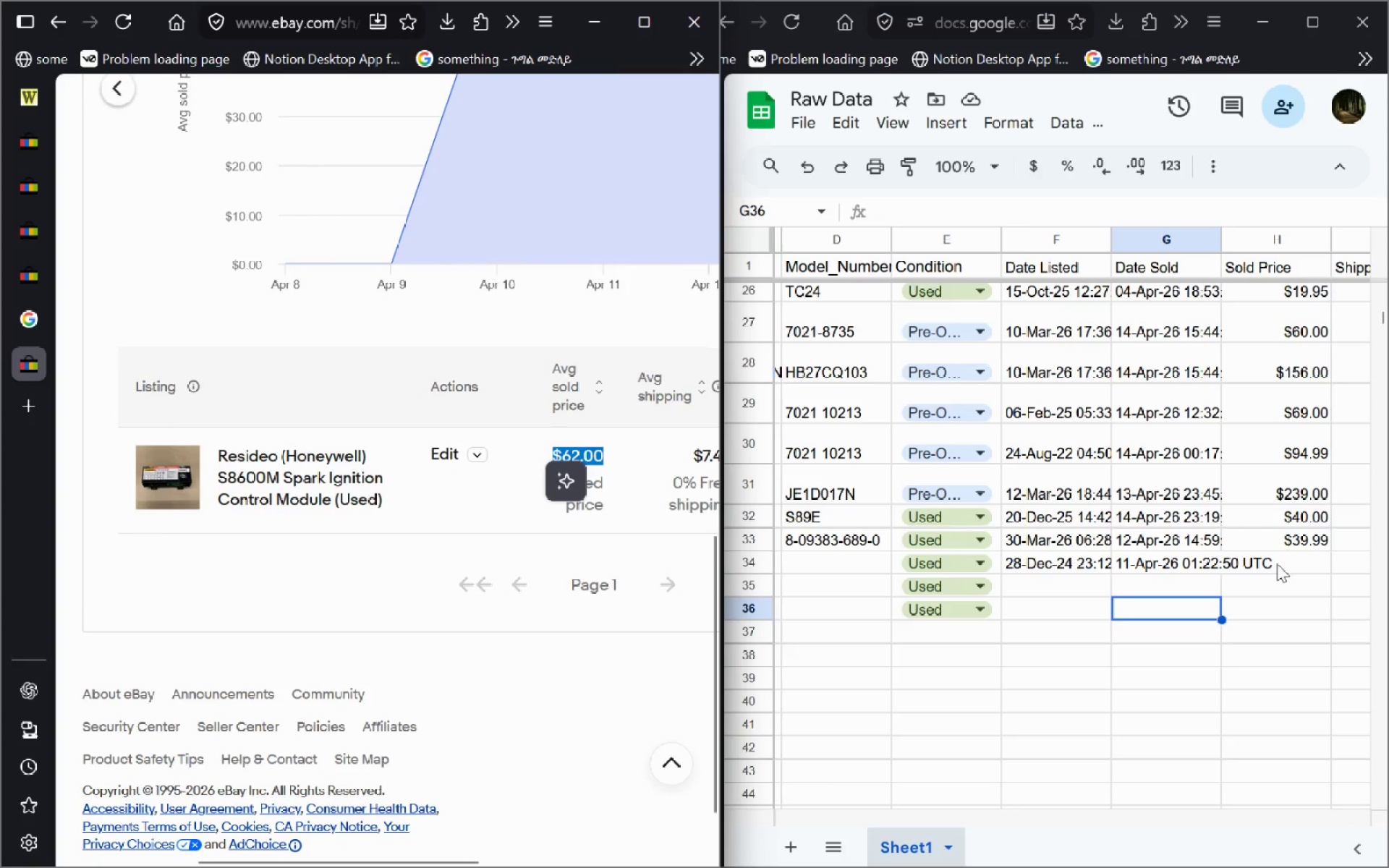 
left_click([1277, 563])
 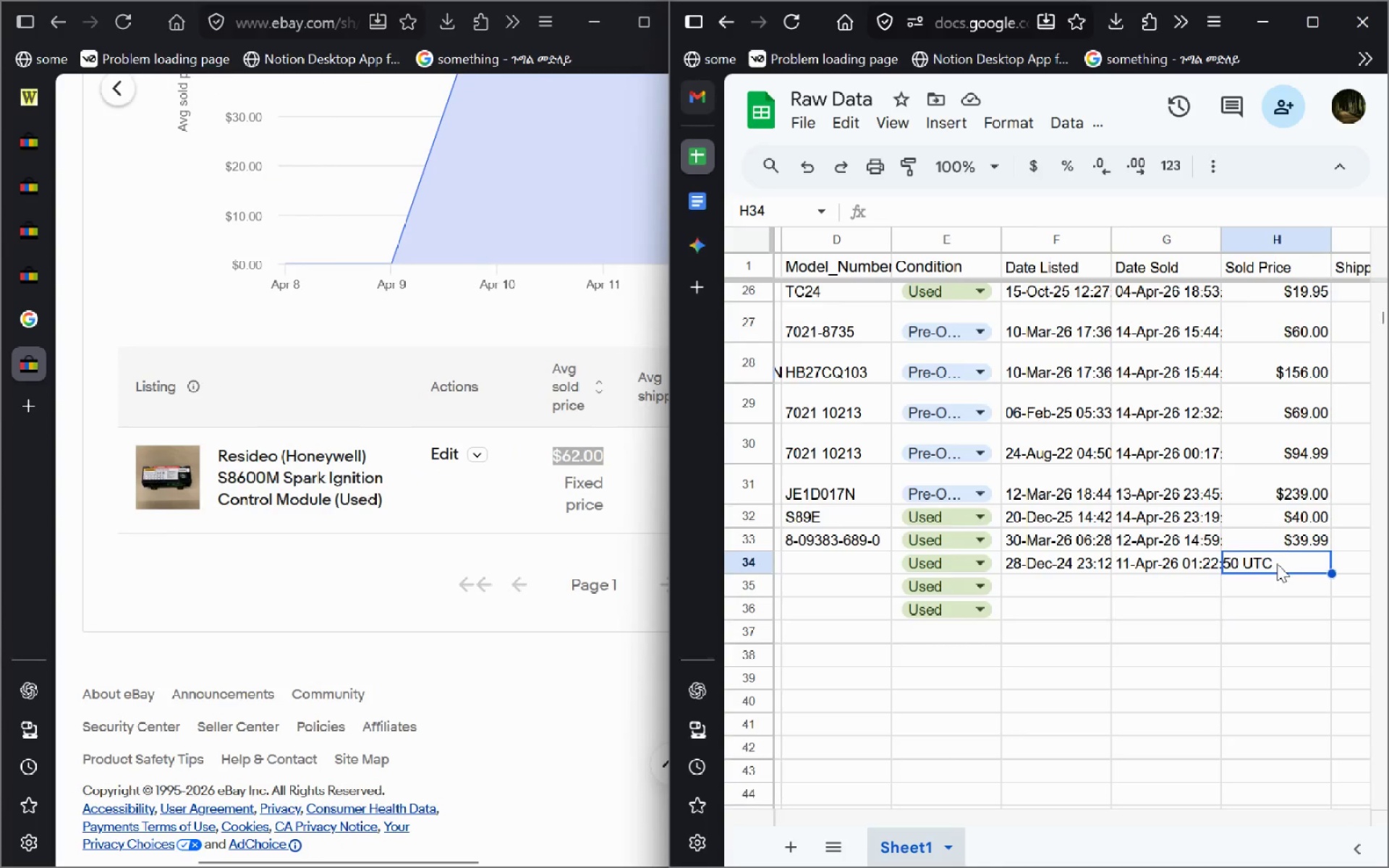 
key(Control+V)
 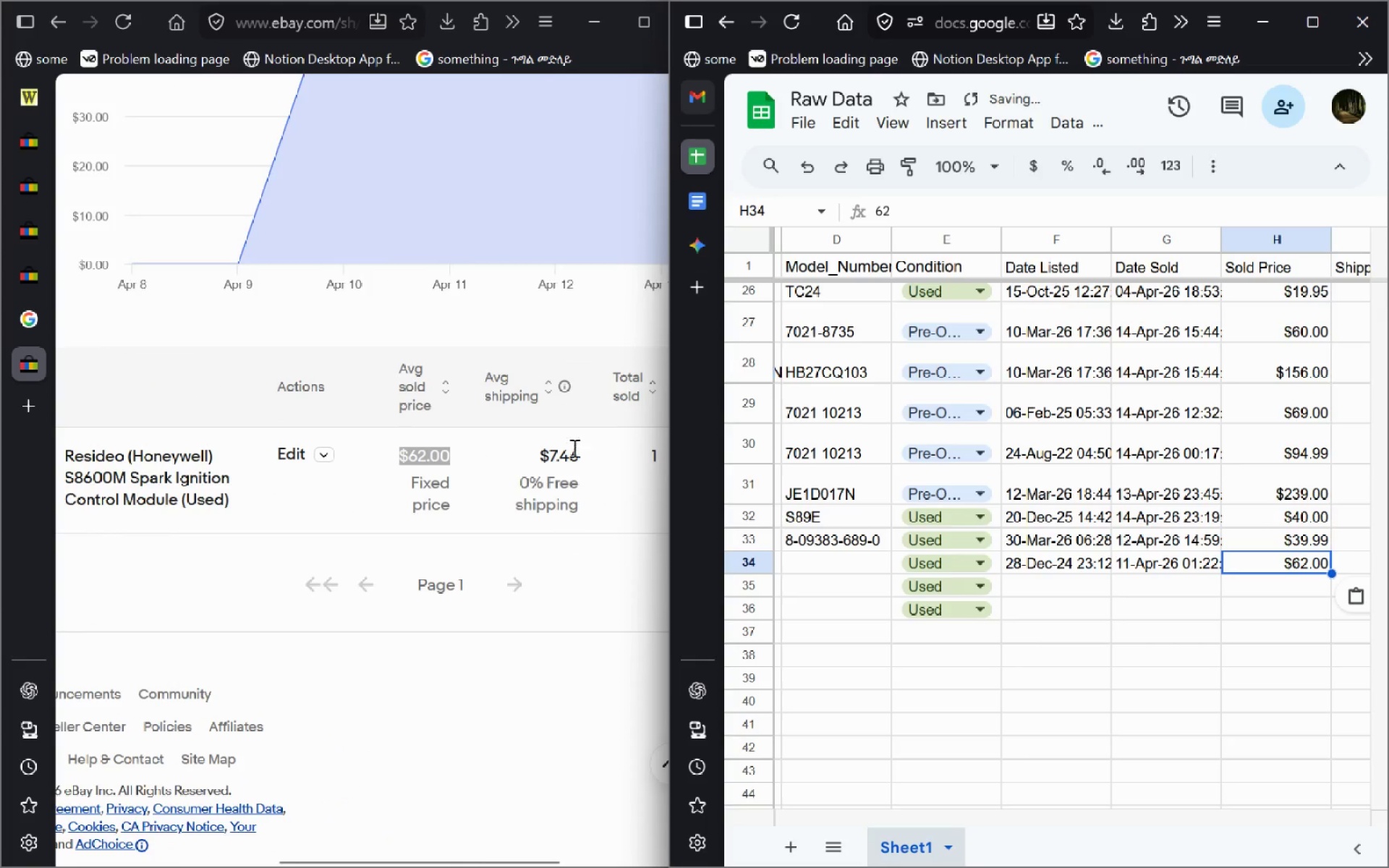 
left_click_drag(start_coordinate=[581, 458], to_coordinate=[506, 454])
 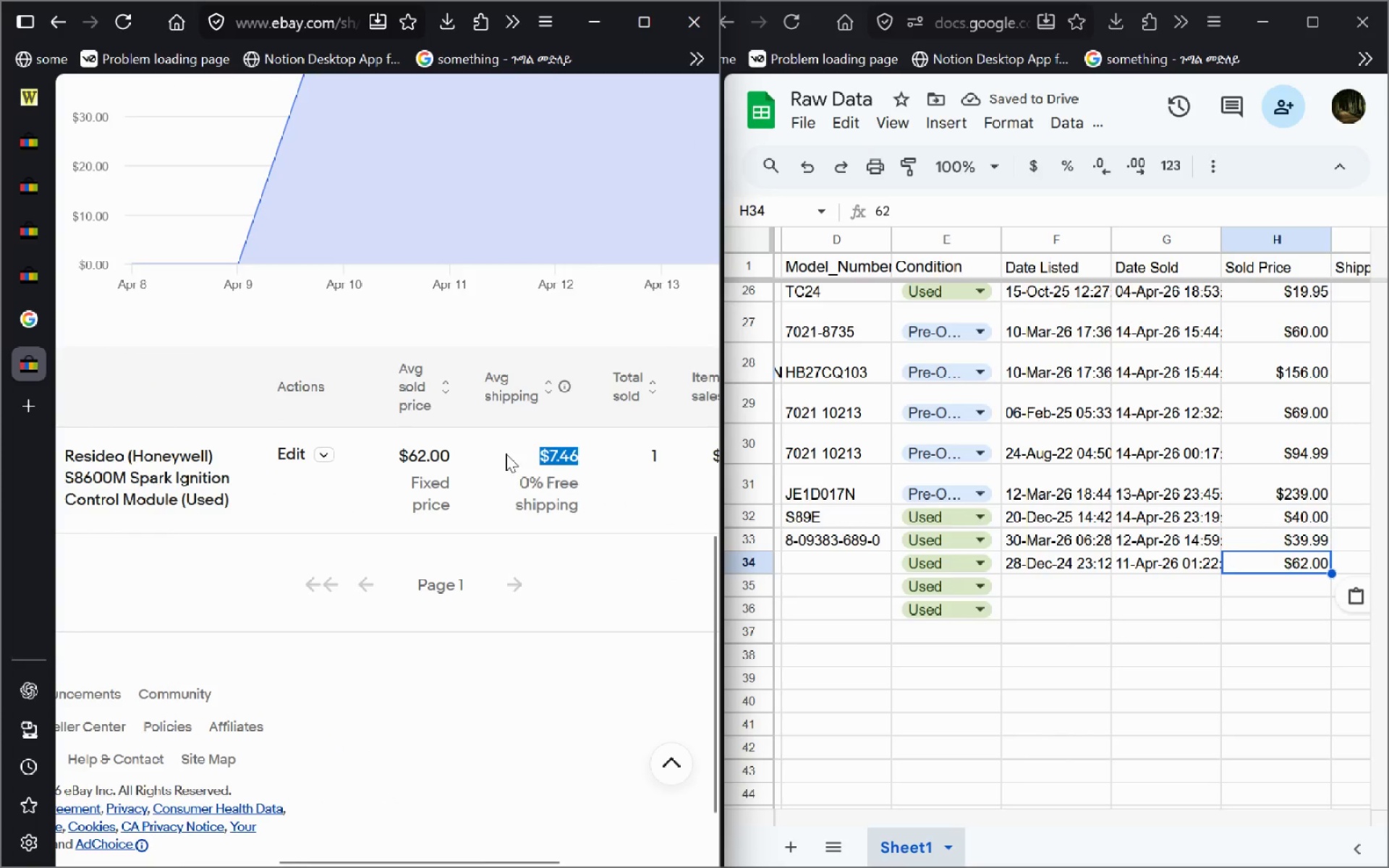 
key(Control+C)
 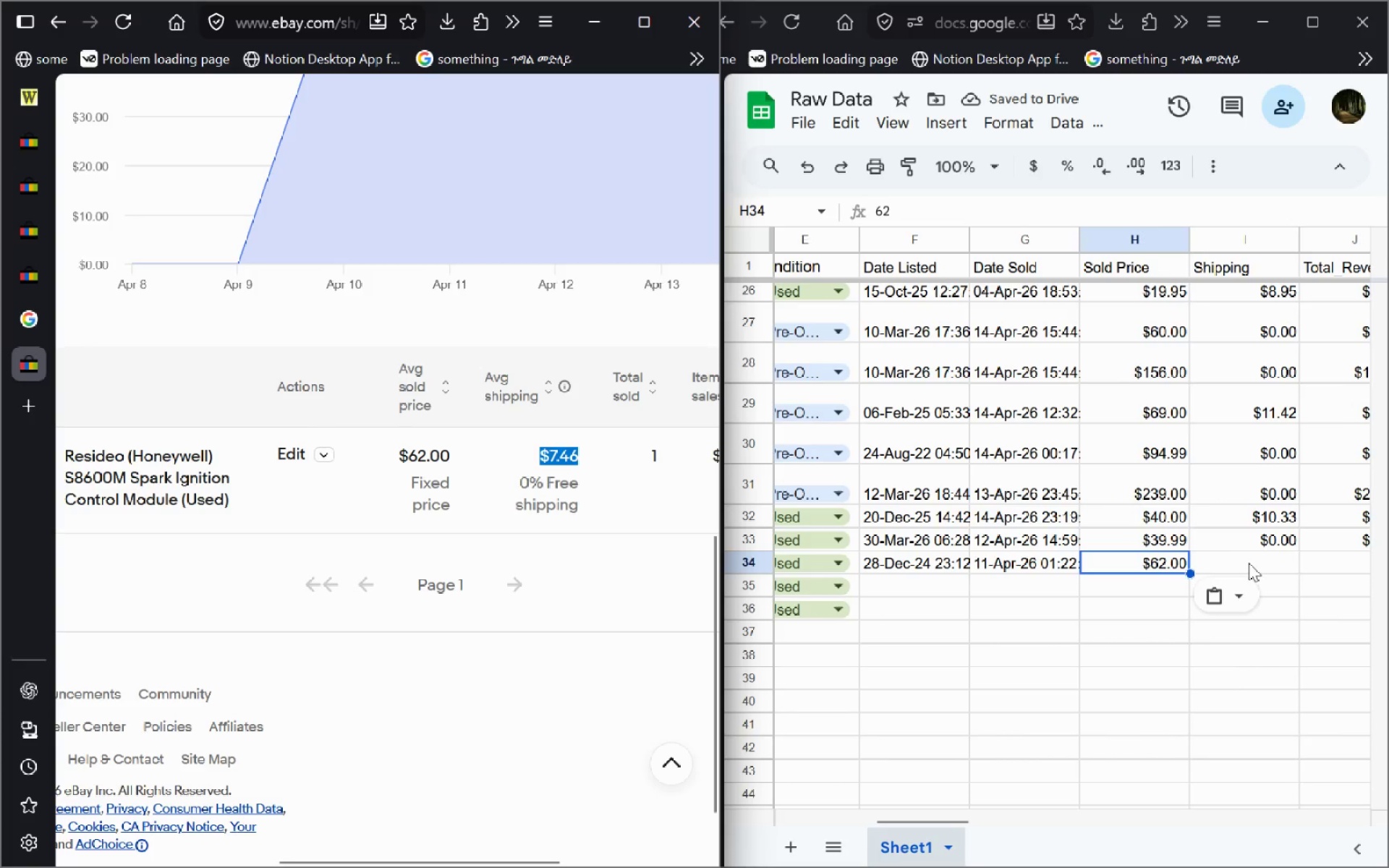 
left_click([1249, 563])
 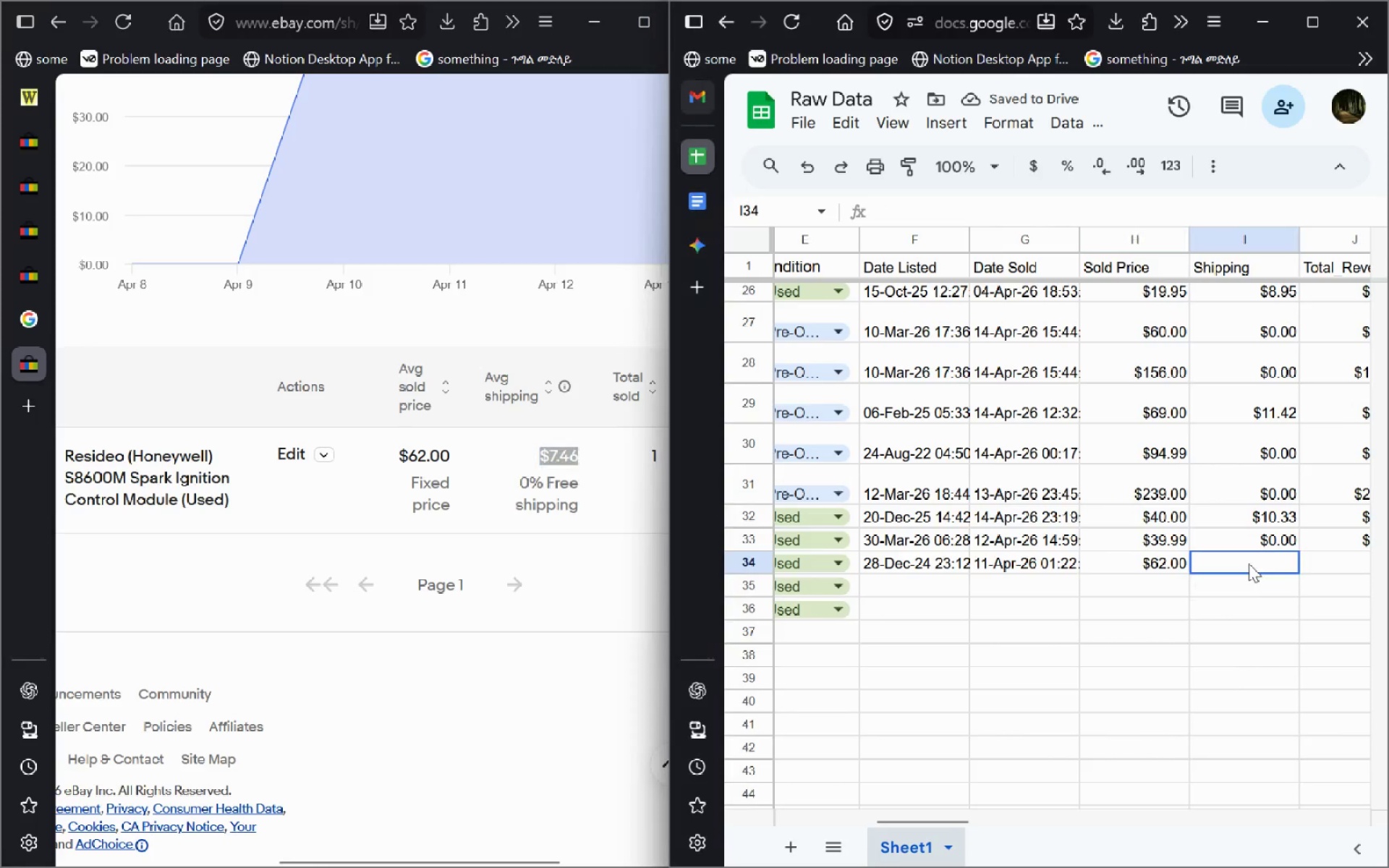 
key(Control+V)
 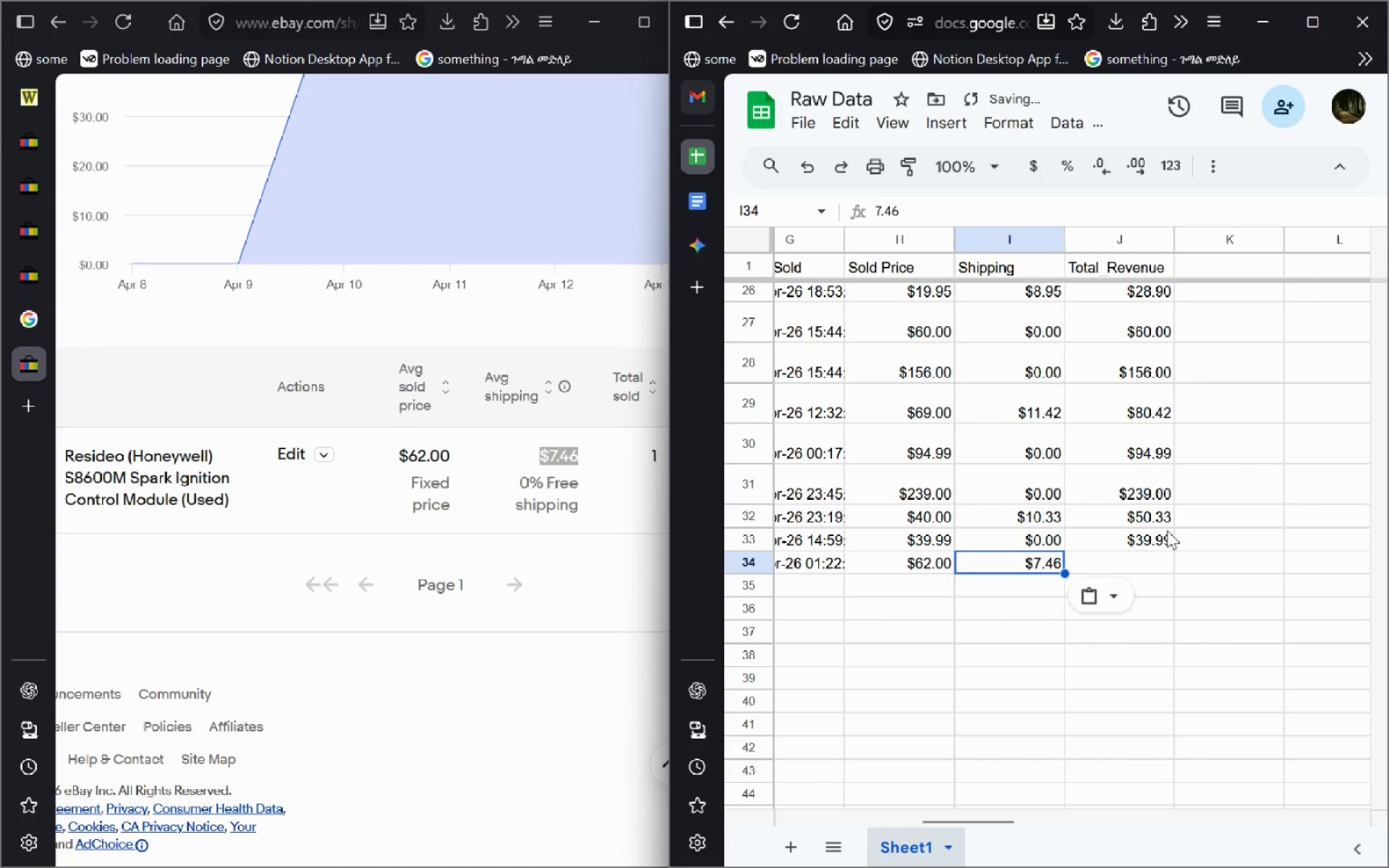 
left_click([1165, 529])
 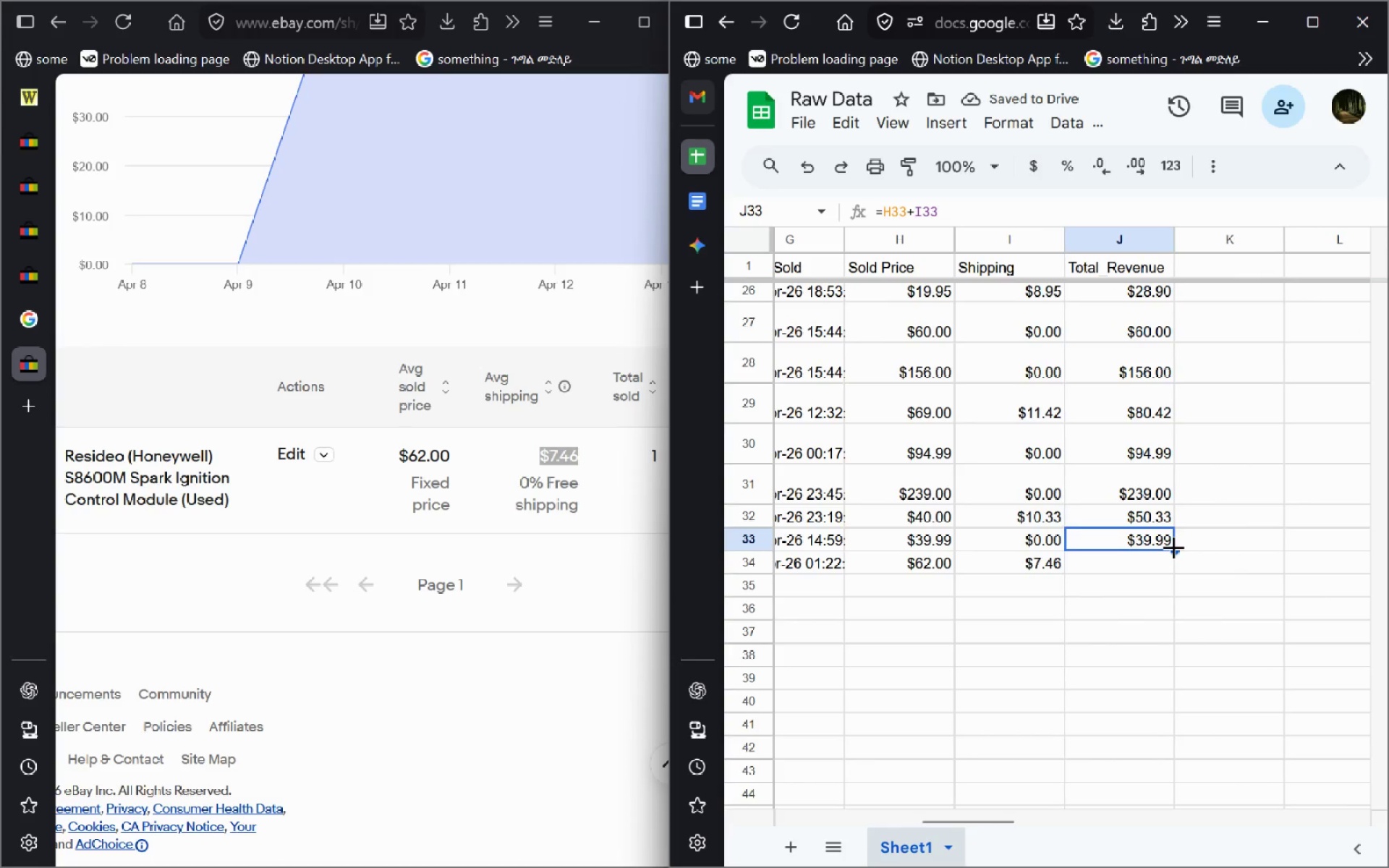 
left_click_drag(start_coordinate=[1175, 550], to_coordinate=[1175, 561])
 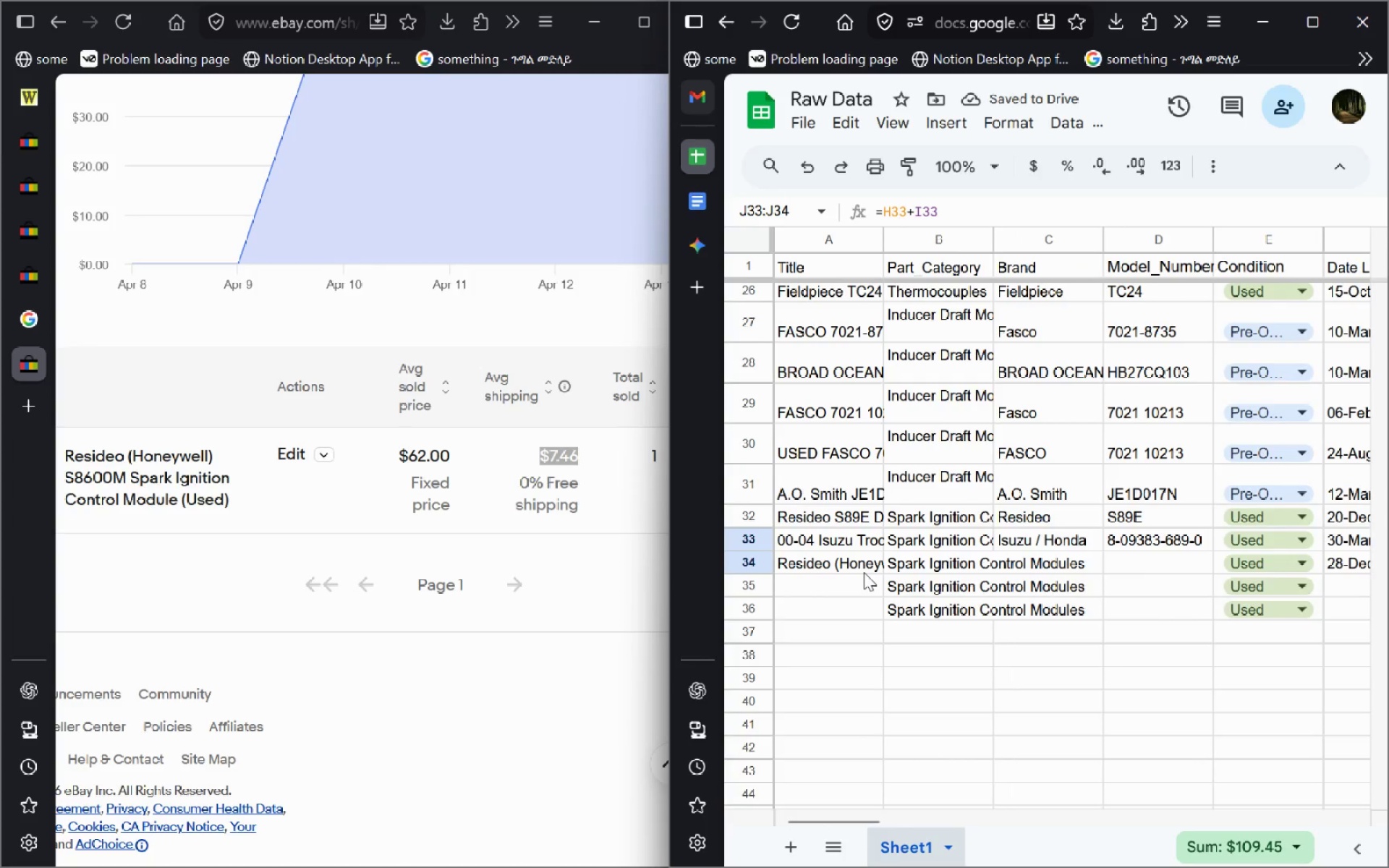 
double_click([845, 573])
 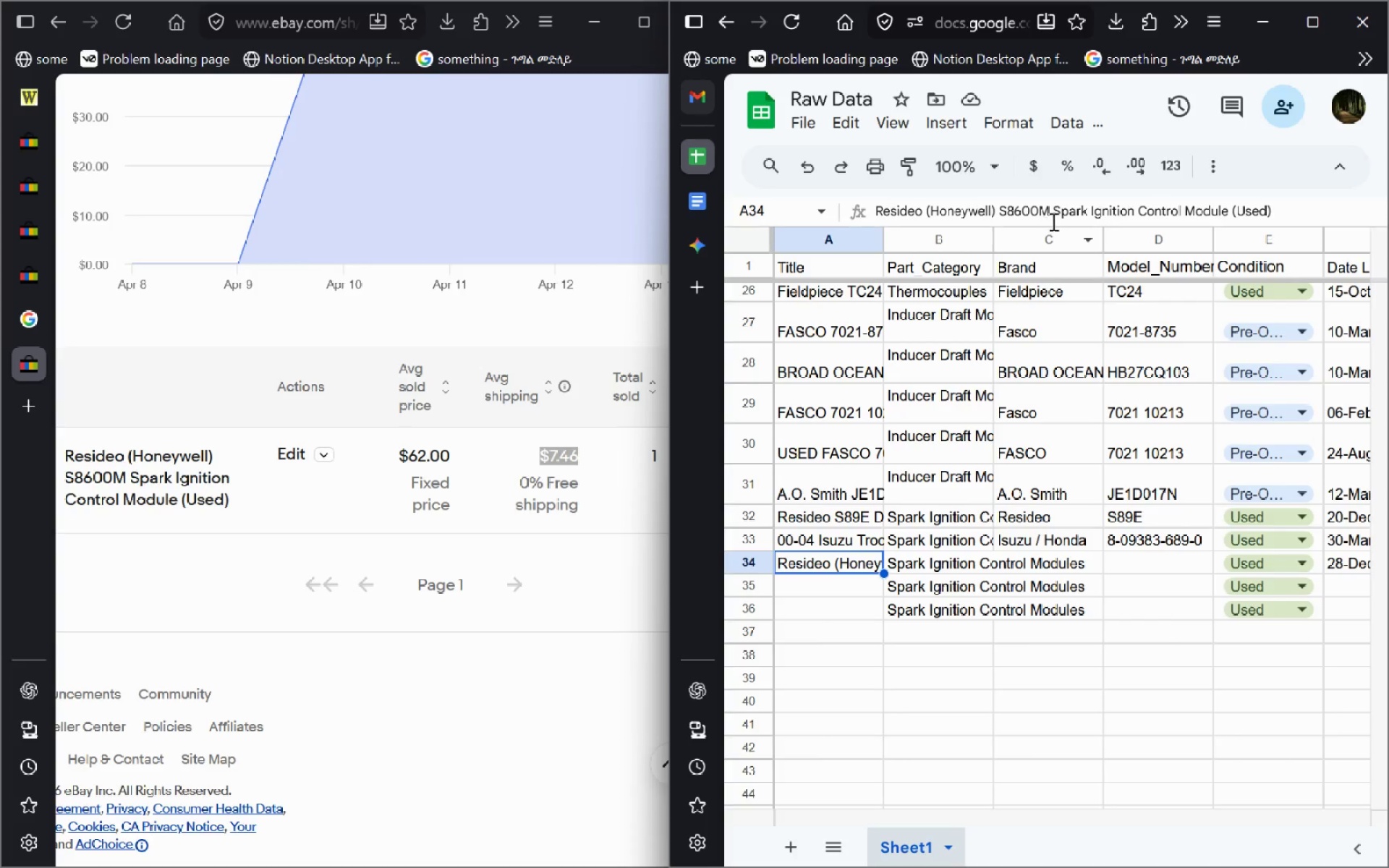 
double_click([1053, 220])
 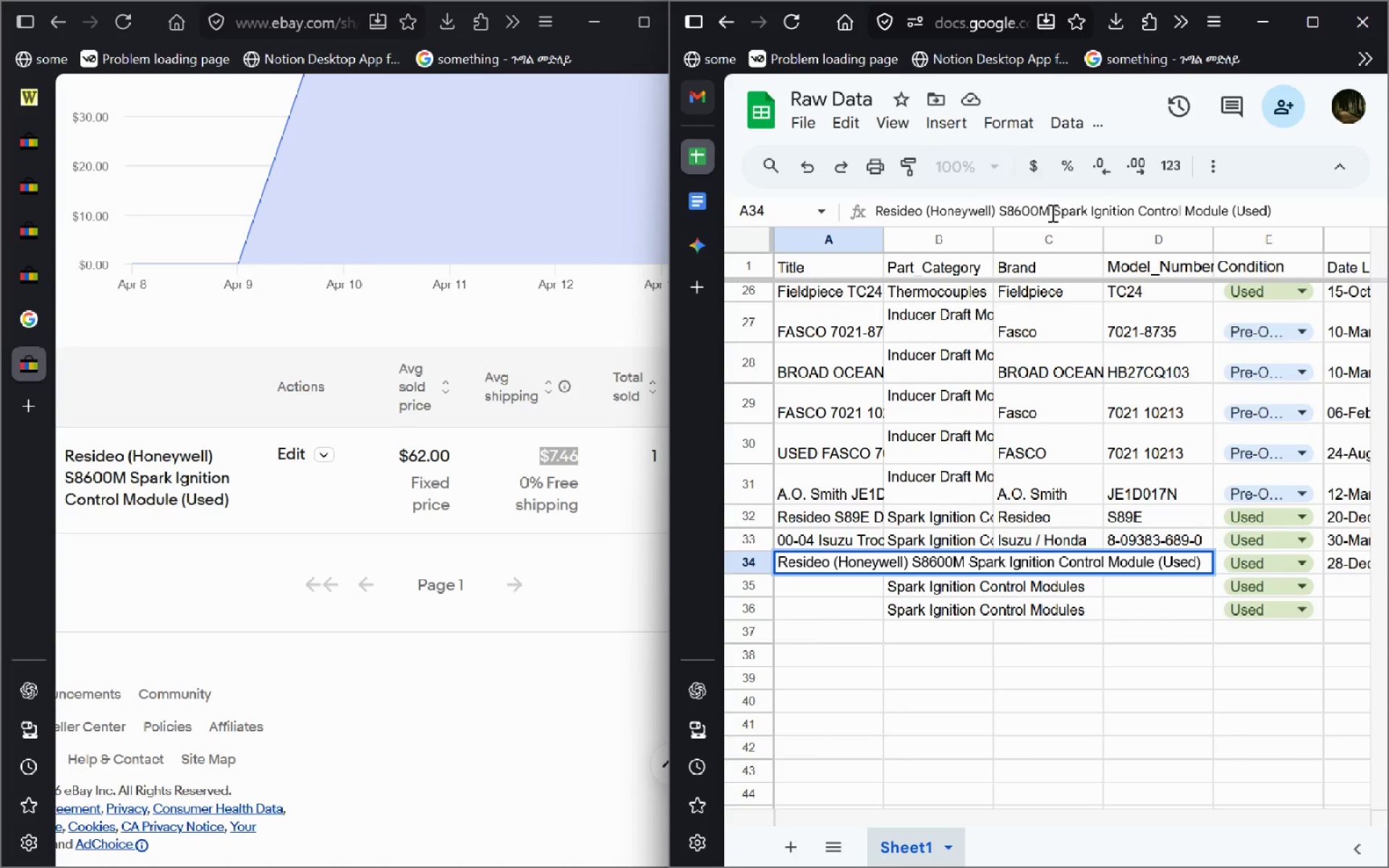 
left_click_drag(start_coordinate=[1051, 213], to_coordinate=[995, 210])
 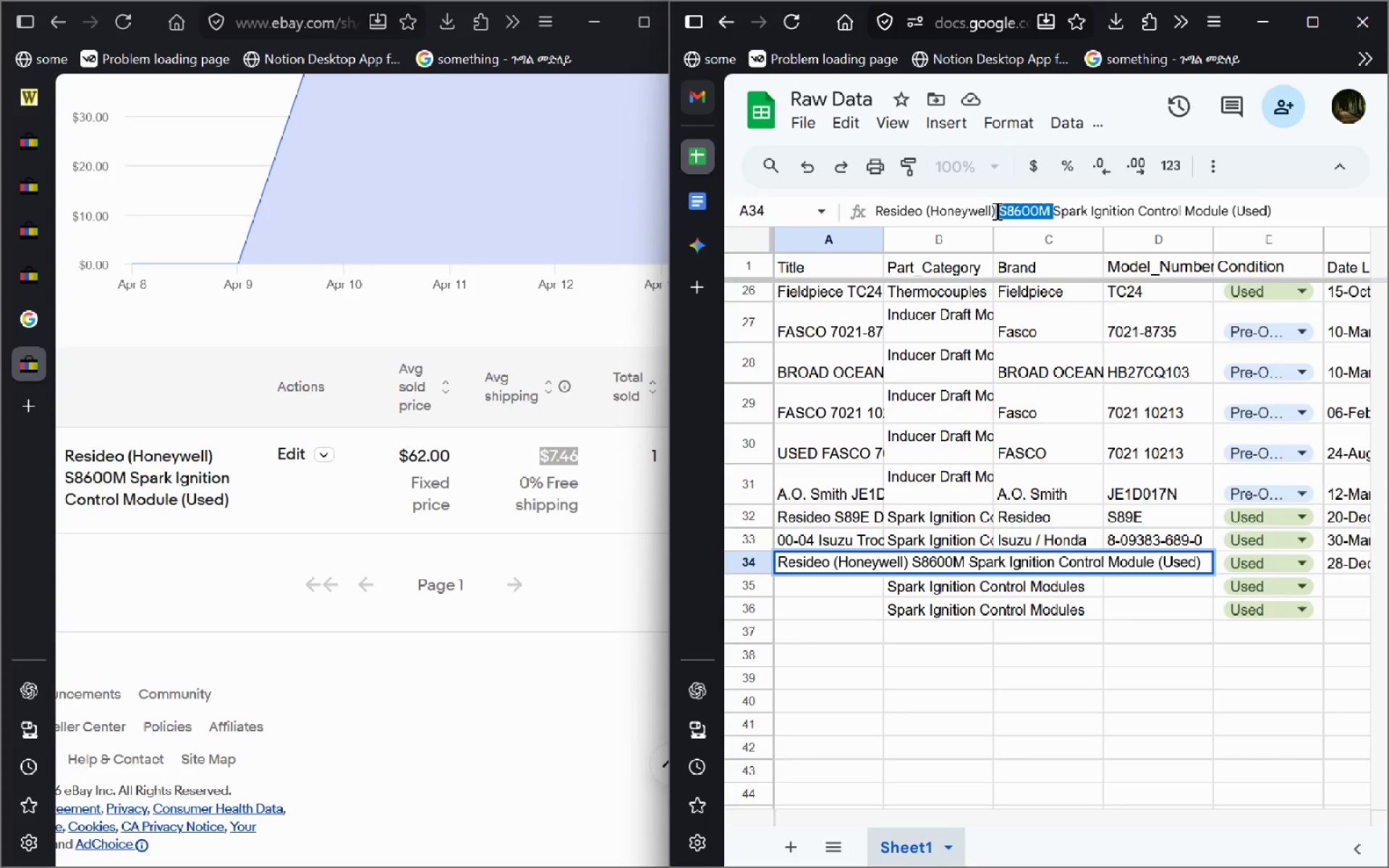 
key(Control+C)
 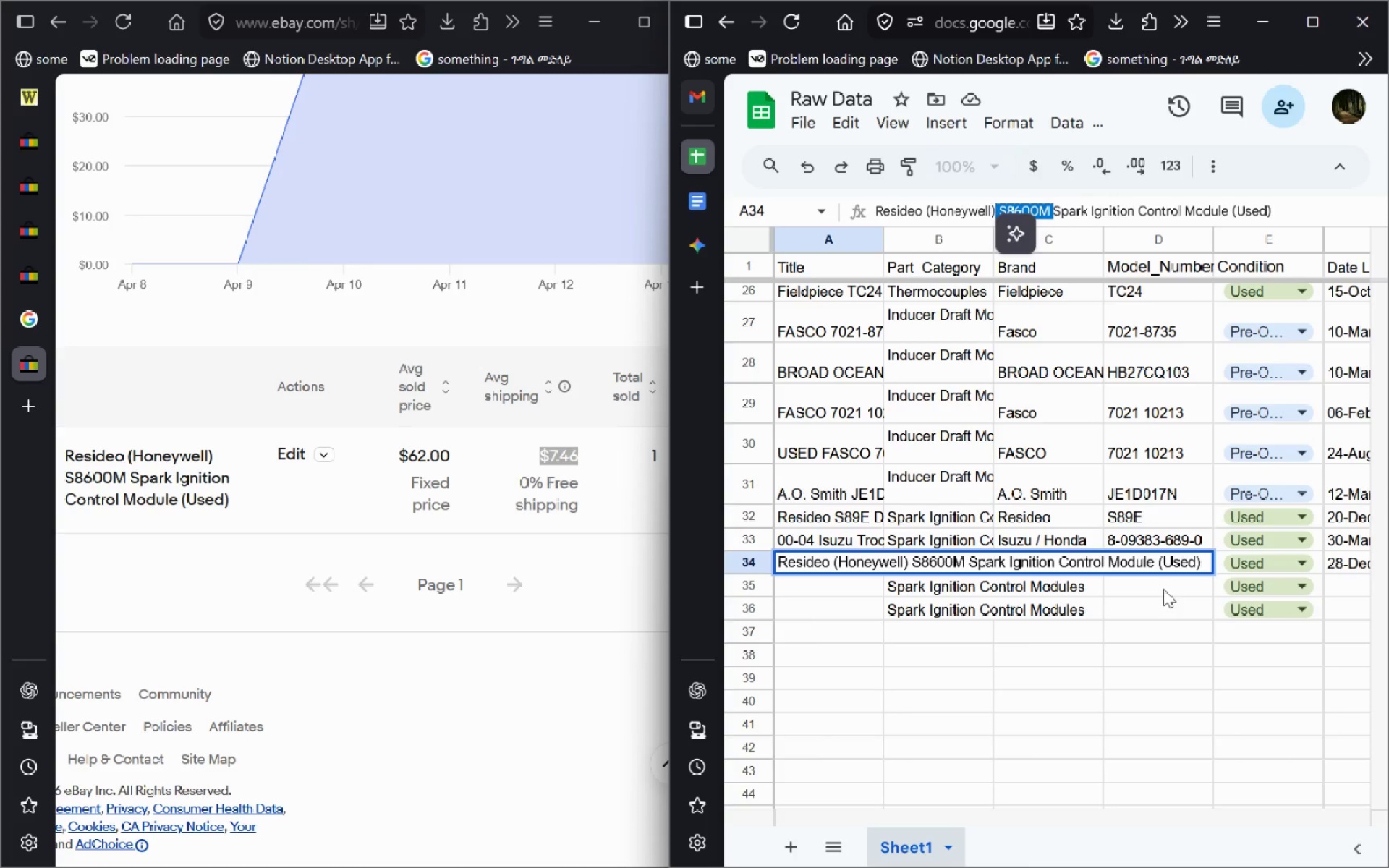 
left_click([1160, 600])
 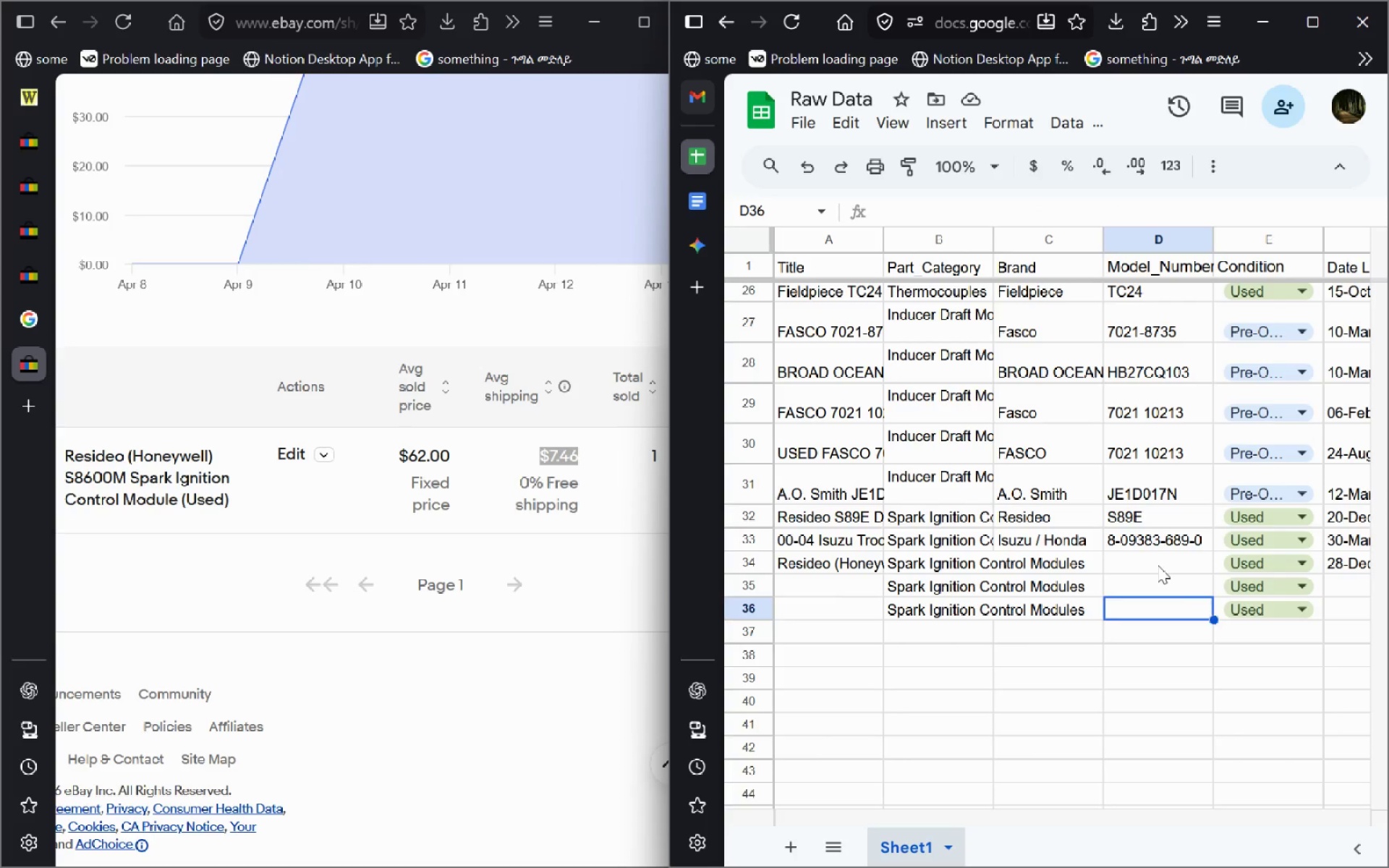 
left_click([1158, 565])
 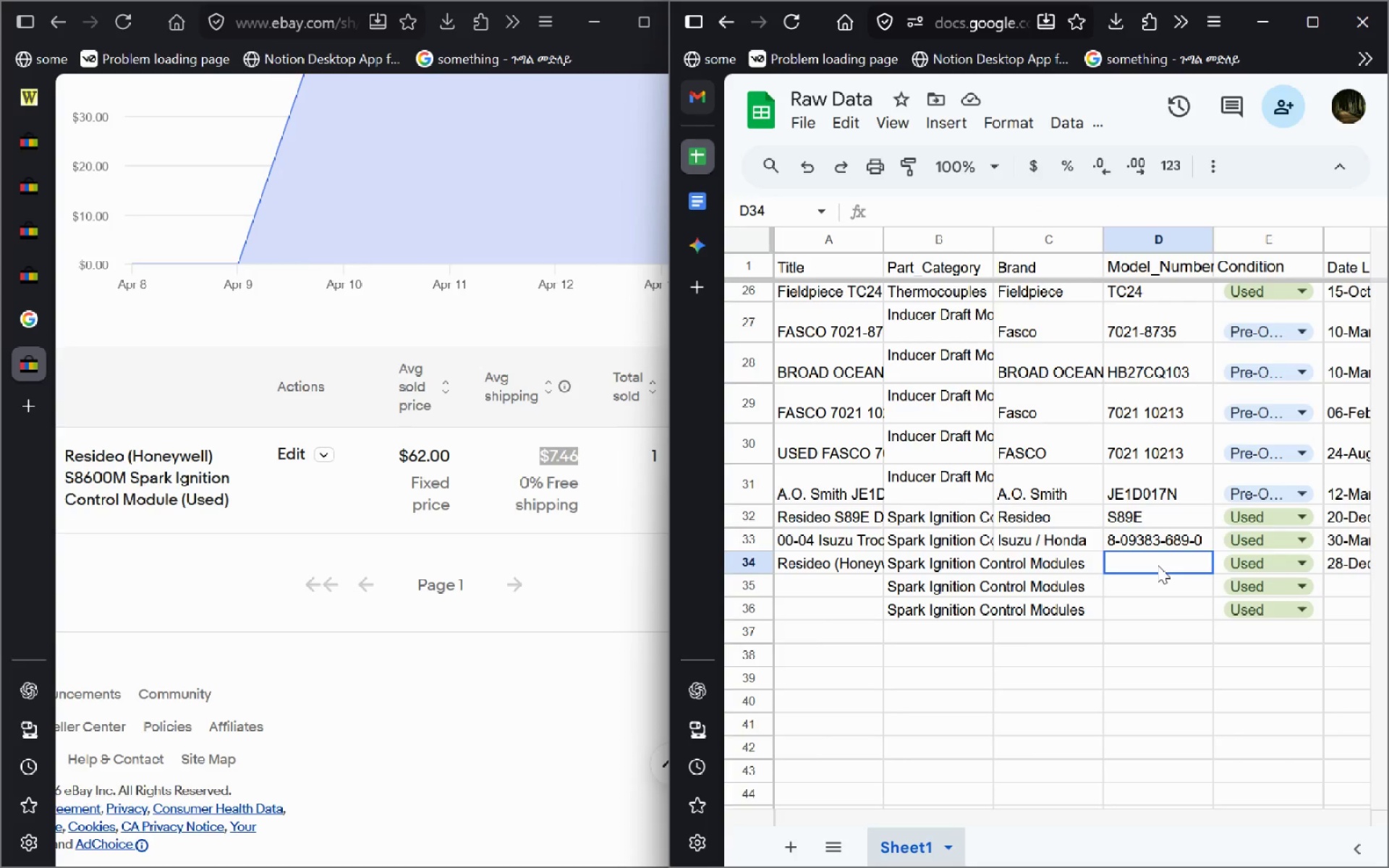 
key(Control+V)
 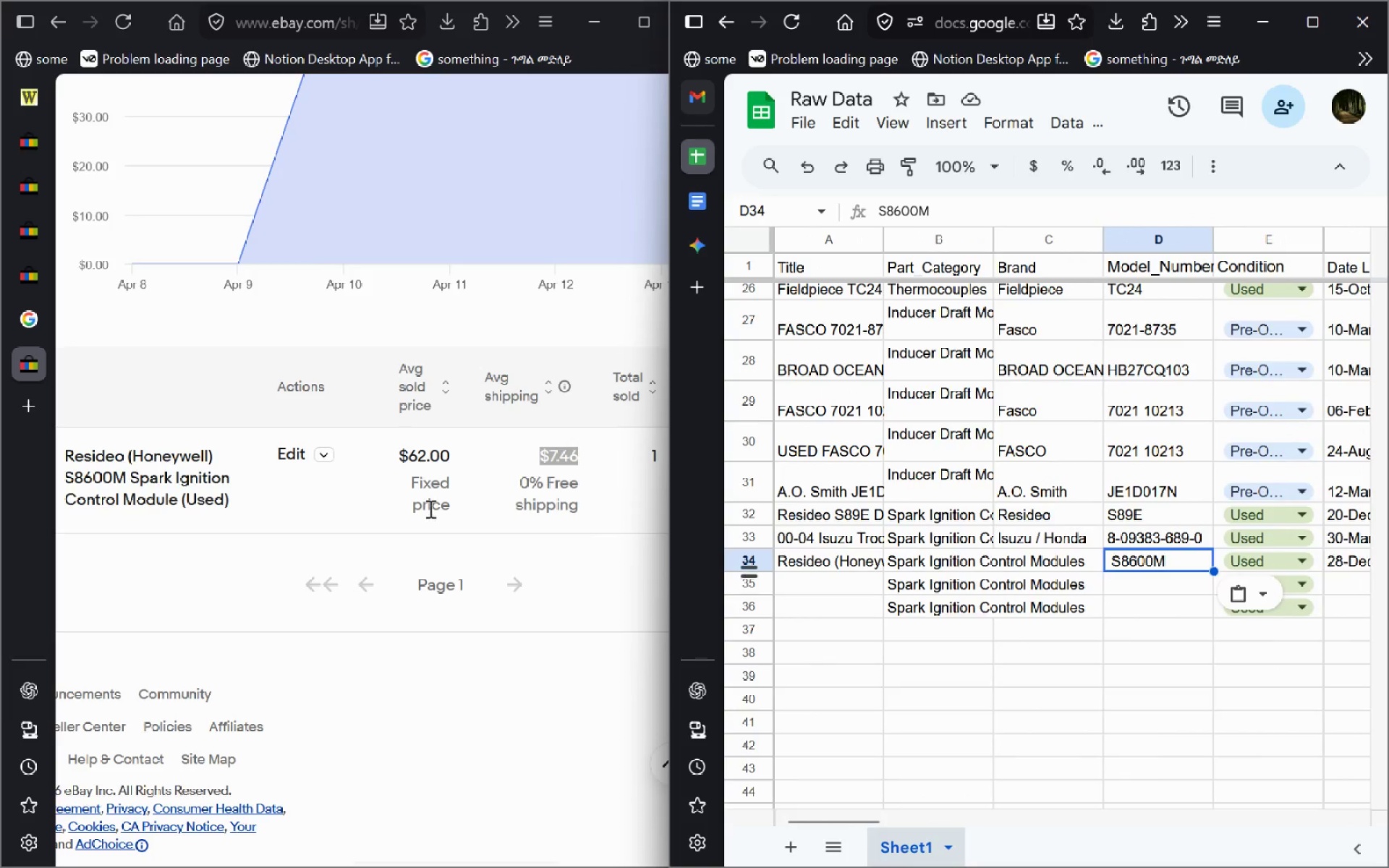 
wait(11.08)
 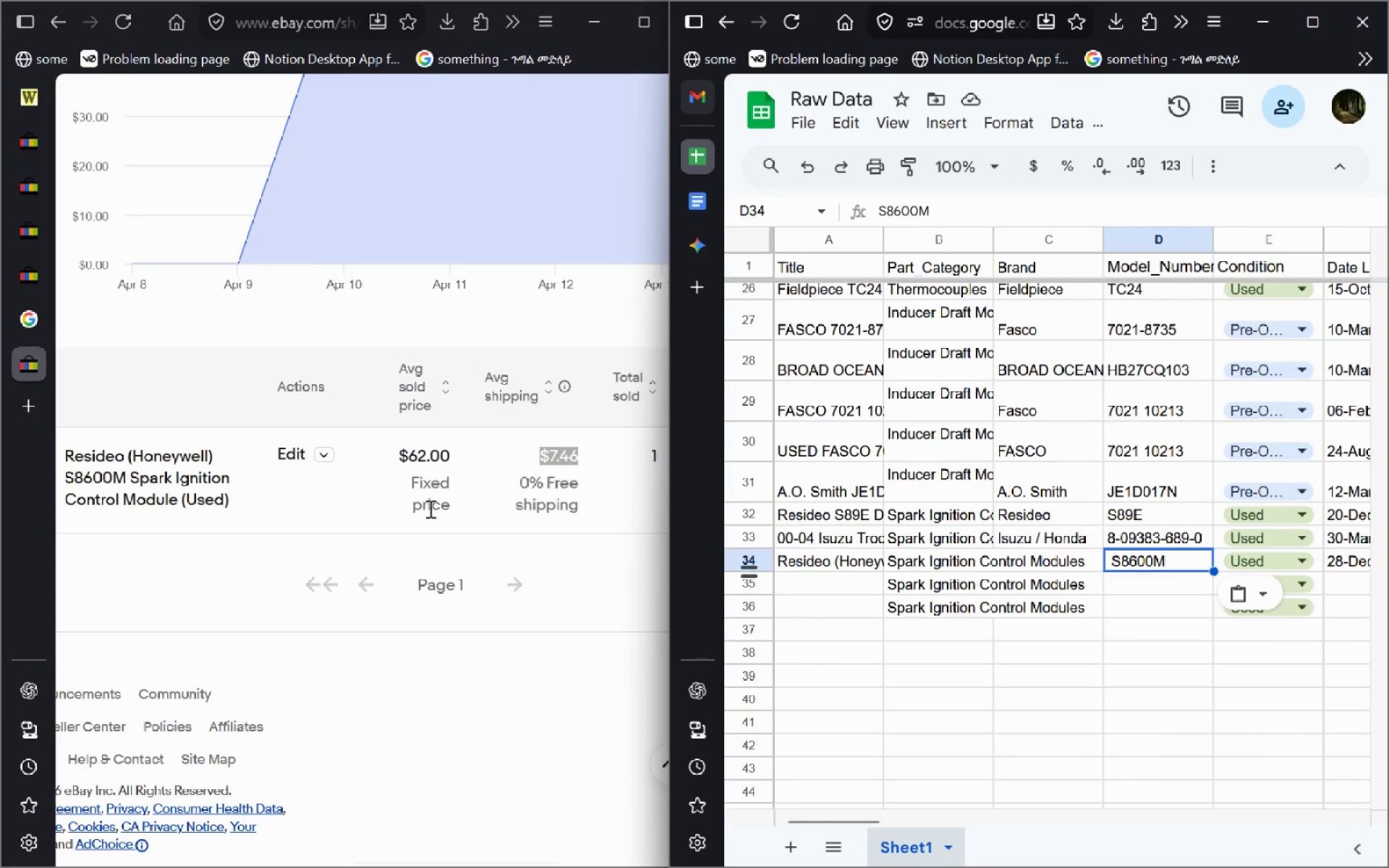 
left_click([45, 154])
 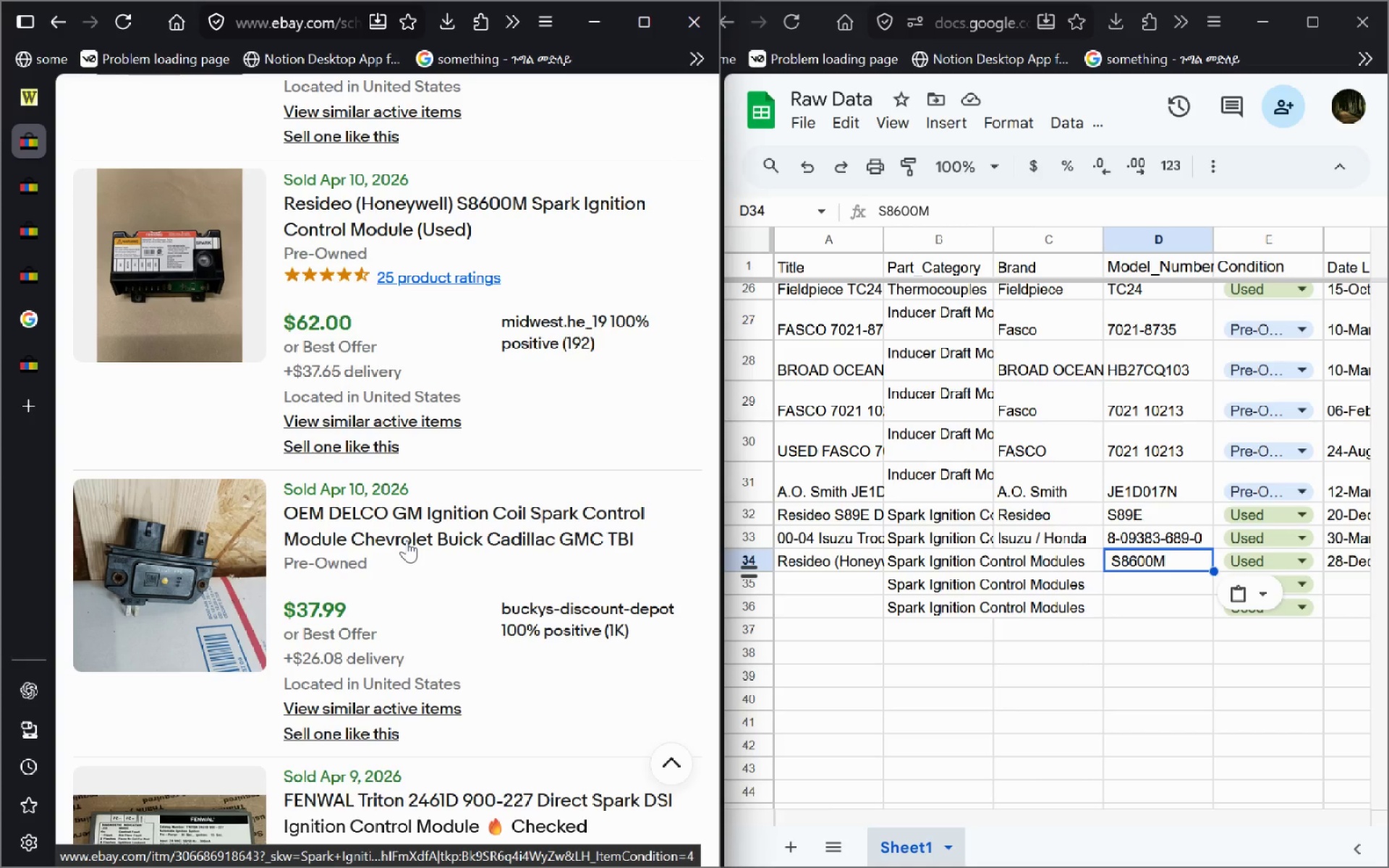 
wait(13.61)
 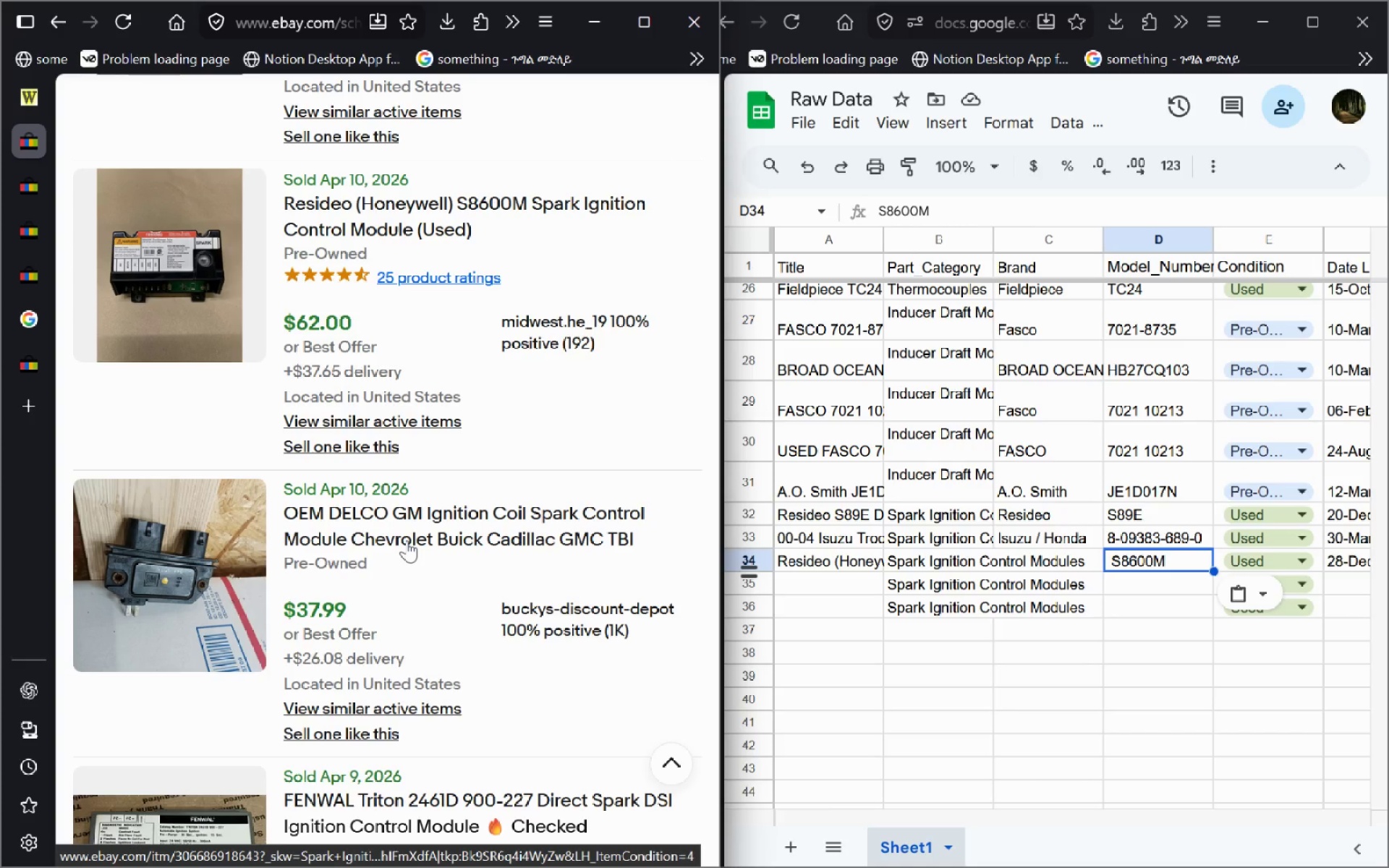 
left_click([407, 540])
 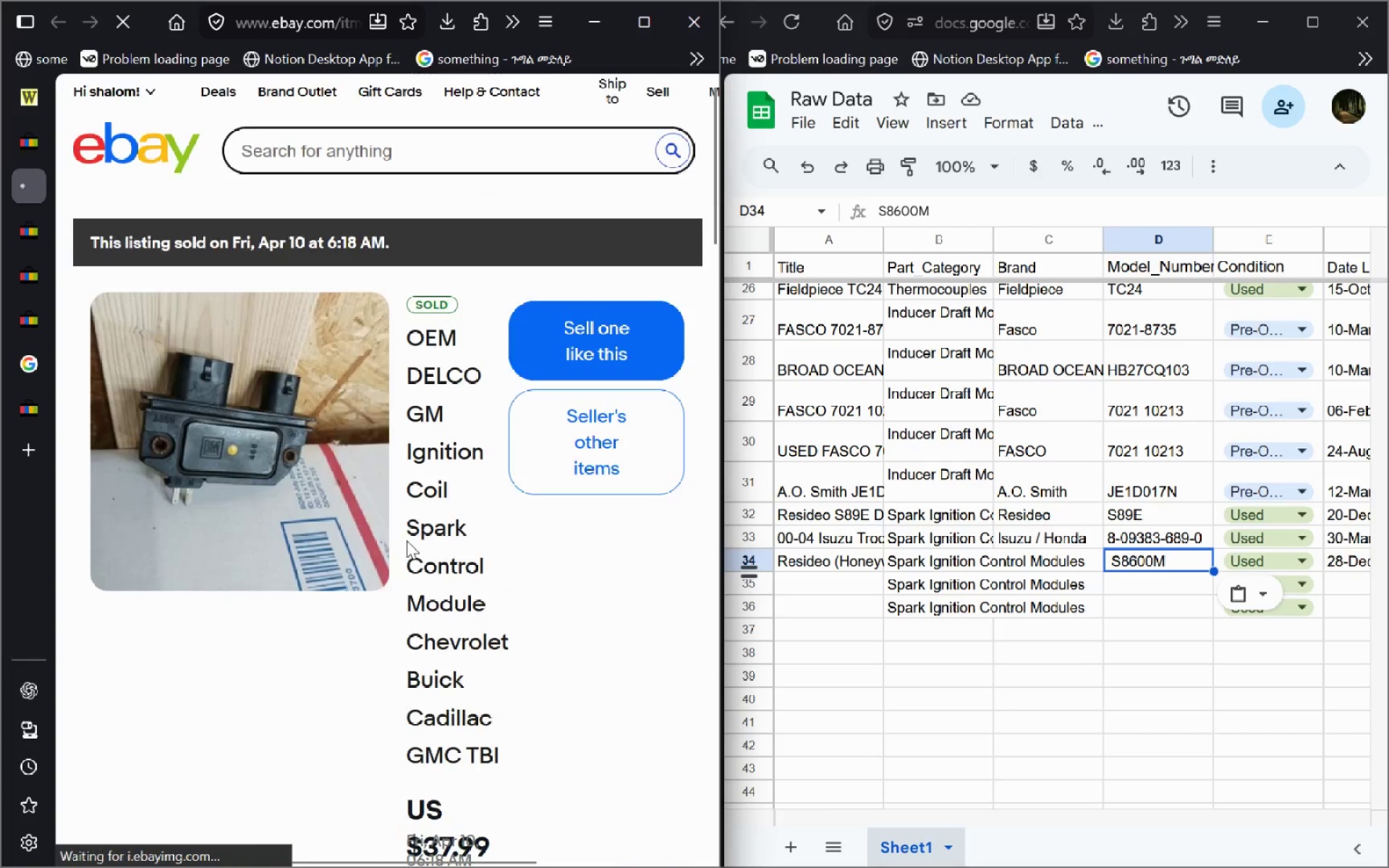 
wait(6.41)
 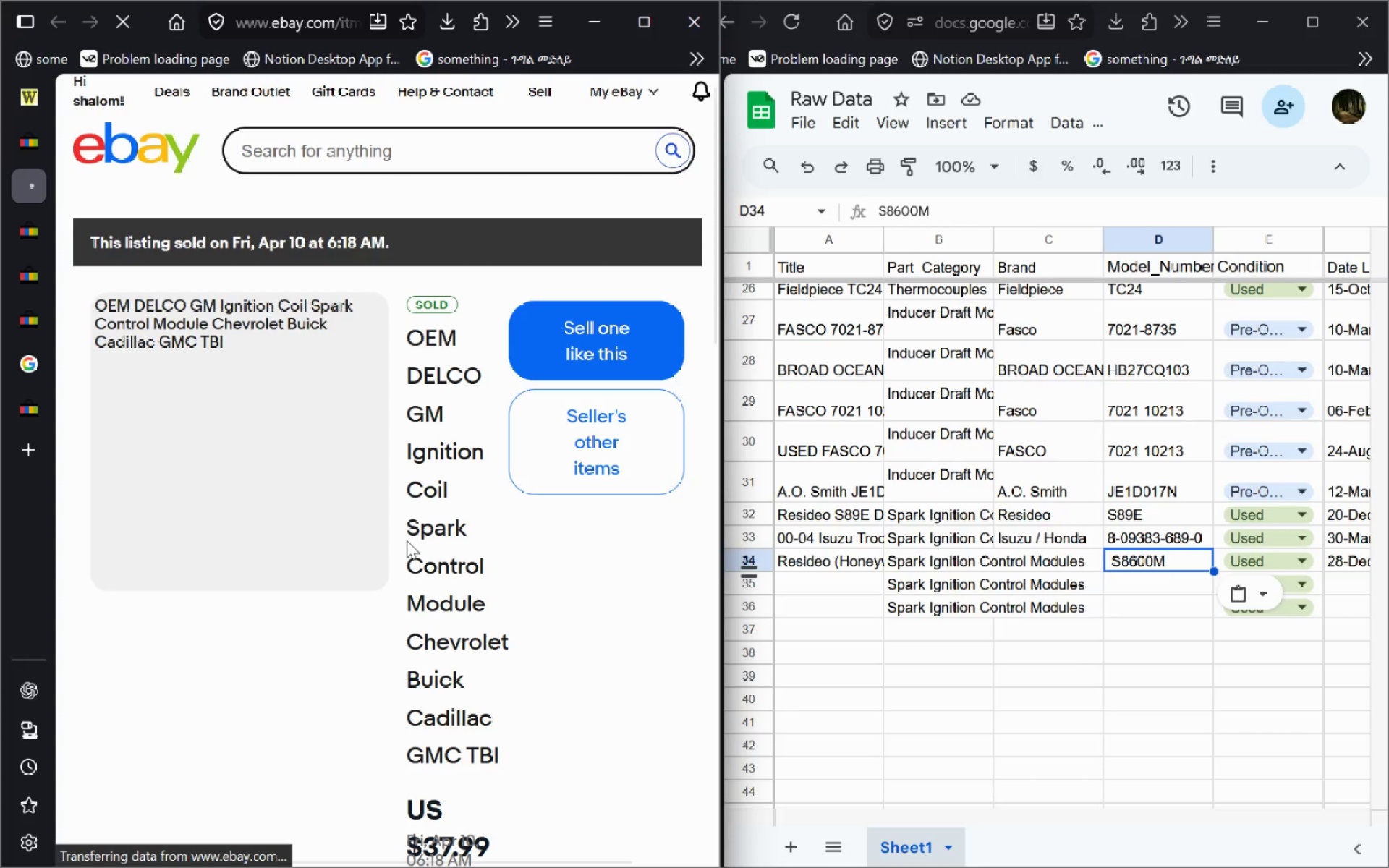 
left_click([483, 493])
 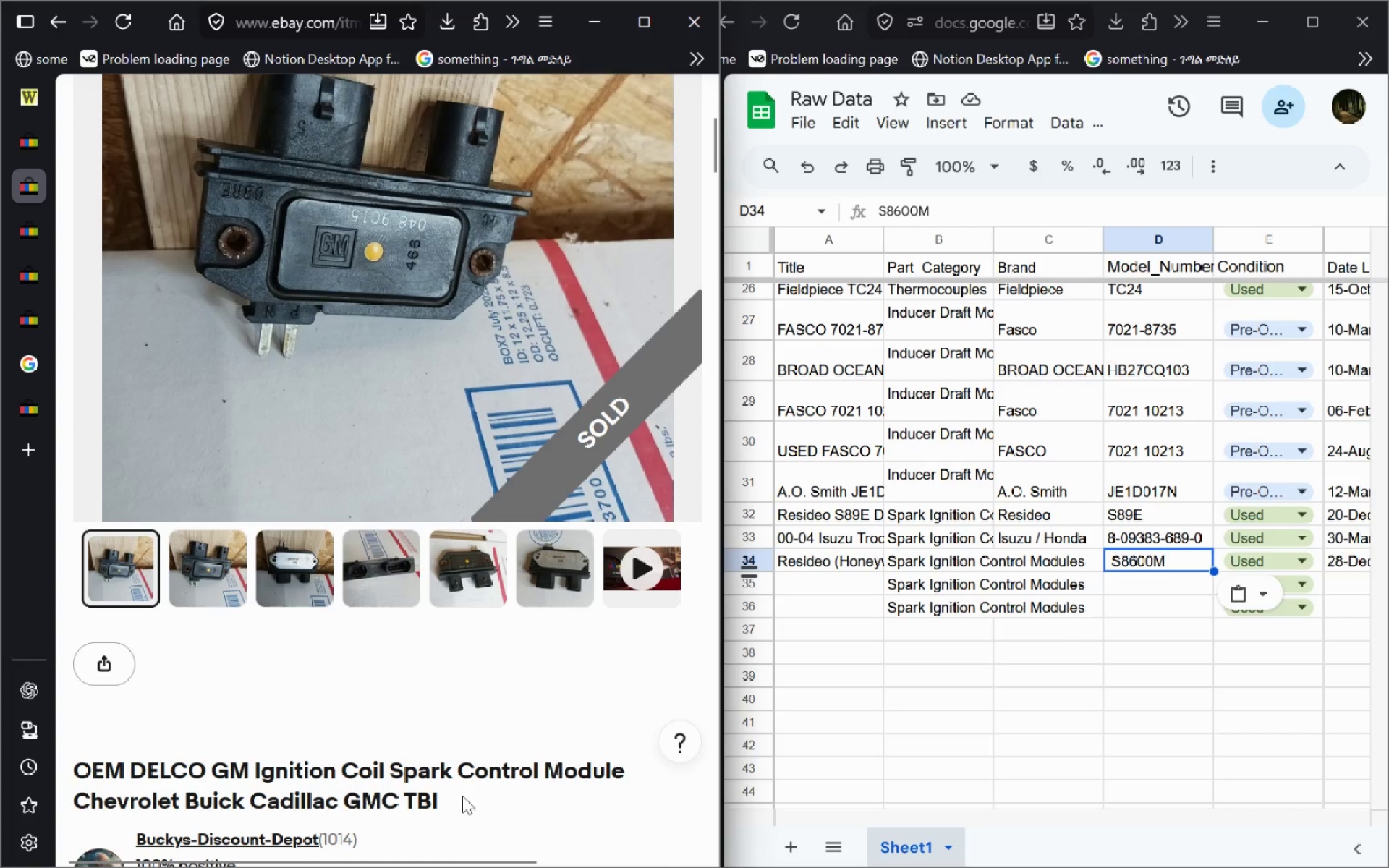 
left_click_drag(start_coordinate=[441, 804], to_coordinate=[76, 775])
 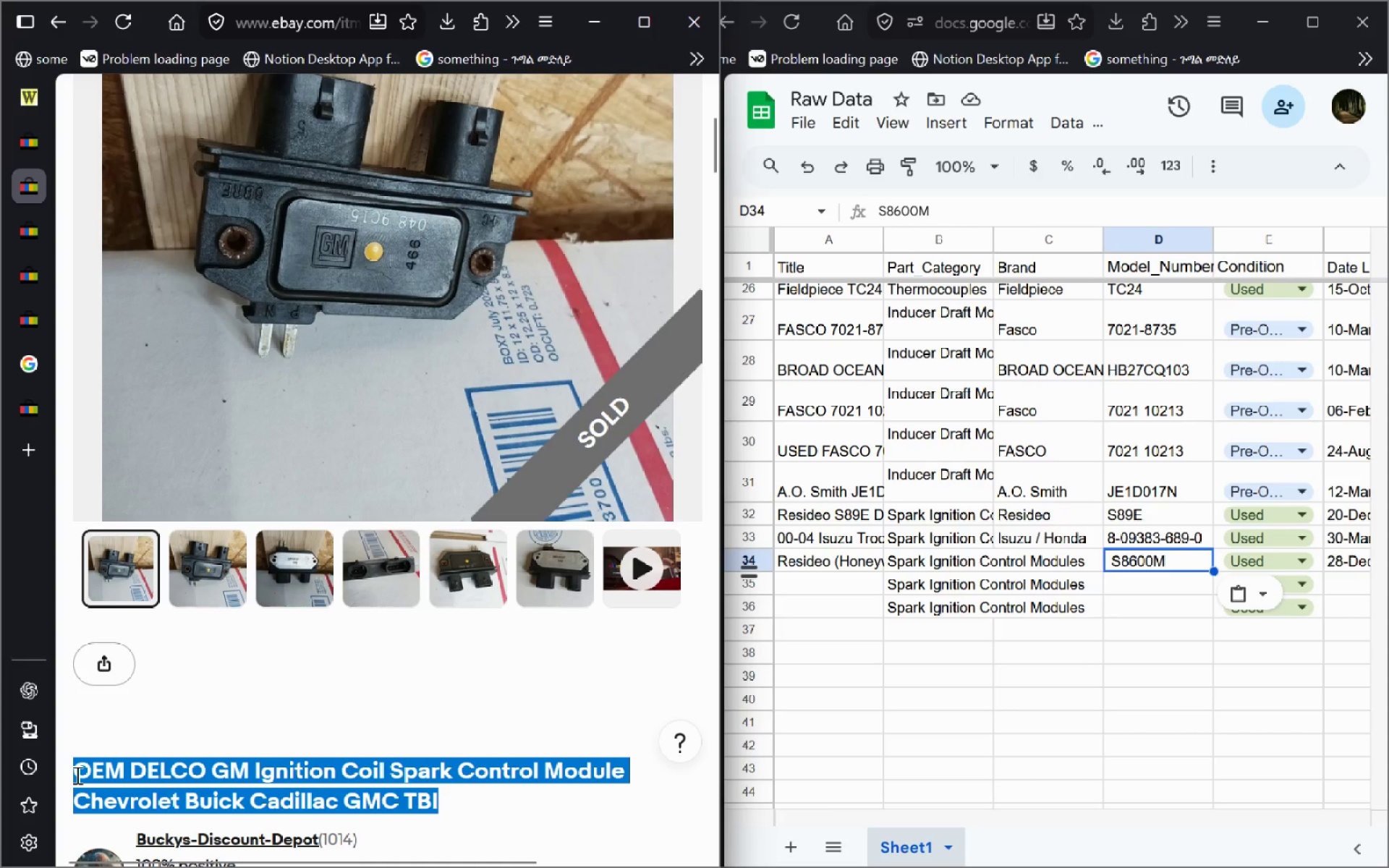 
key(Control+C)
 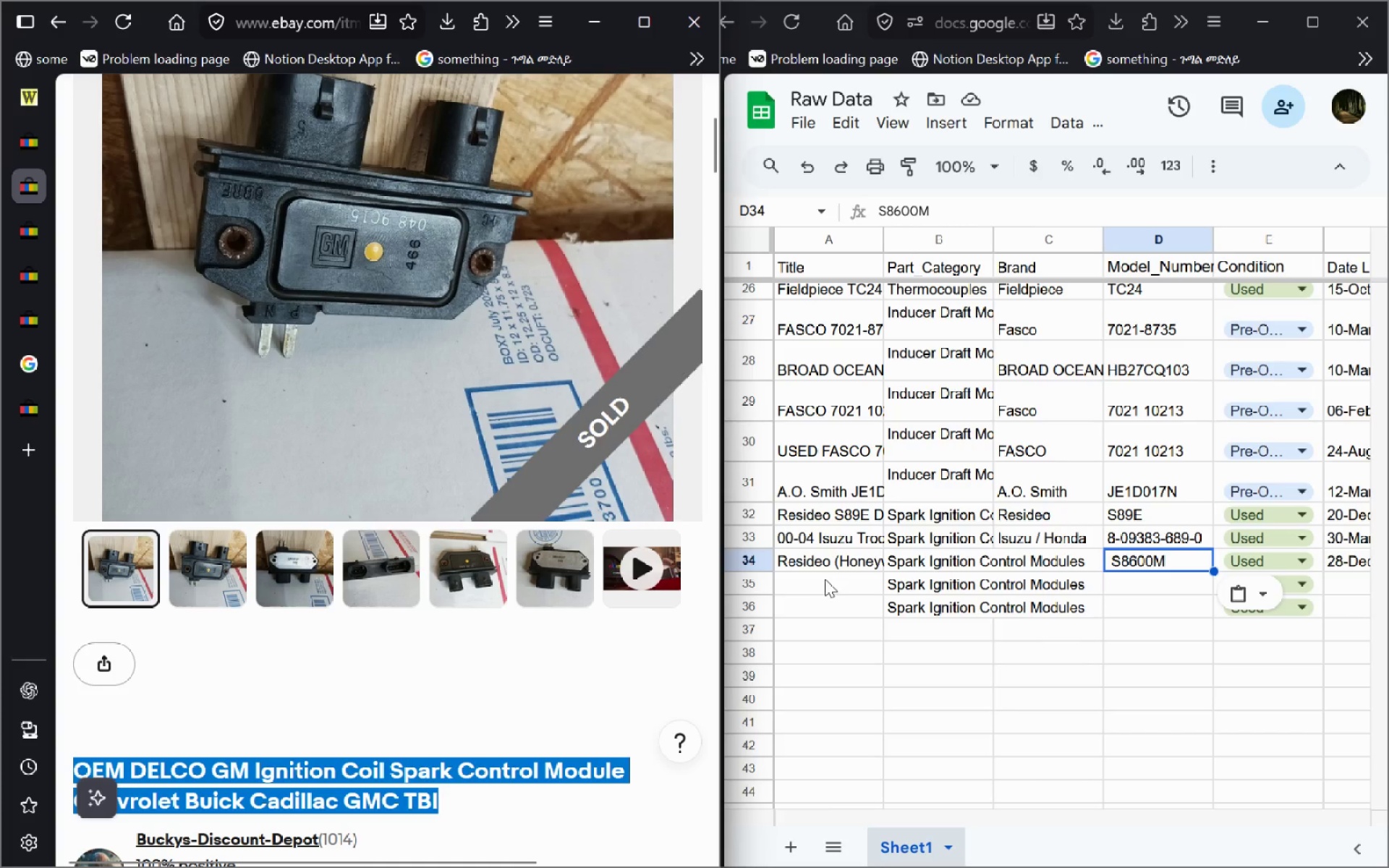 
left_click([823, 580])
 